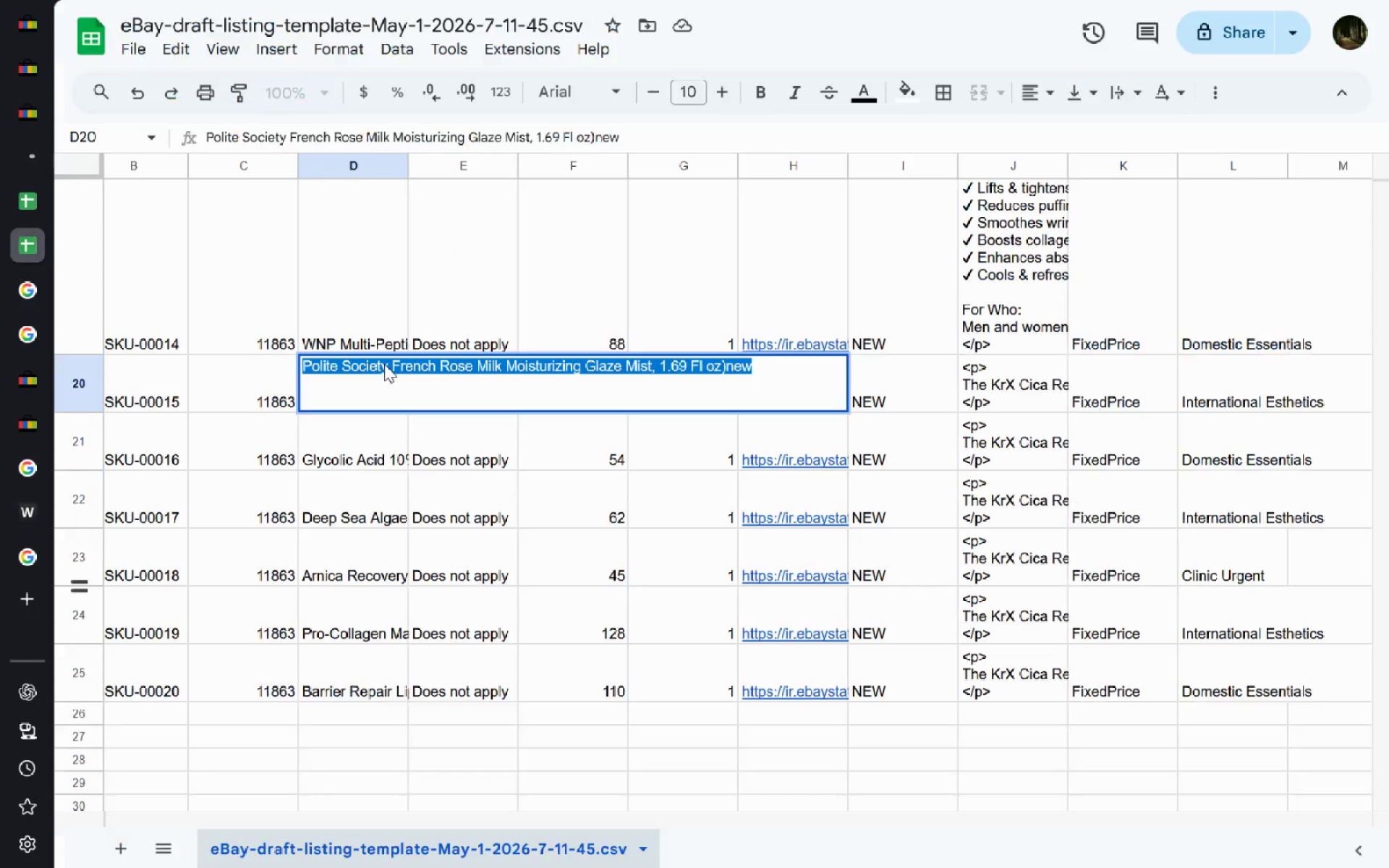 
key(Control+Tab)
 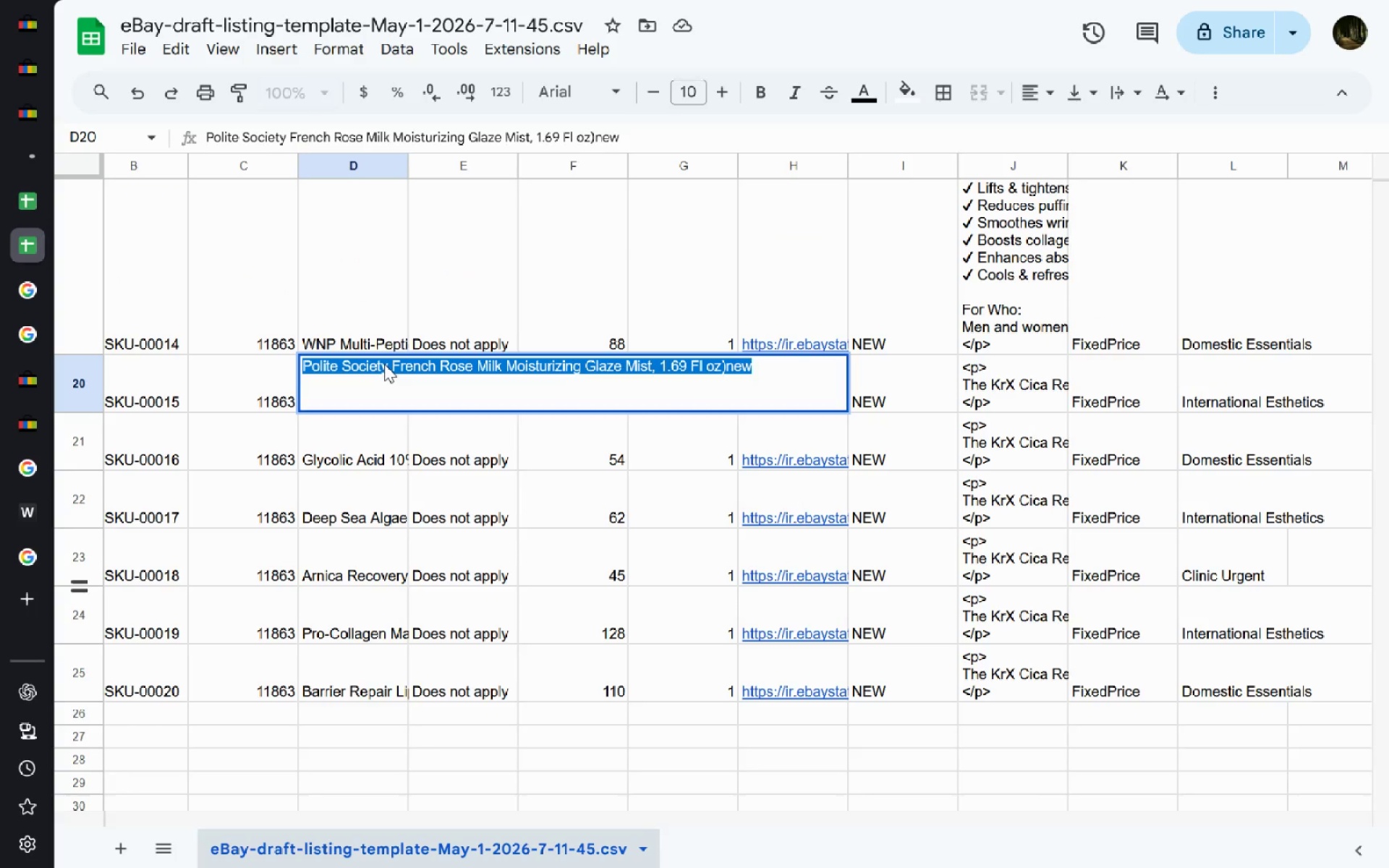 
key(Control+V)
 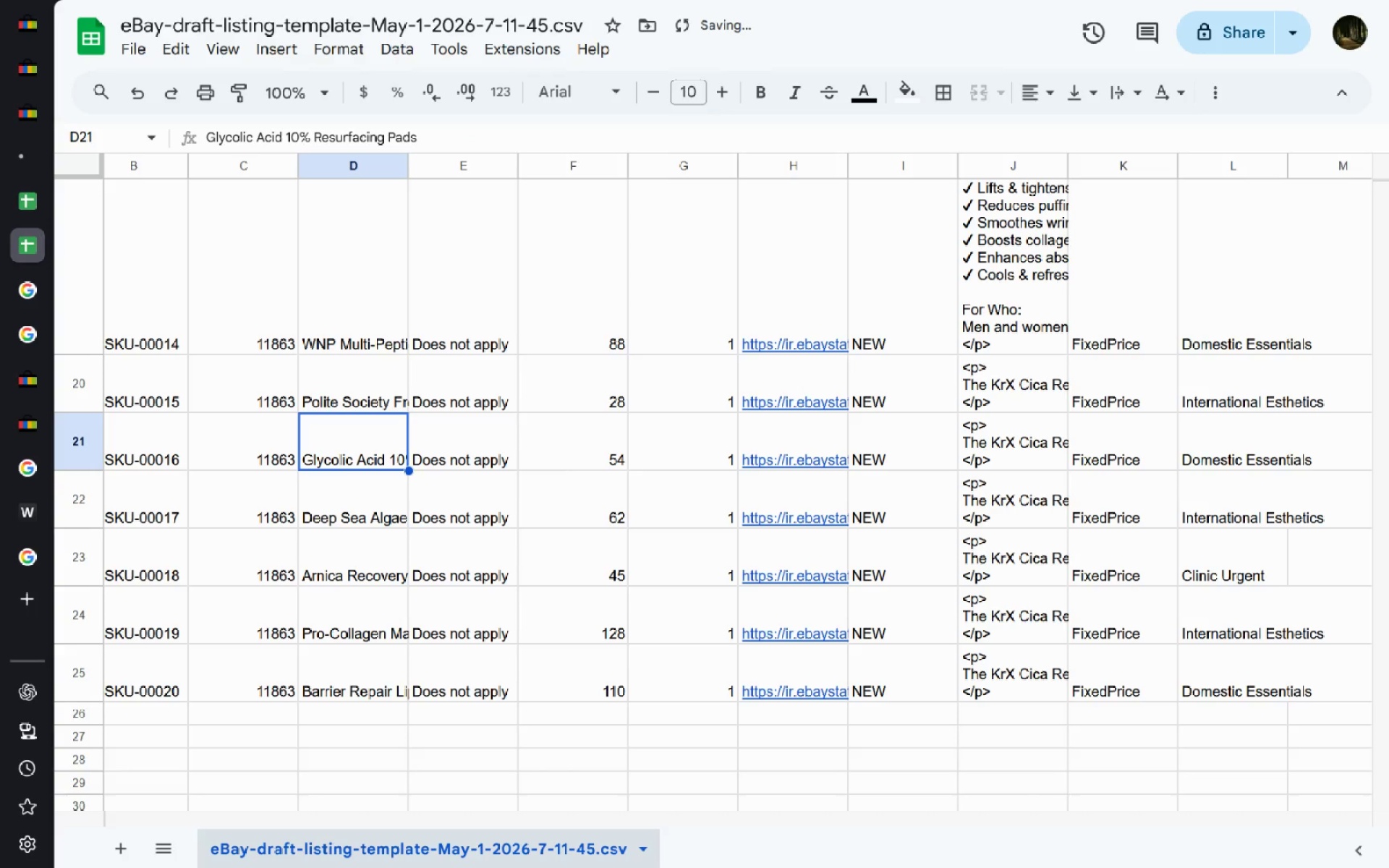 
key(Enter)
 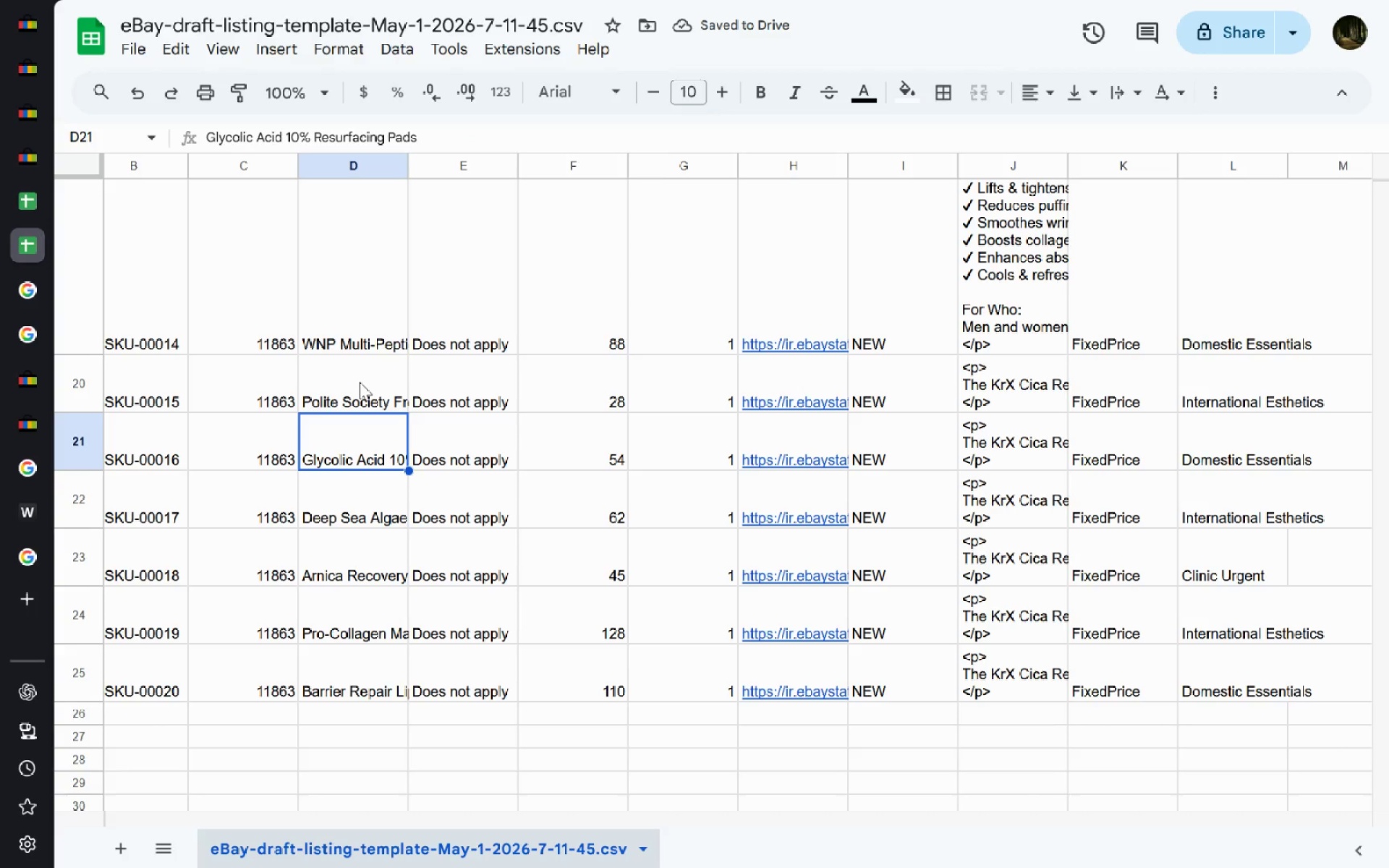 
left_click([381, 451])
 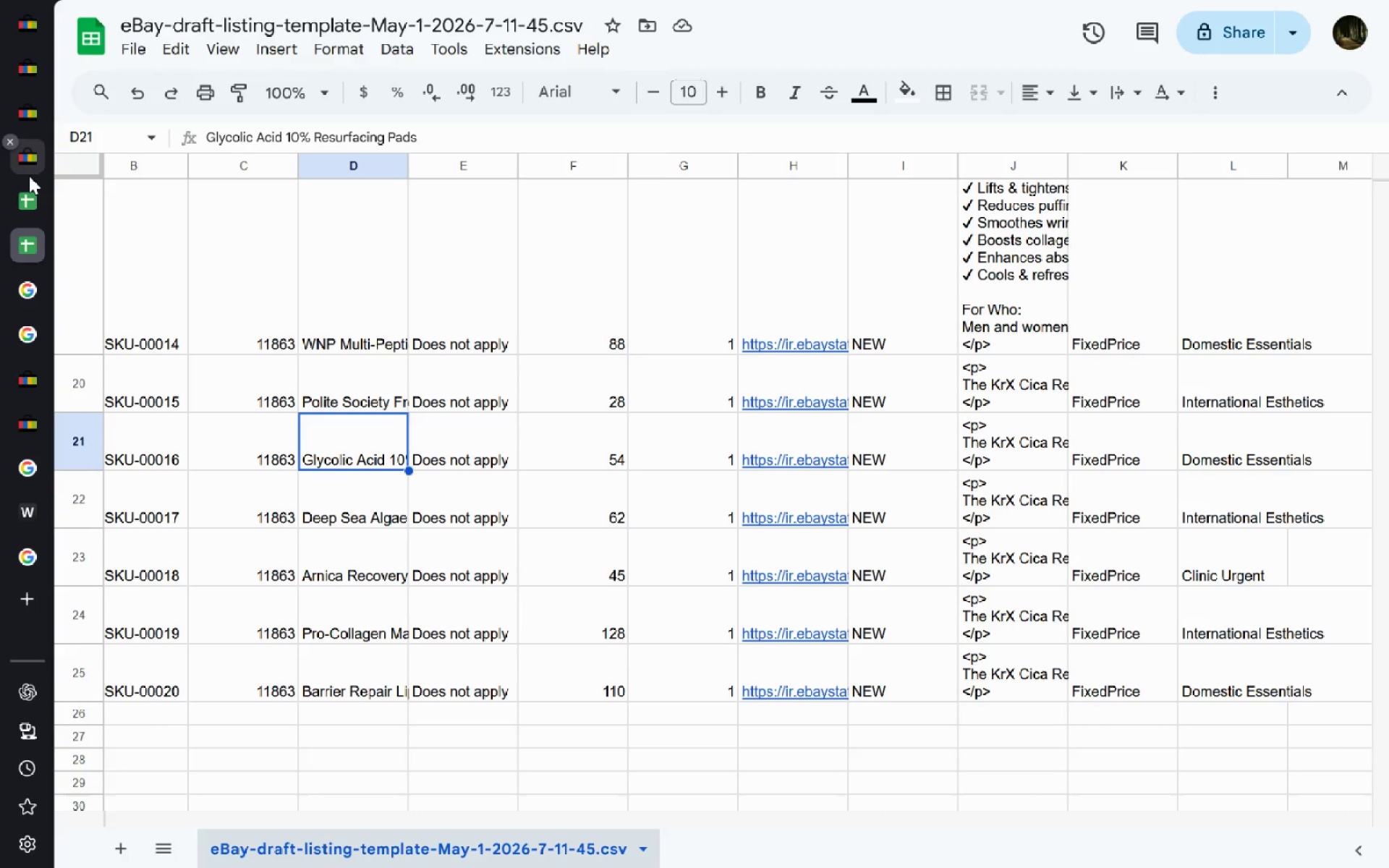 
left_click([29, 176])
 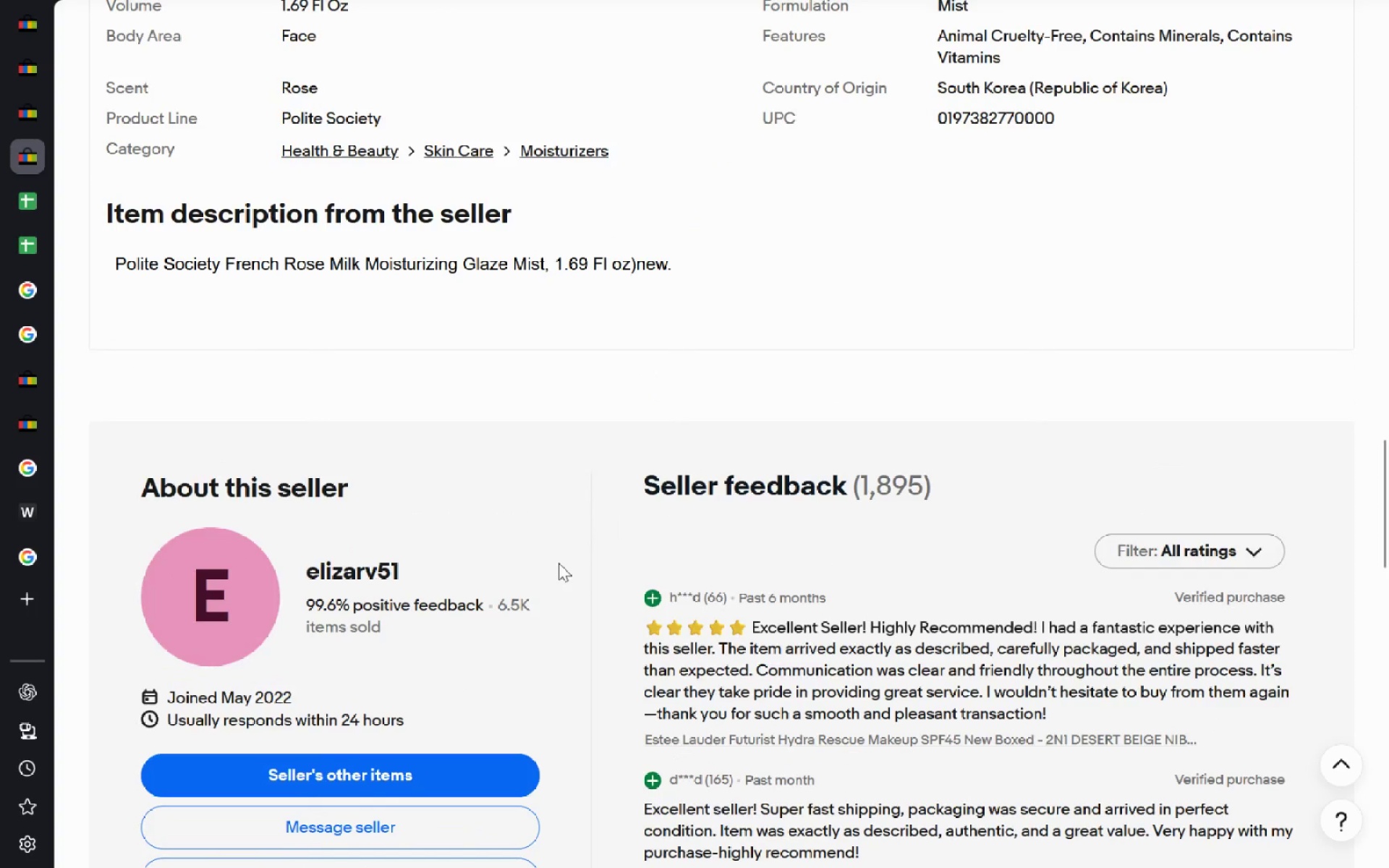 
left_click_drag(start_coordinate=[707, 255], to_coordinate=[122, 290])
 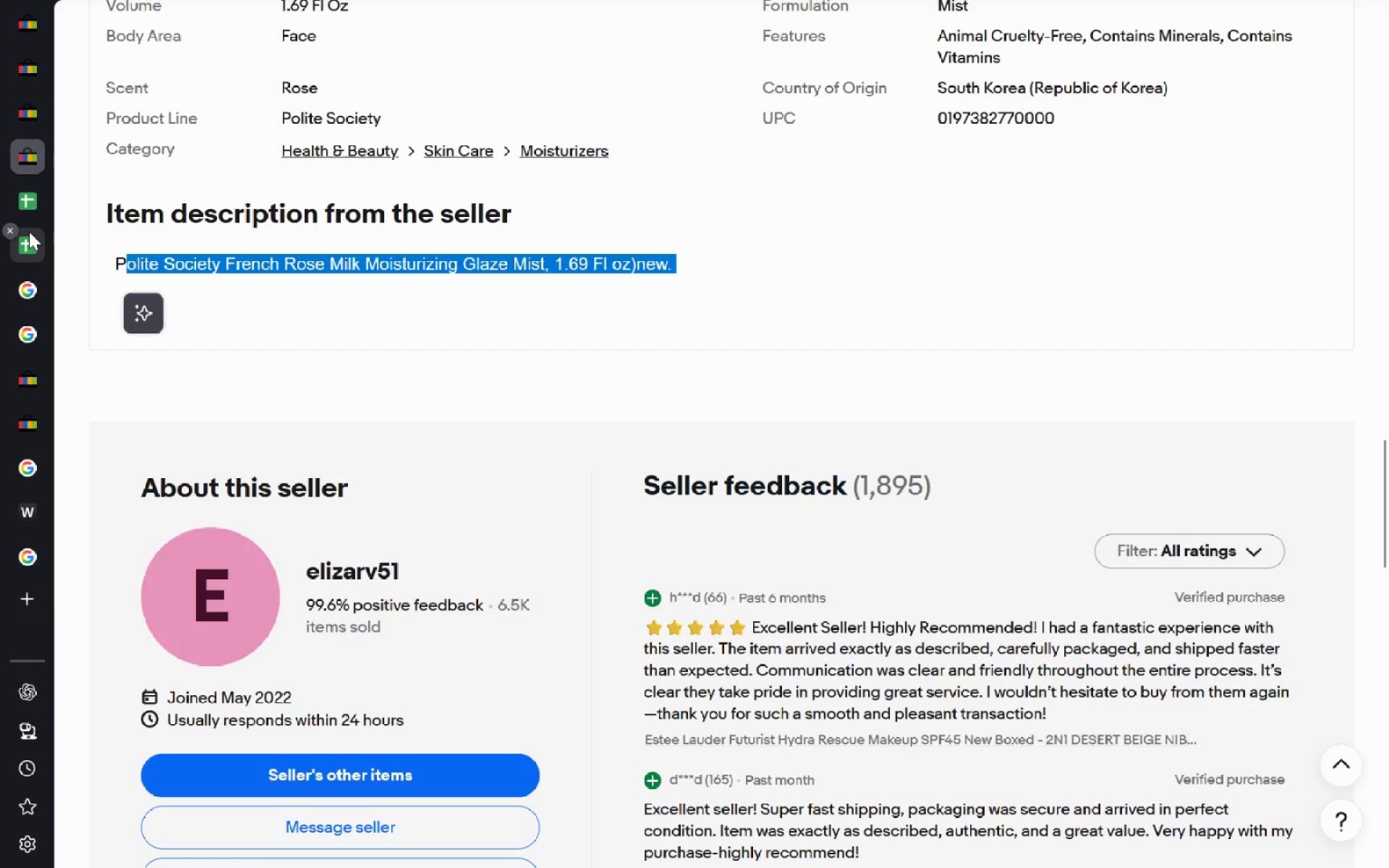 
left_click([29, 231])
 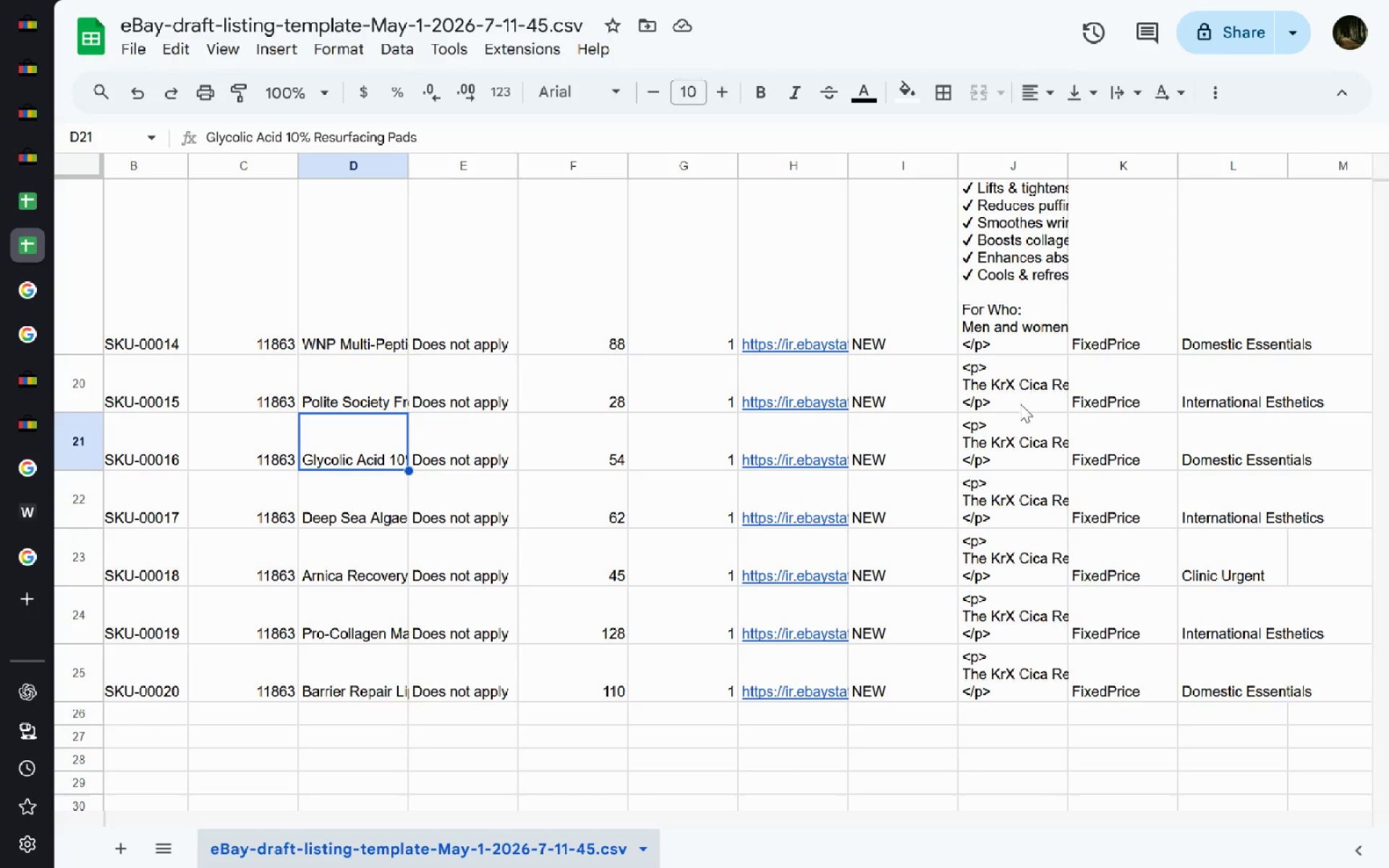 
double_click([1017, 388])
 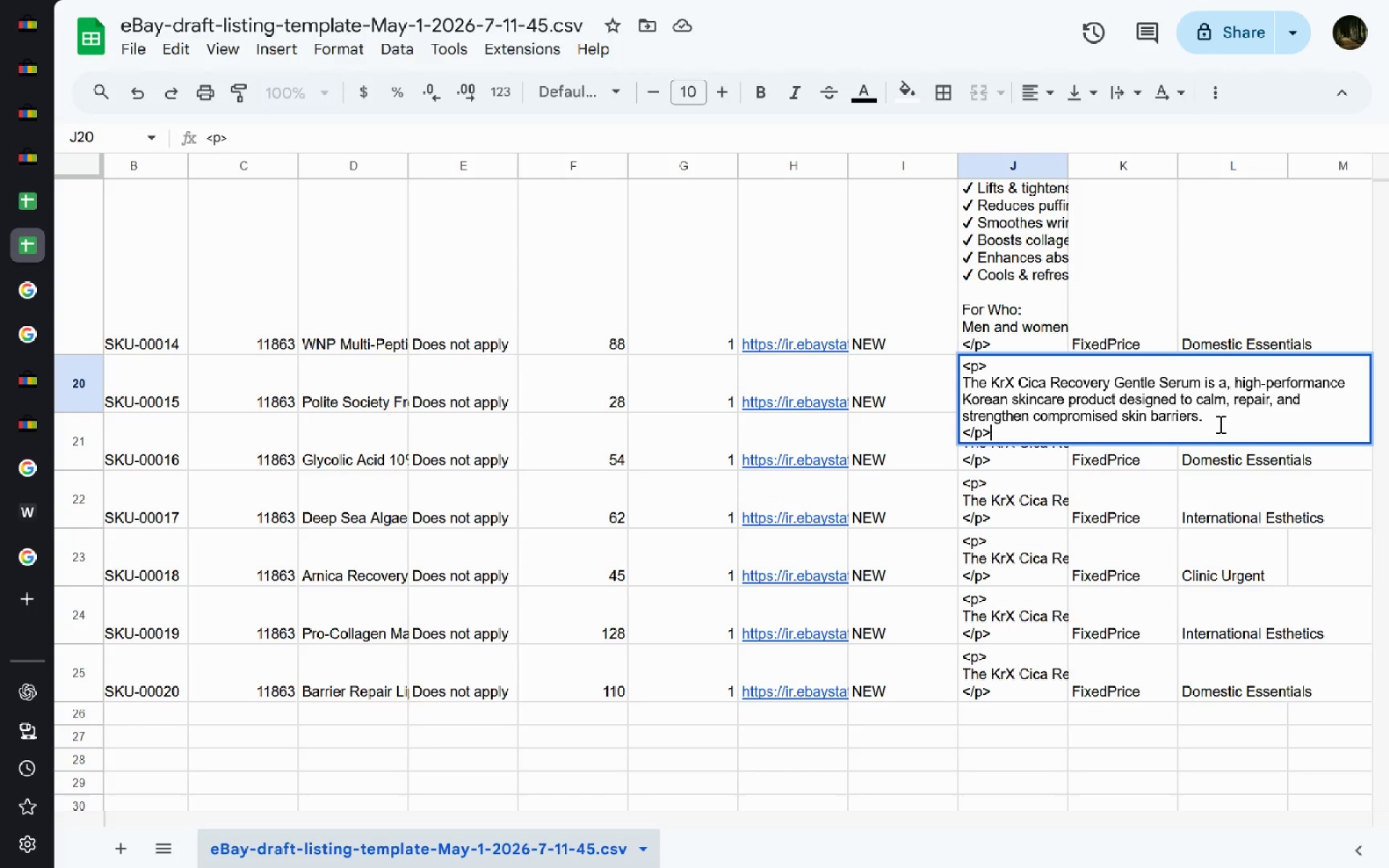 
left_click_drag(start_coordinate=[1219, 424], to_coordinate=[973, 380])
 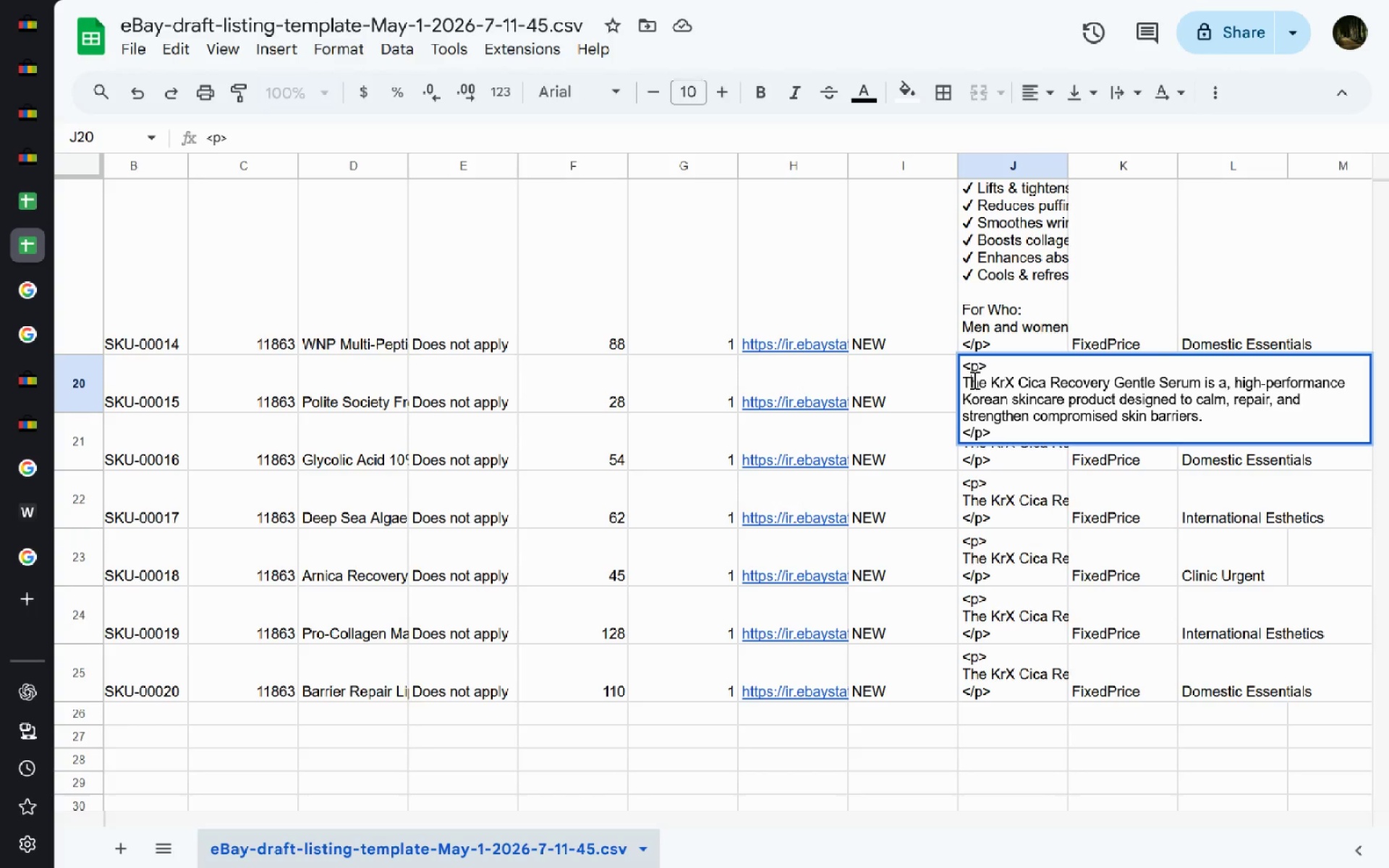 
left_click([973, 380])
 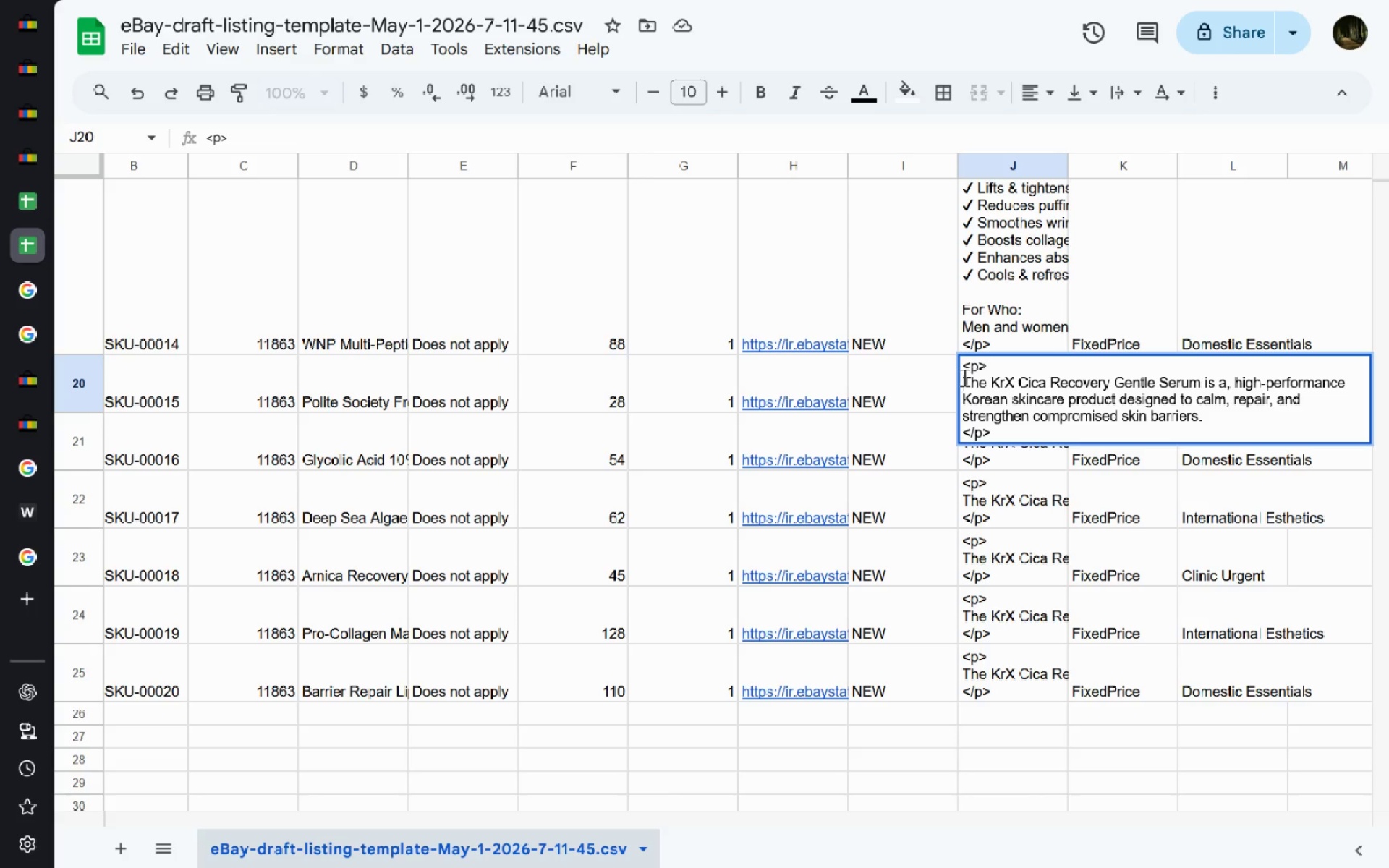 
left_click_drag(start_coordinate=[963, 377], to_coordinate=[1202, 414])
 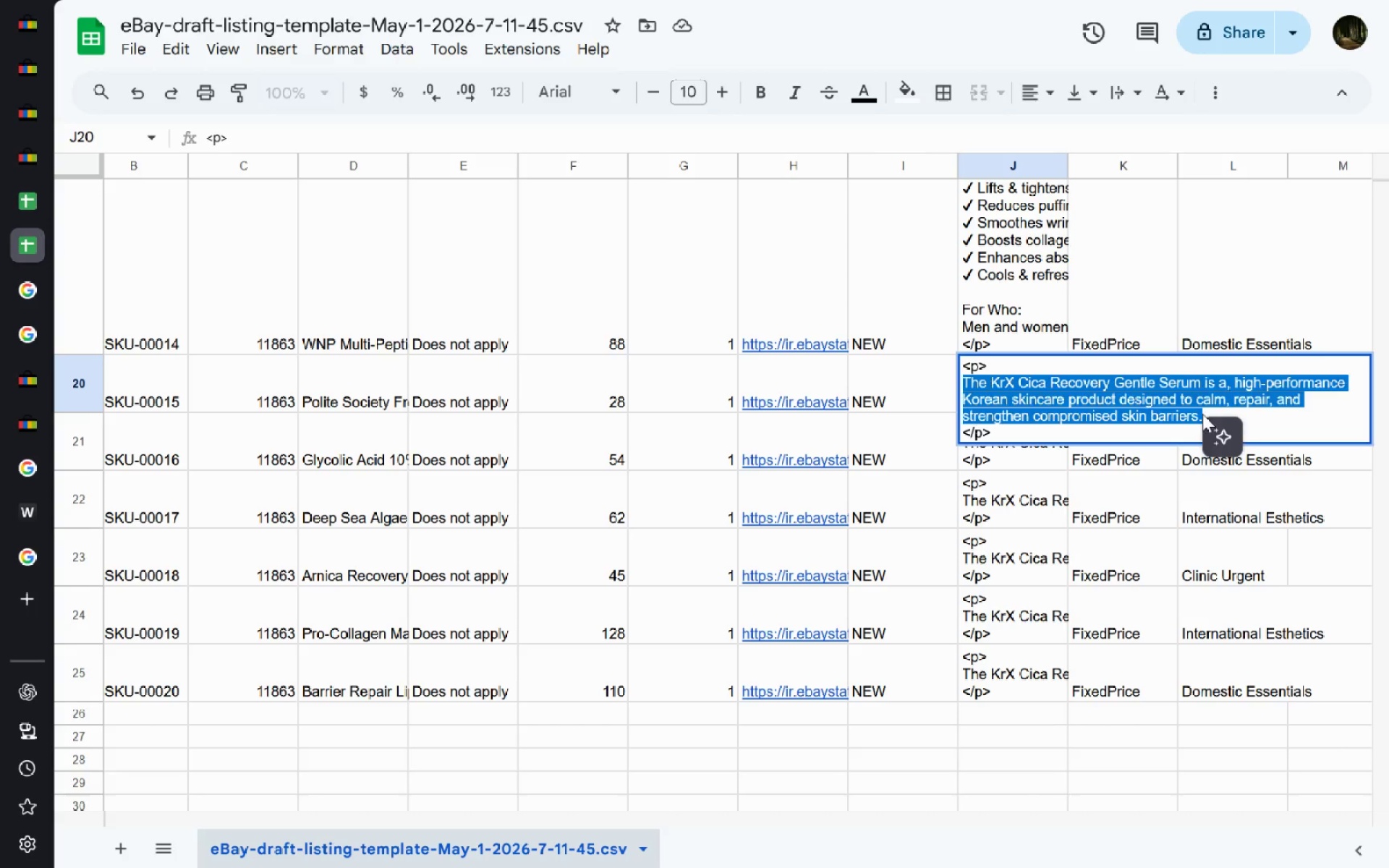 
key(Control+V)
 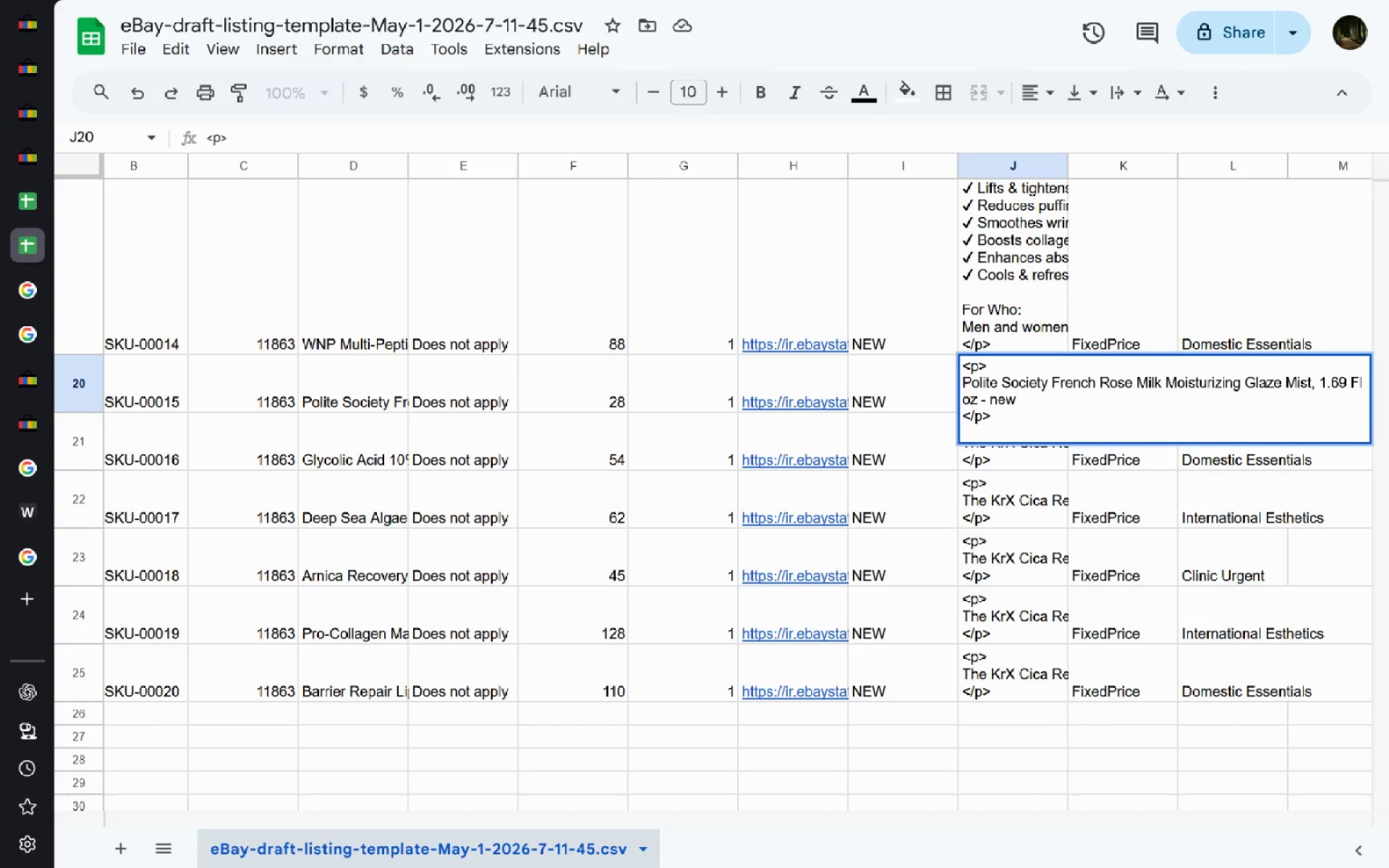 
key(Enter)
 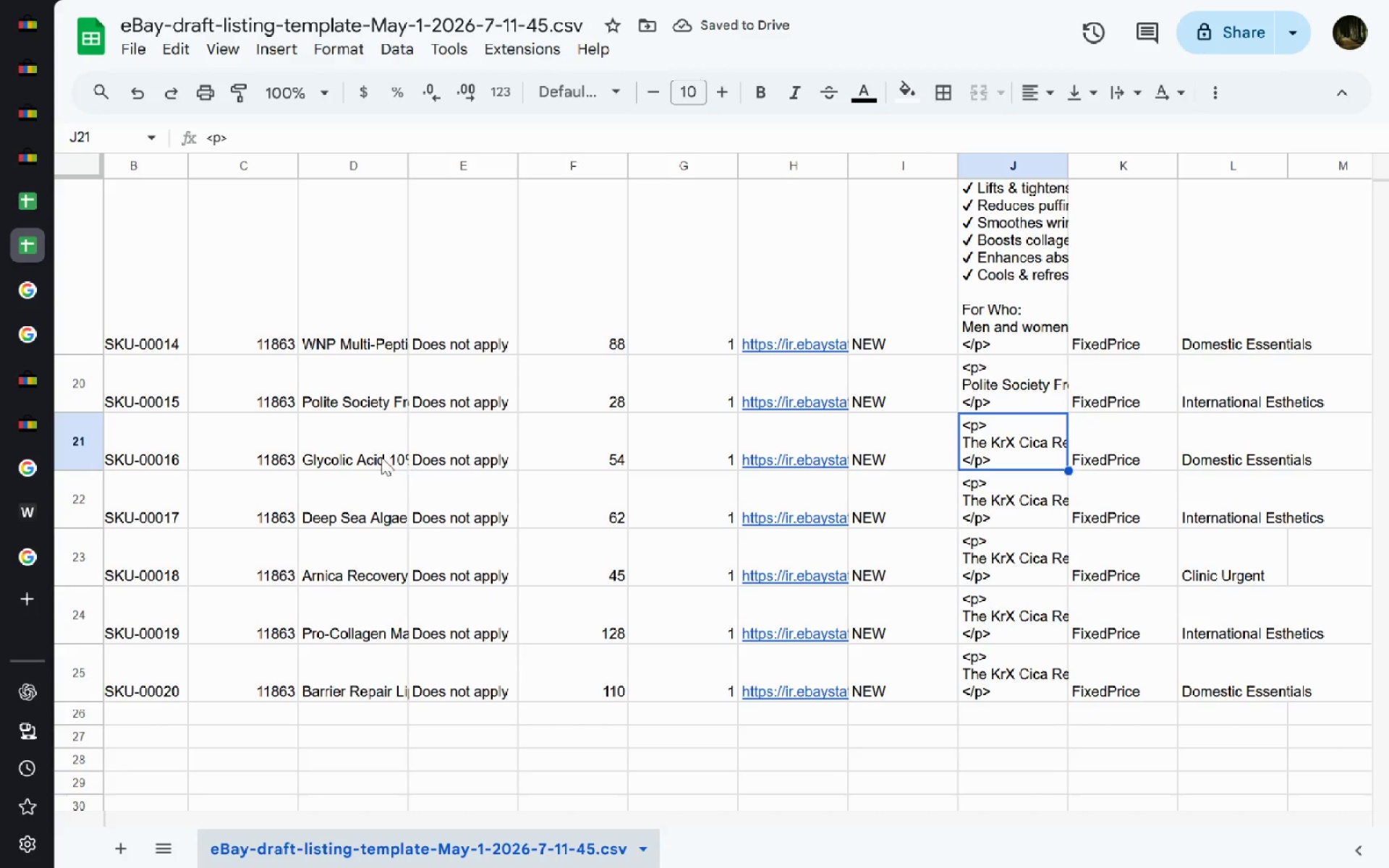 
double_click([359, 455])
 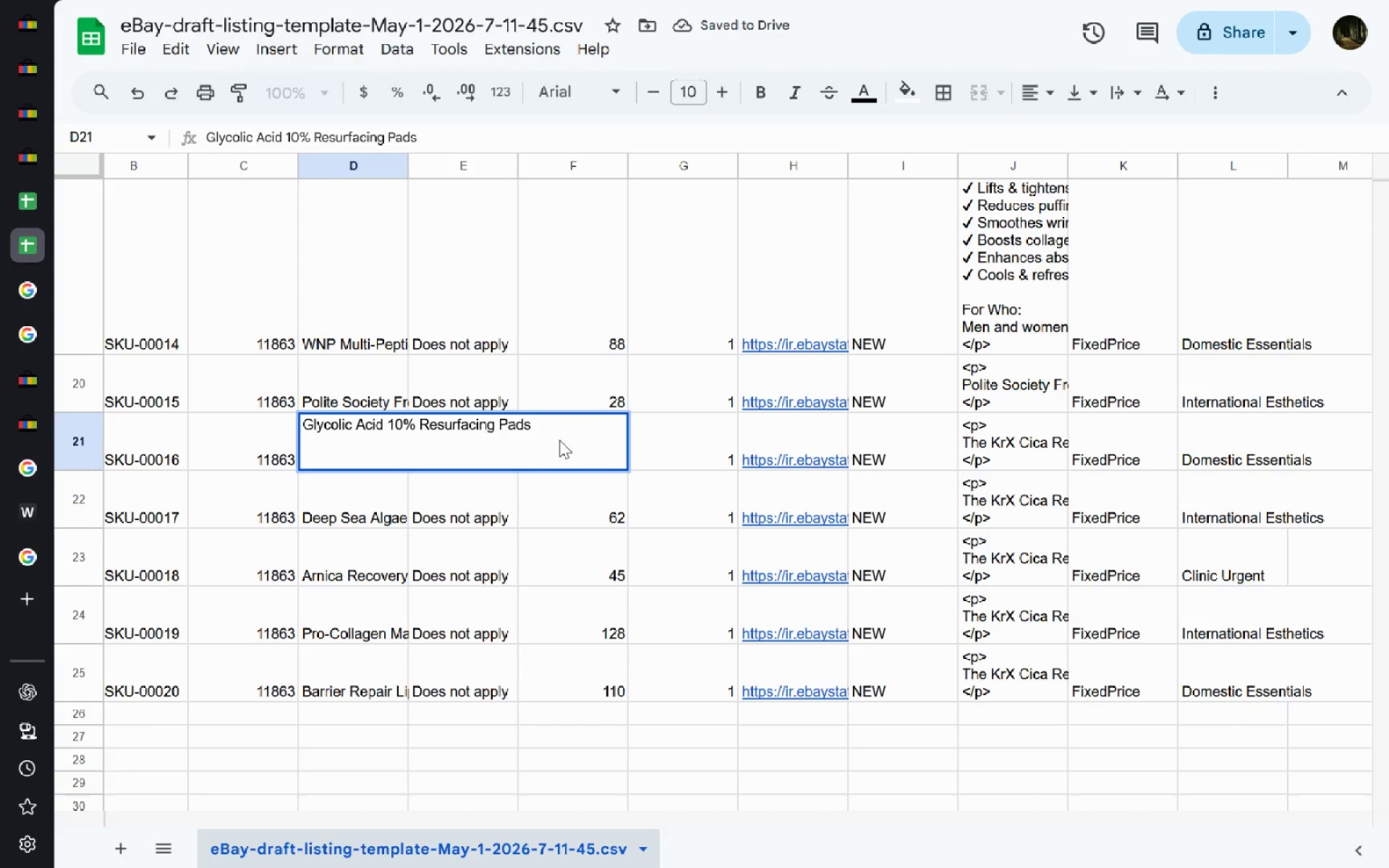 
left_click_drag(start_coordinate=[603, 440], to_coordinate=[260, 408])
 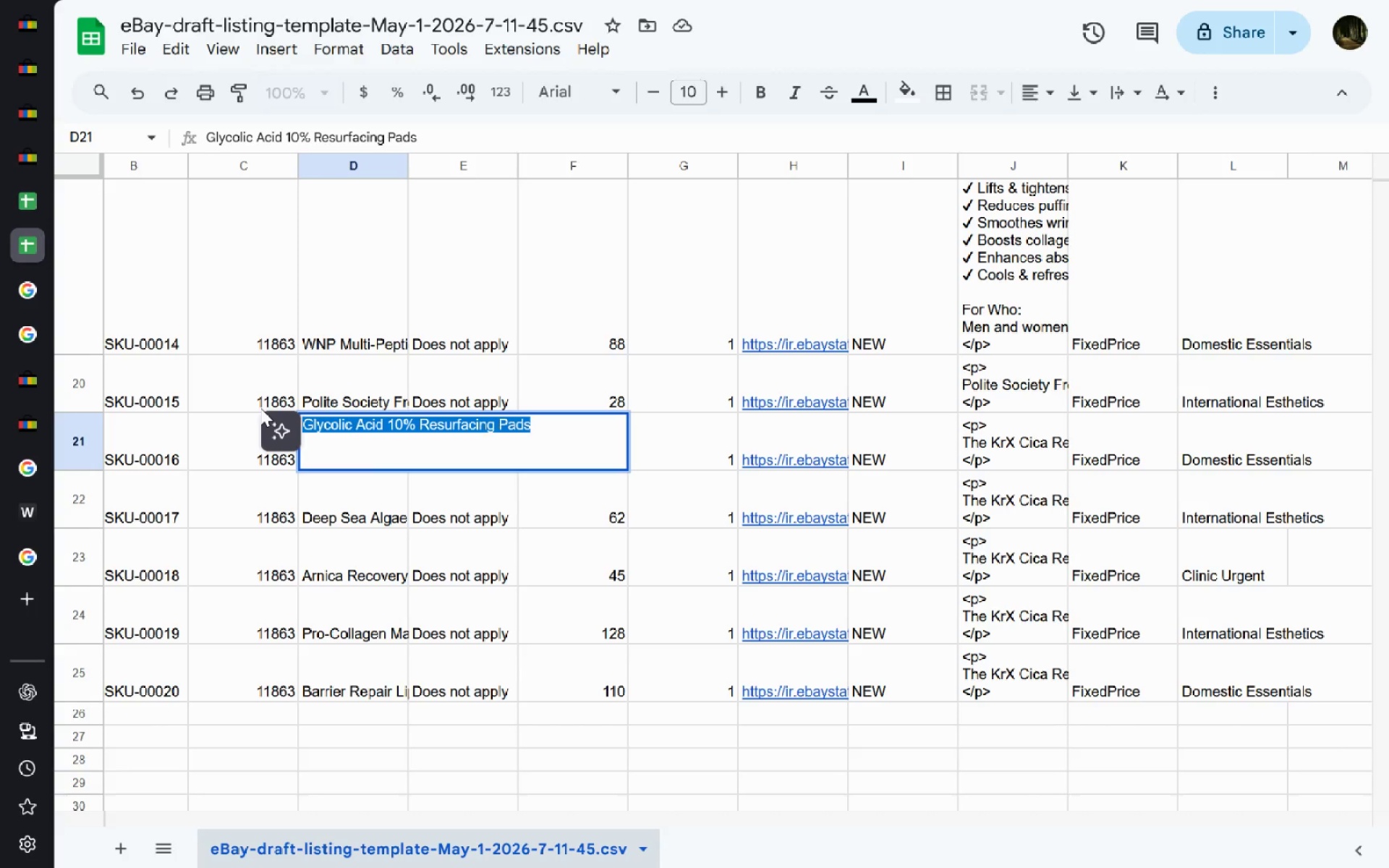 
key(Control+ControlLeft)
 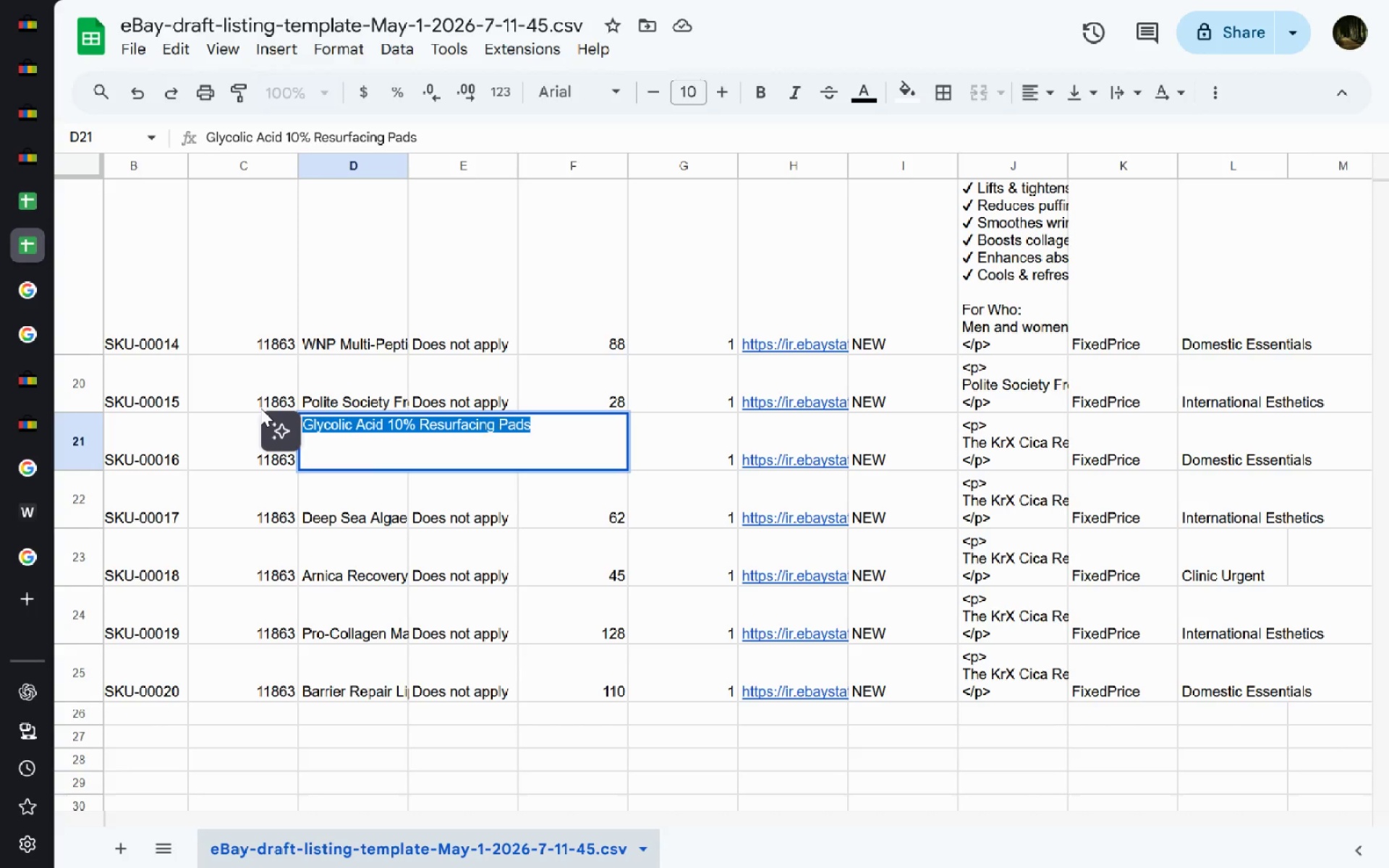 
key(Control+C)
 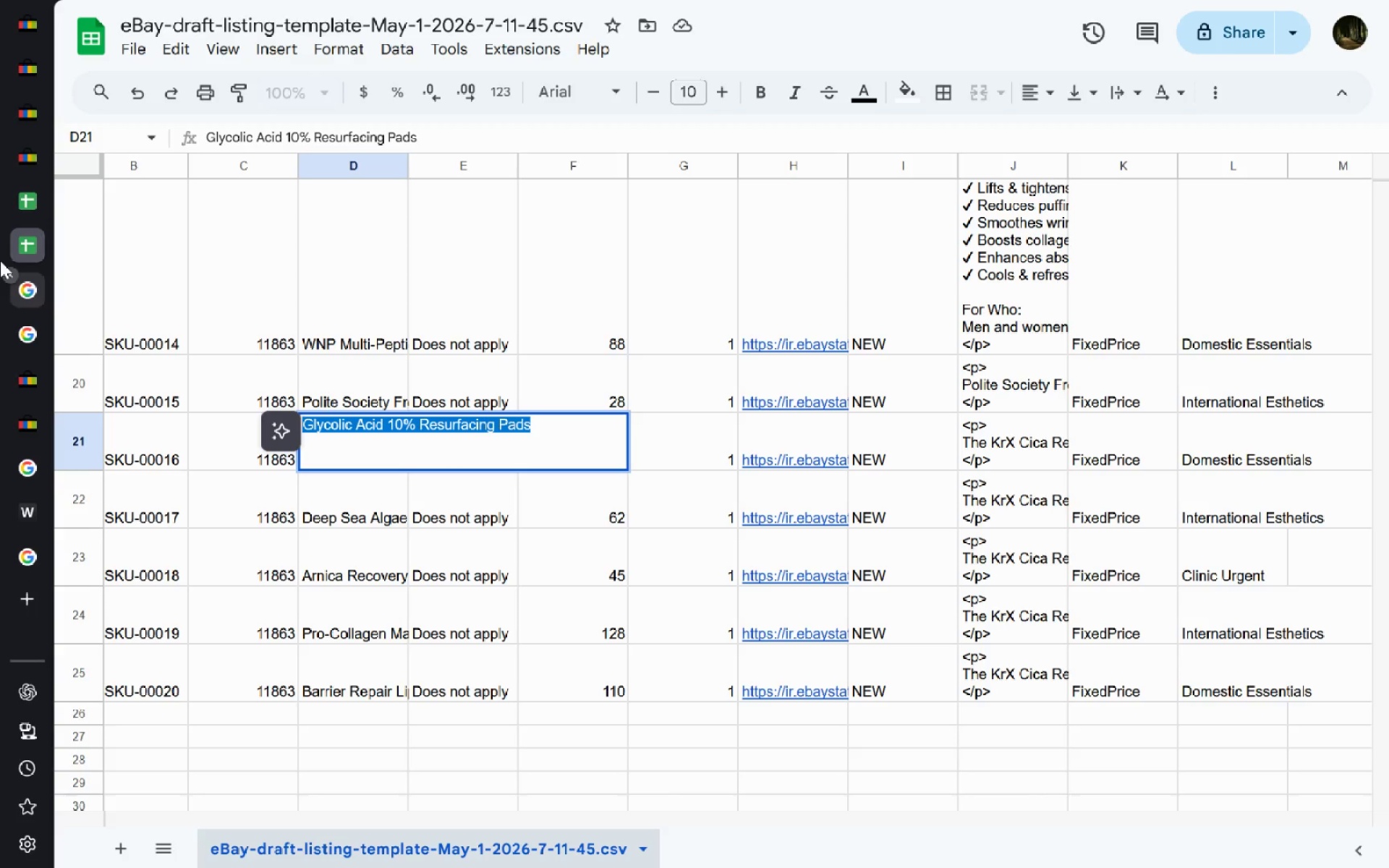 
left_click([29, 146])
 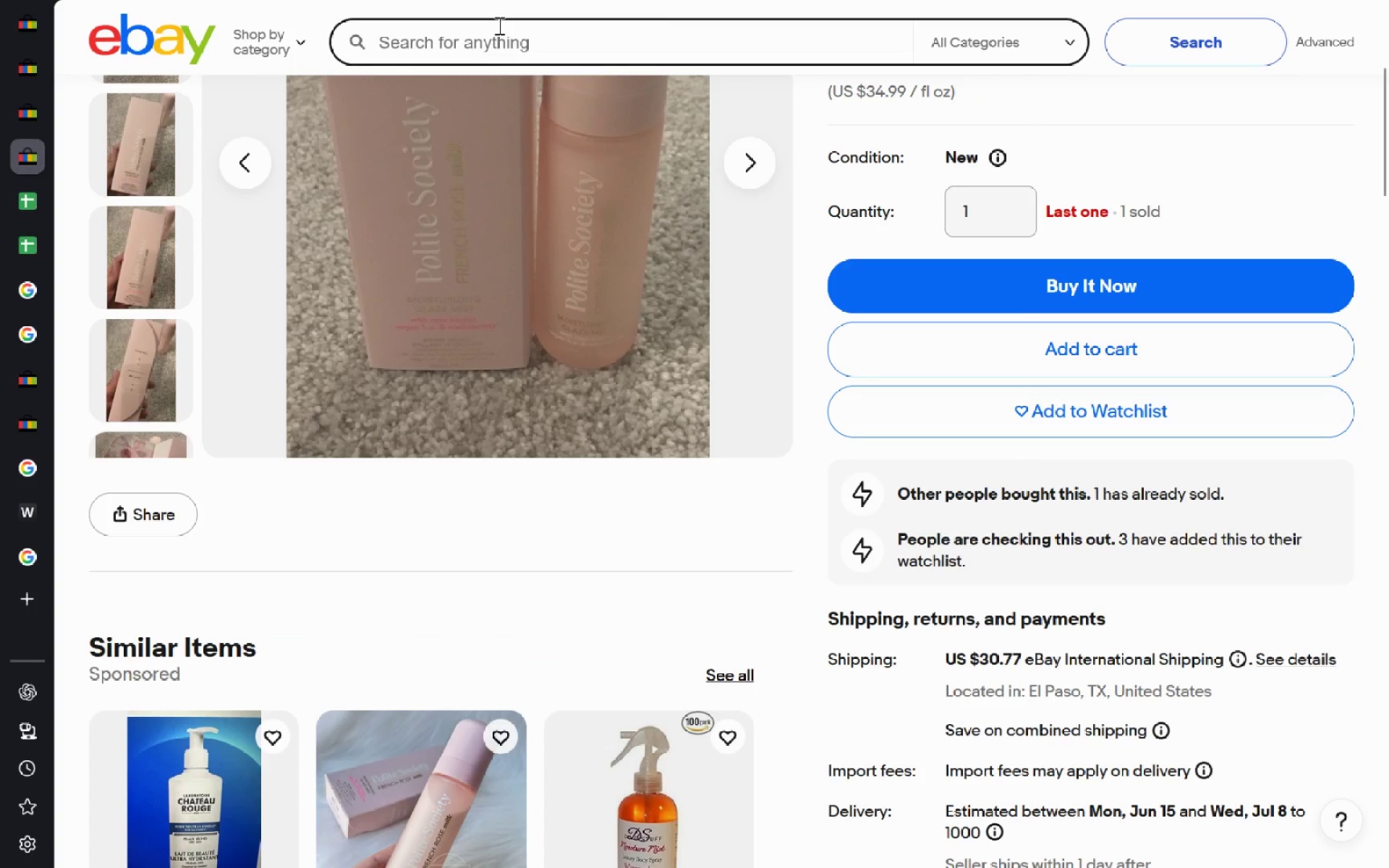 
left_click([498, 25])
 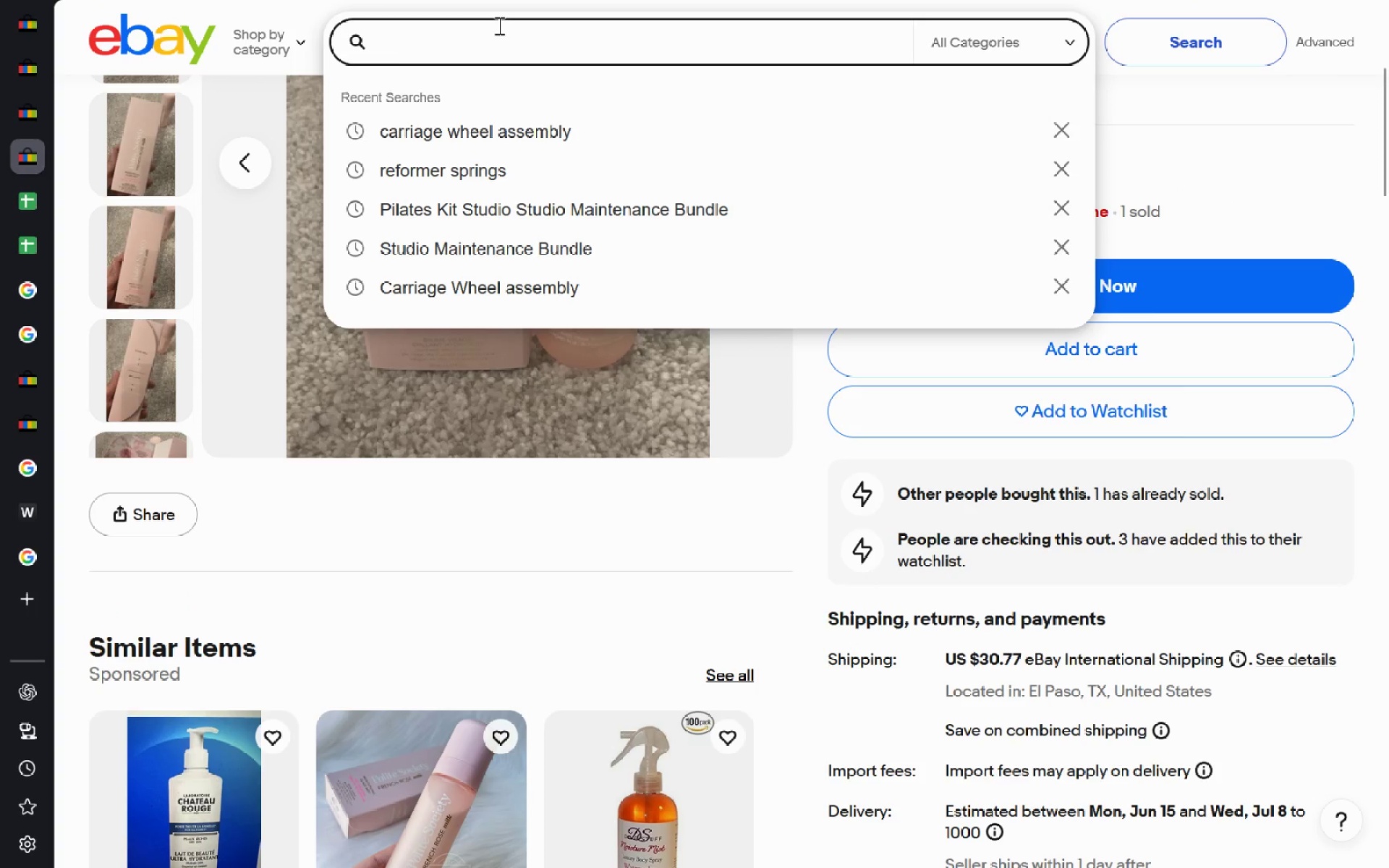 
key(Control+ControlLeft)
 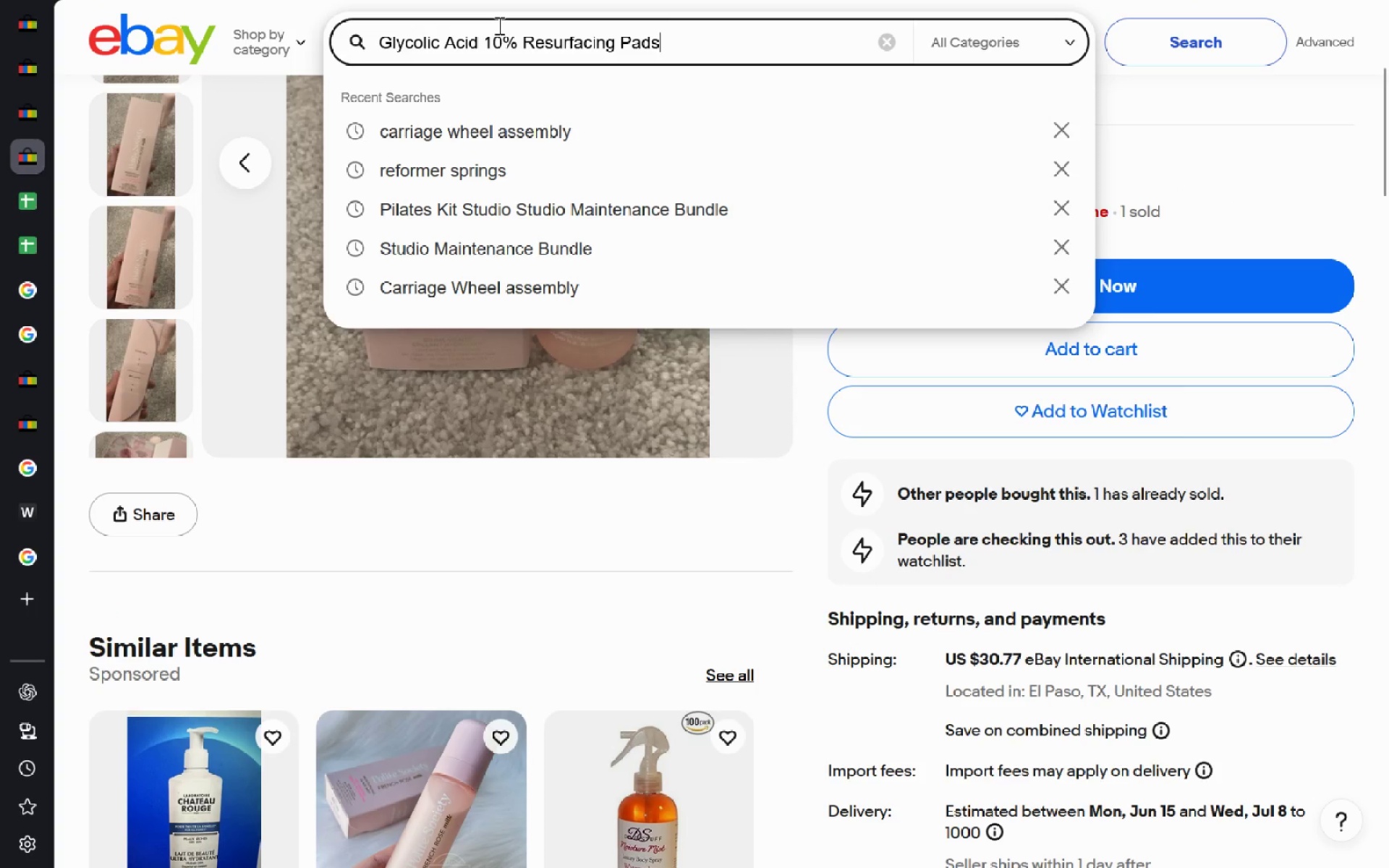 
key(Control+V)
 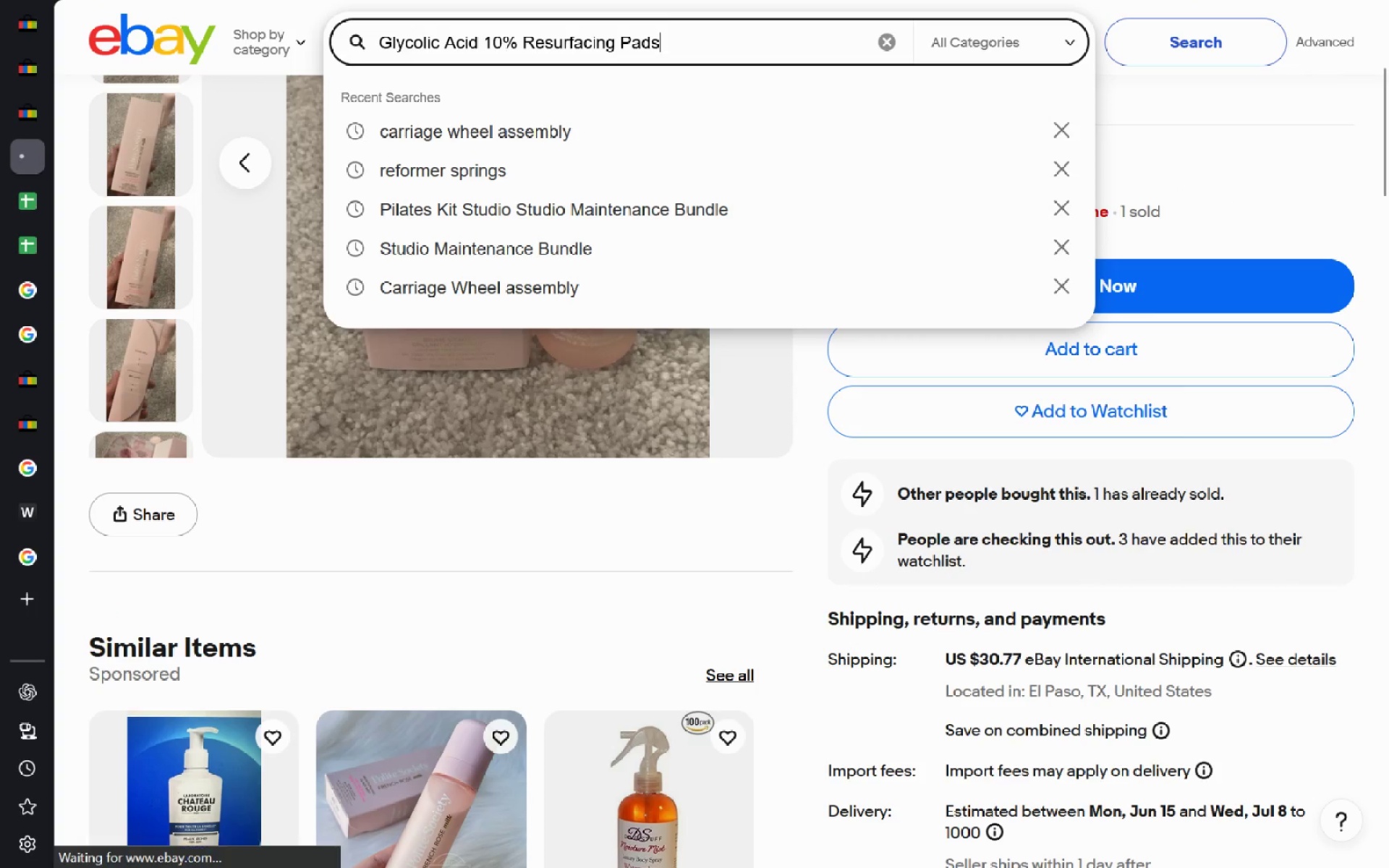 
key(Enter)
 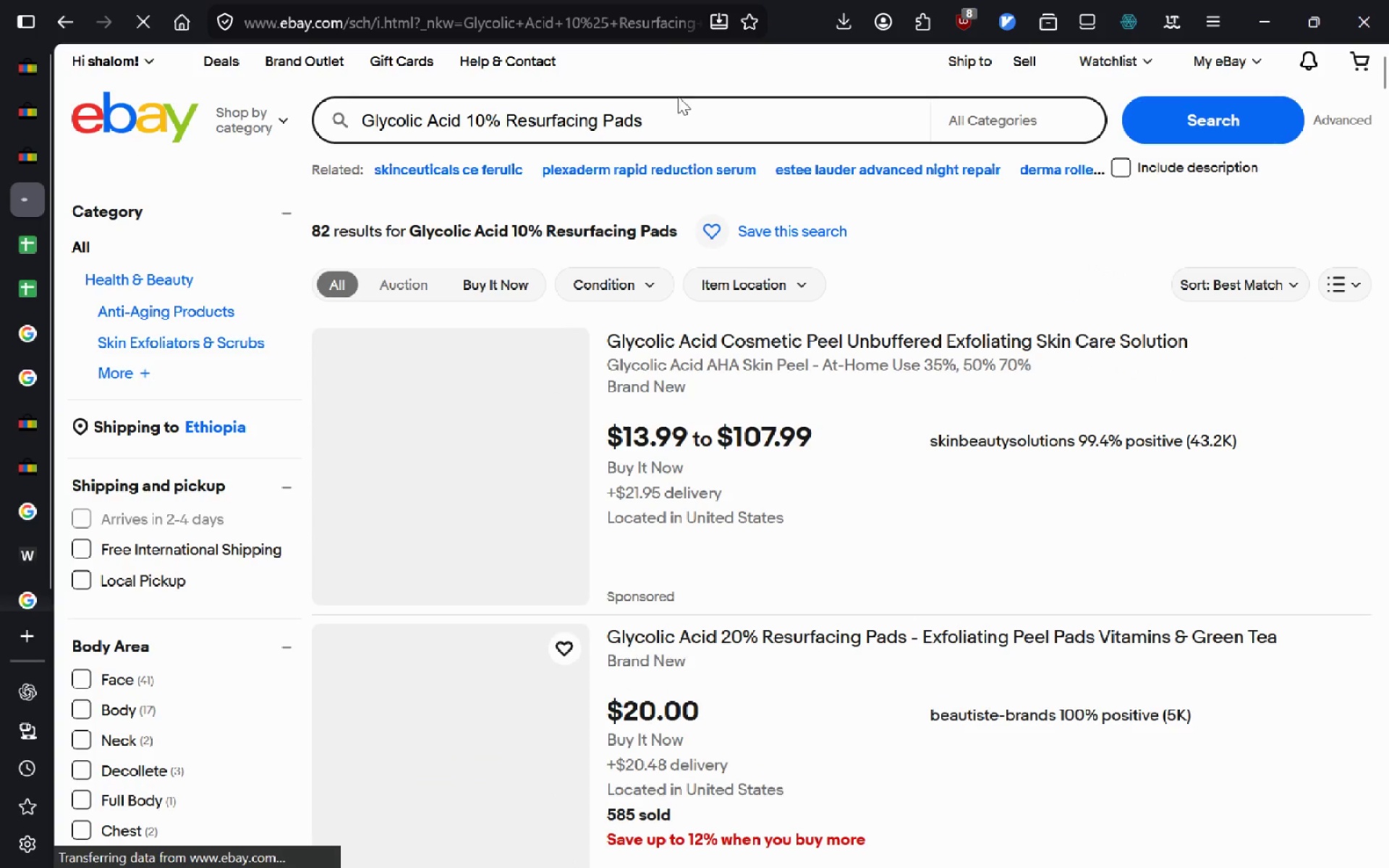 
wait(6.69)
 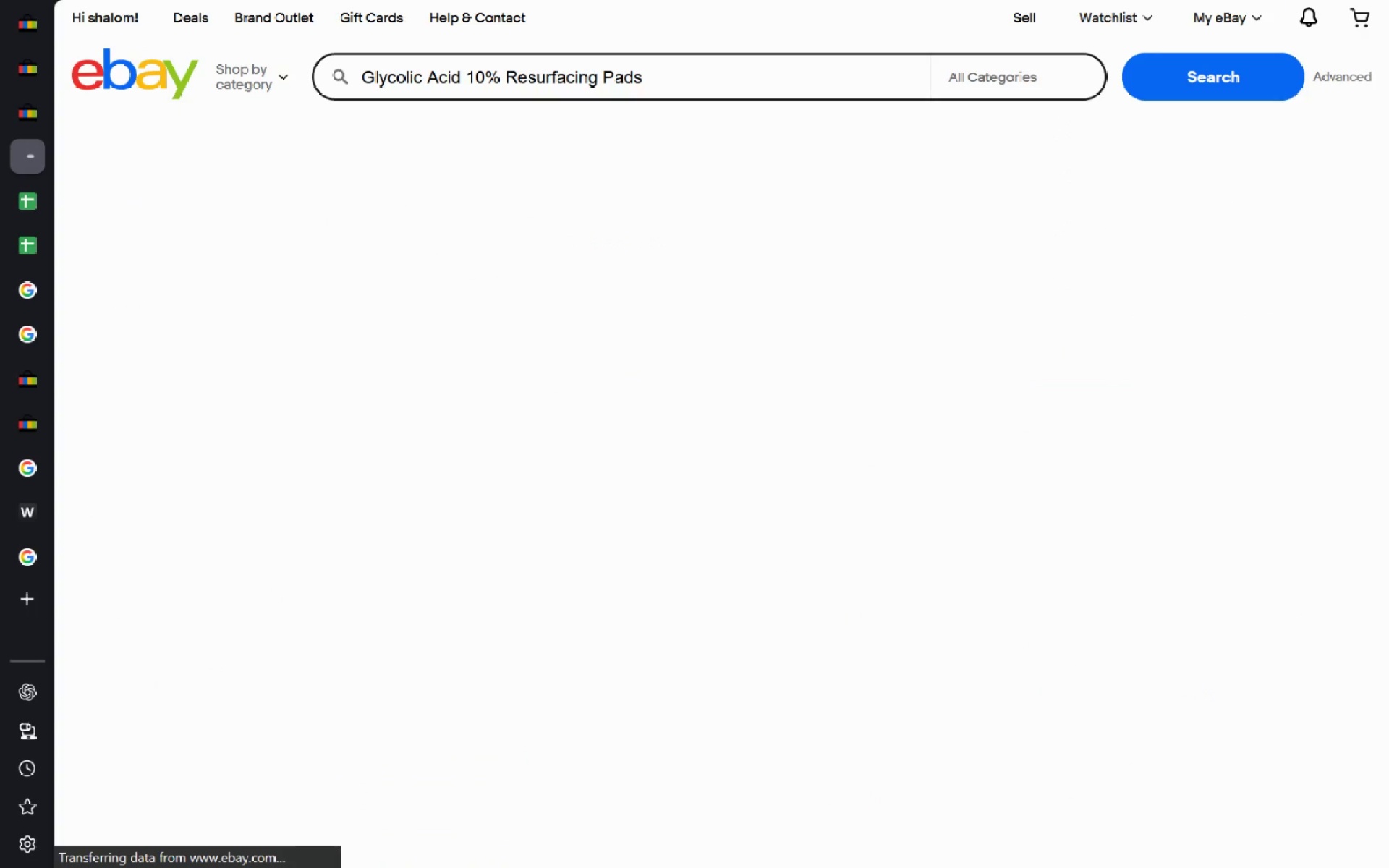 
left_click([691, 297])
 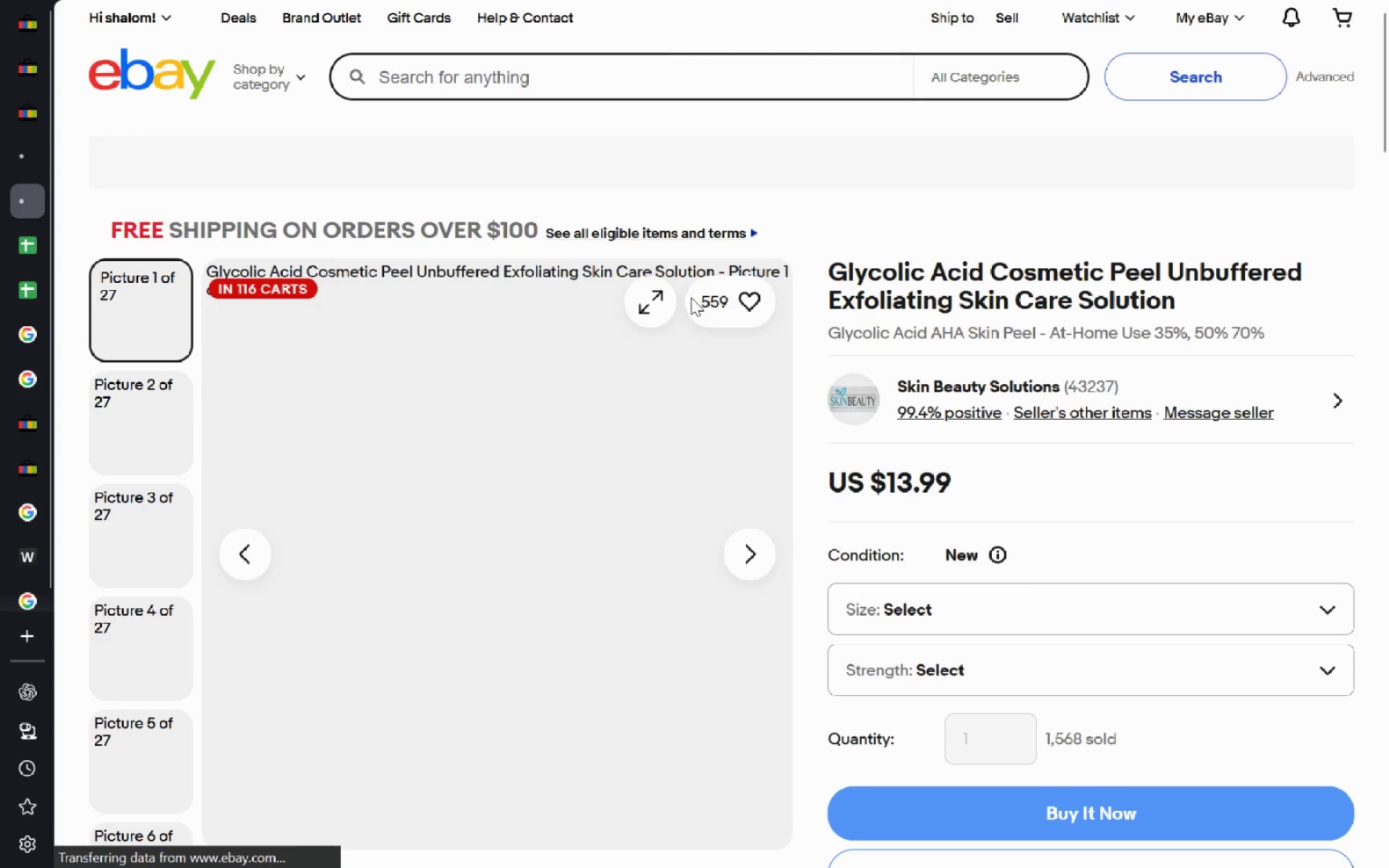 
left_click_drag(start_coordinate=[1181, 308], to_coordinate=[828, 266])
 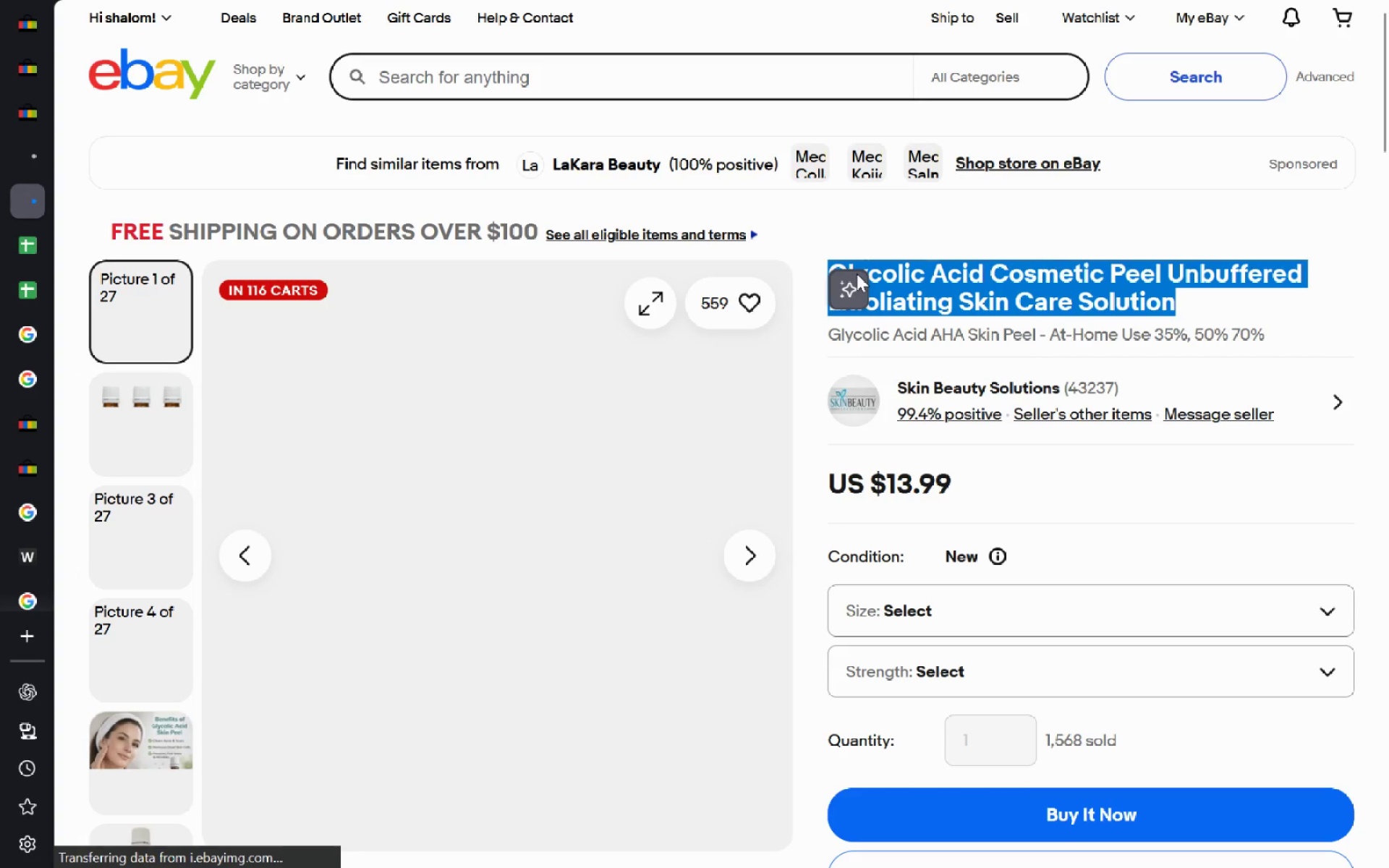 
right_click([857, 273])
 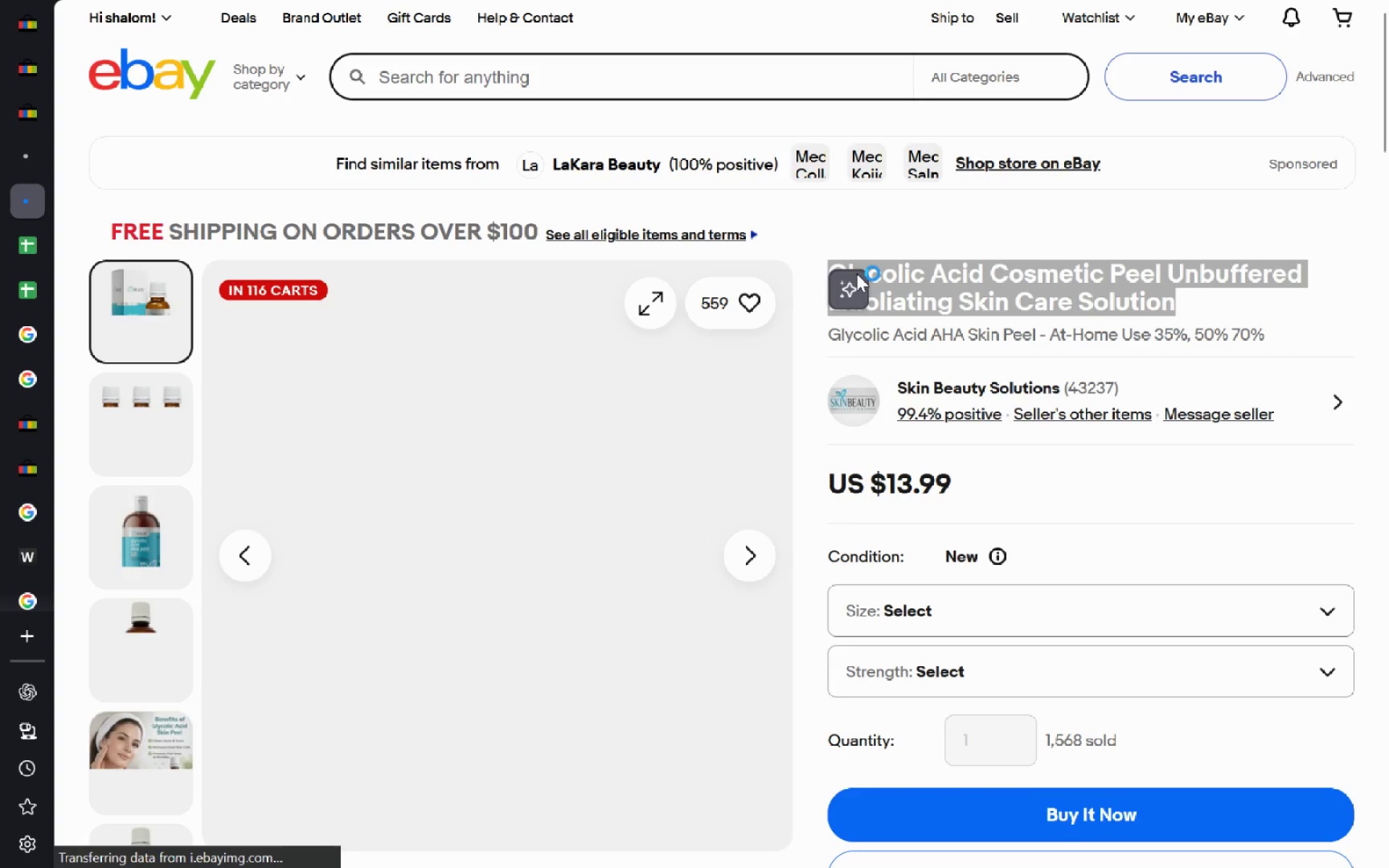 
right_click([857, 273])
 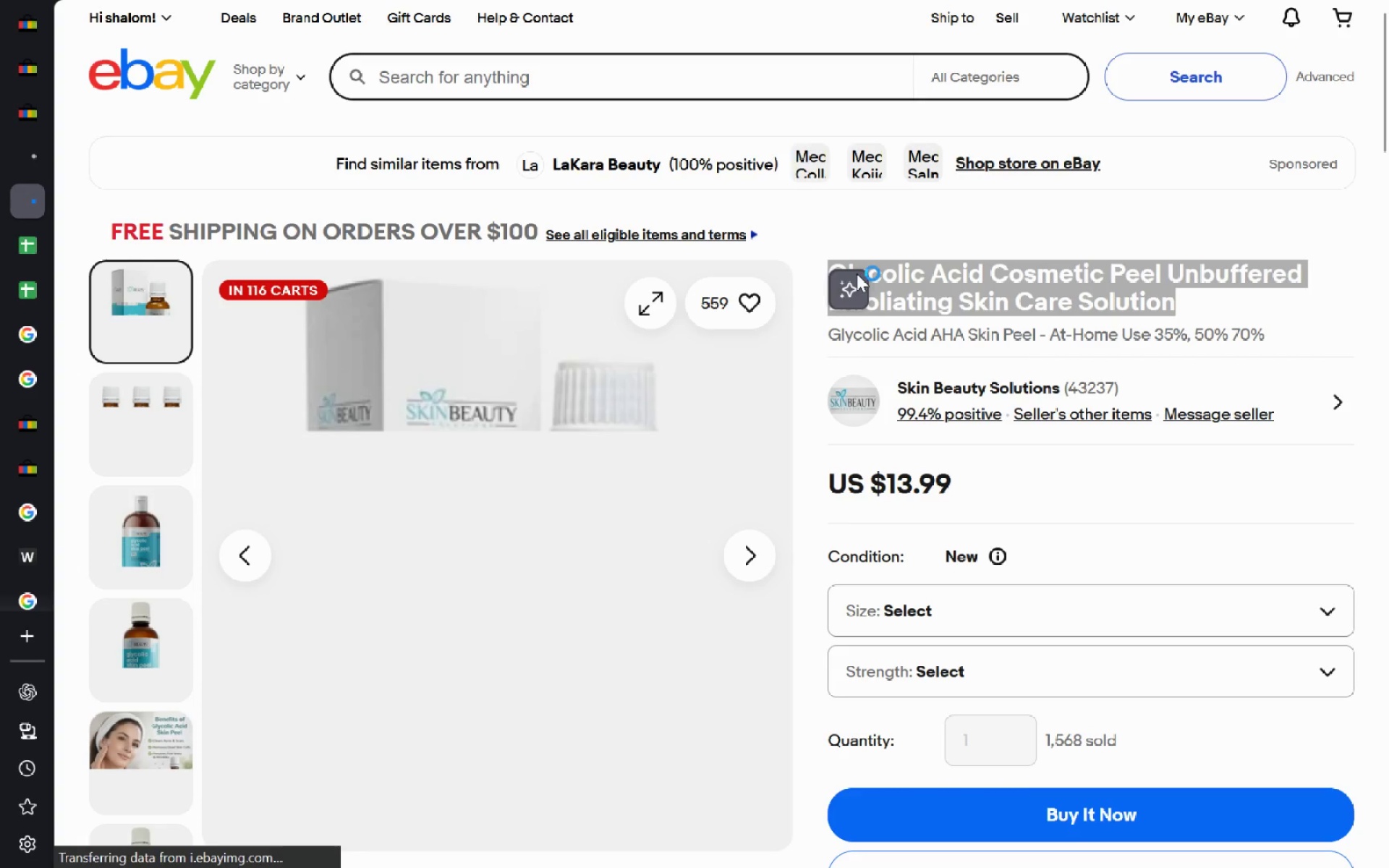 
right_click([959, 286])
 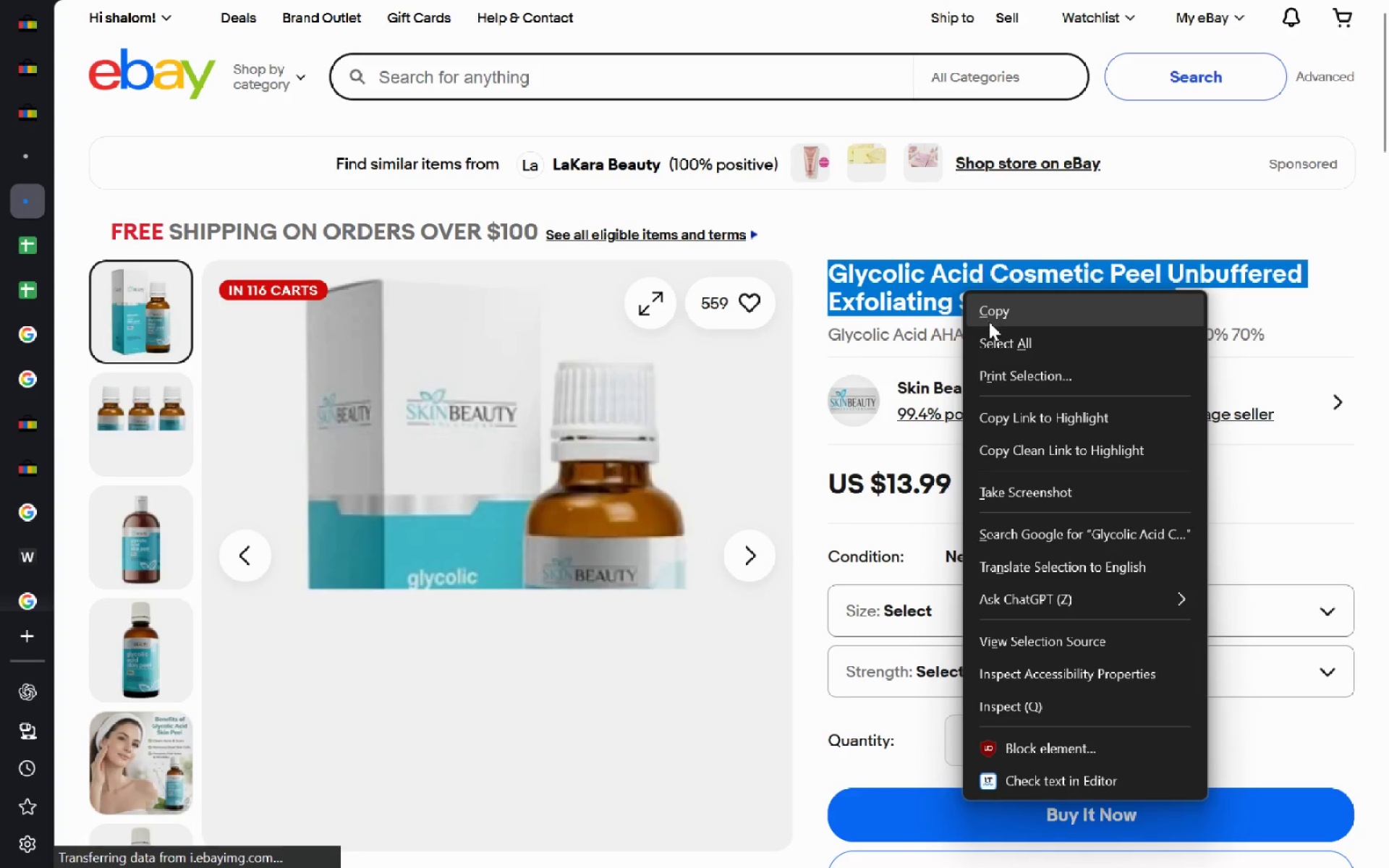 
left_click([989, 322])
 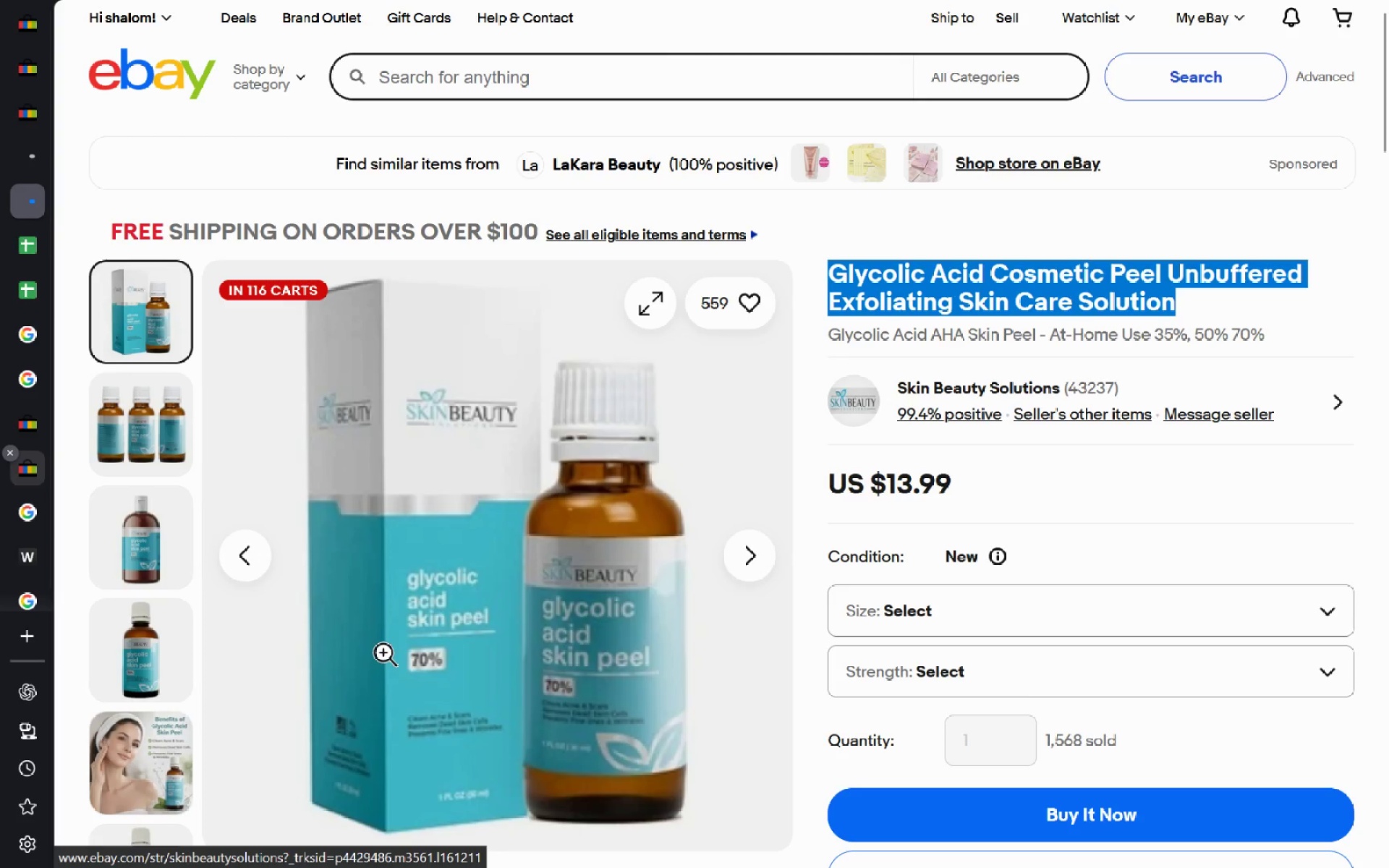 
left_click([37, 294])
 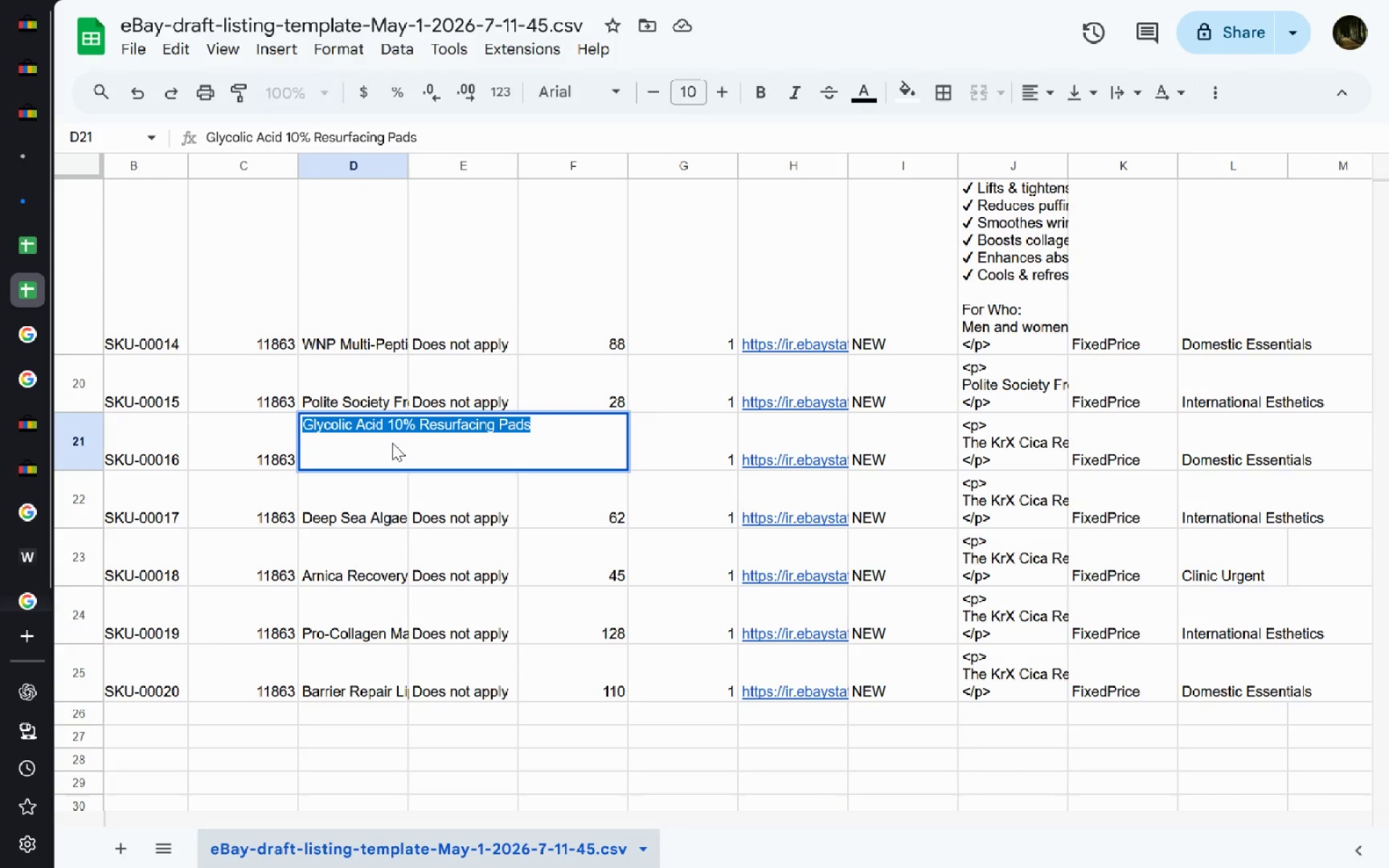 
key(Control+ControlLeft)
 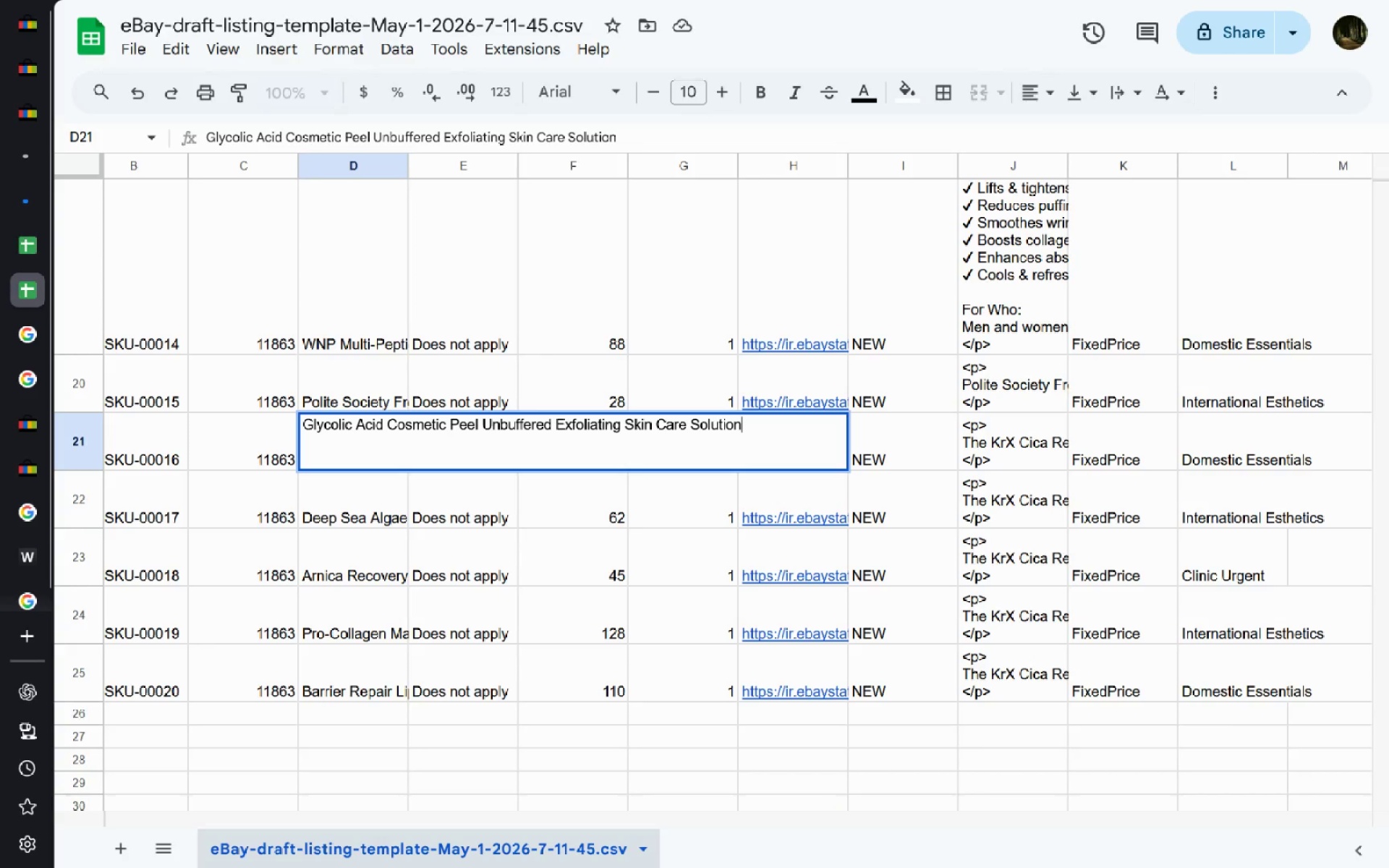 
key(Control+V)
 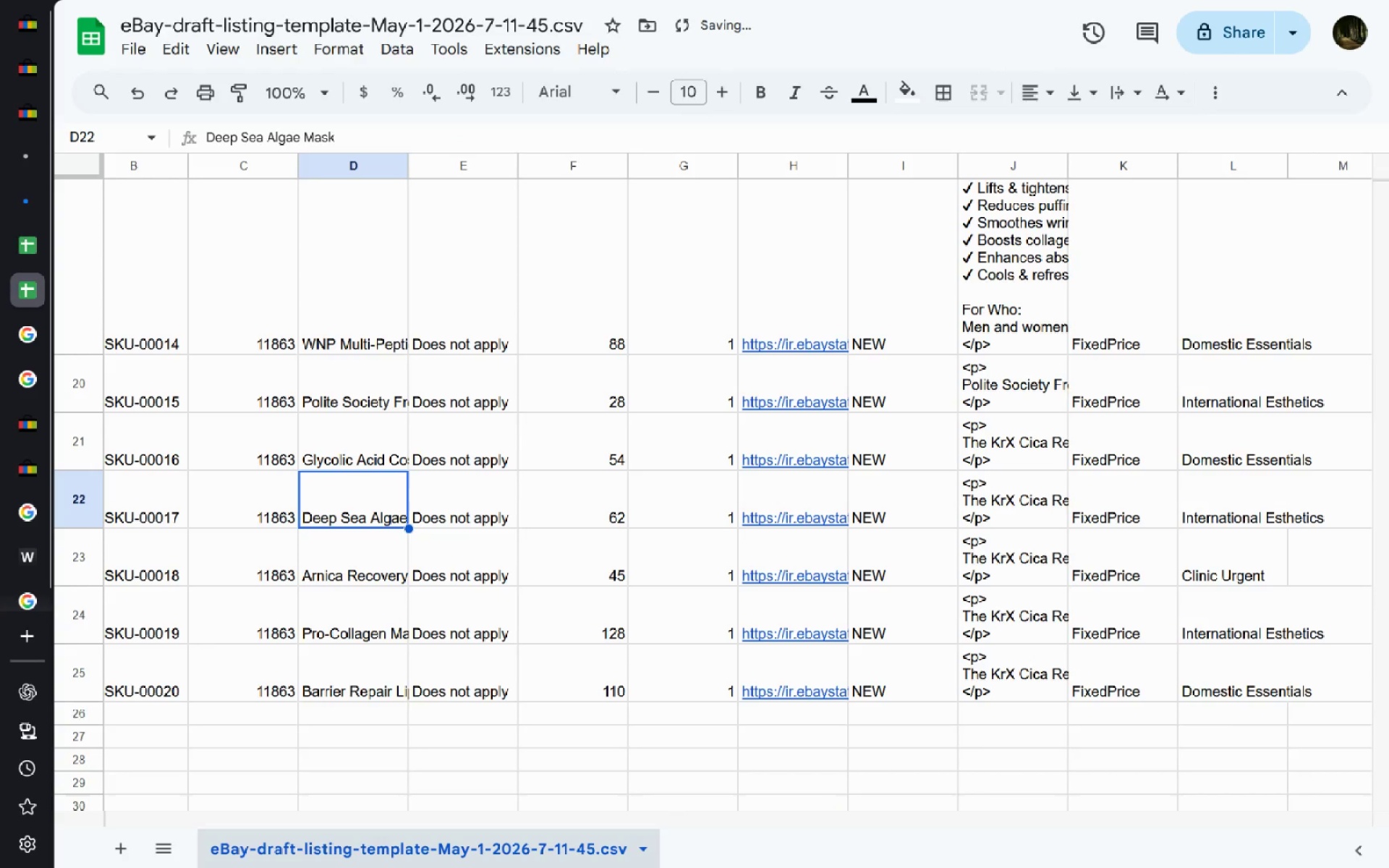 
key(Enter)
 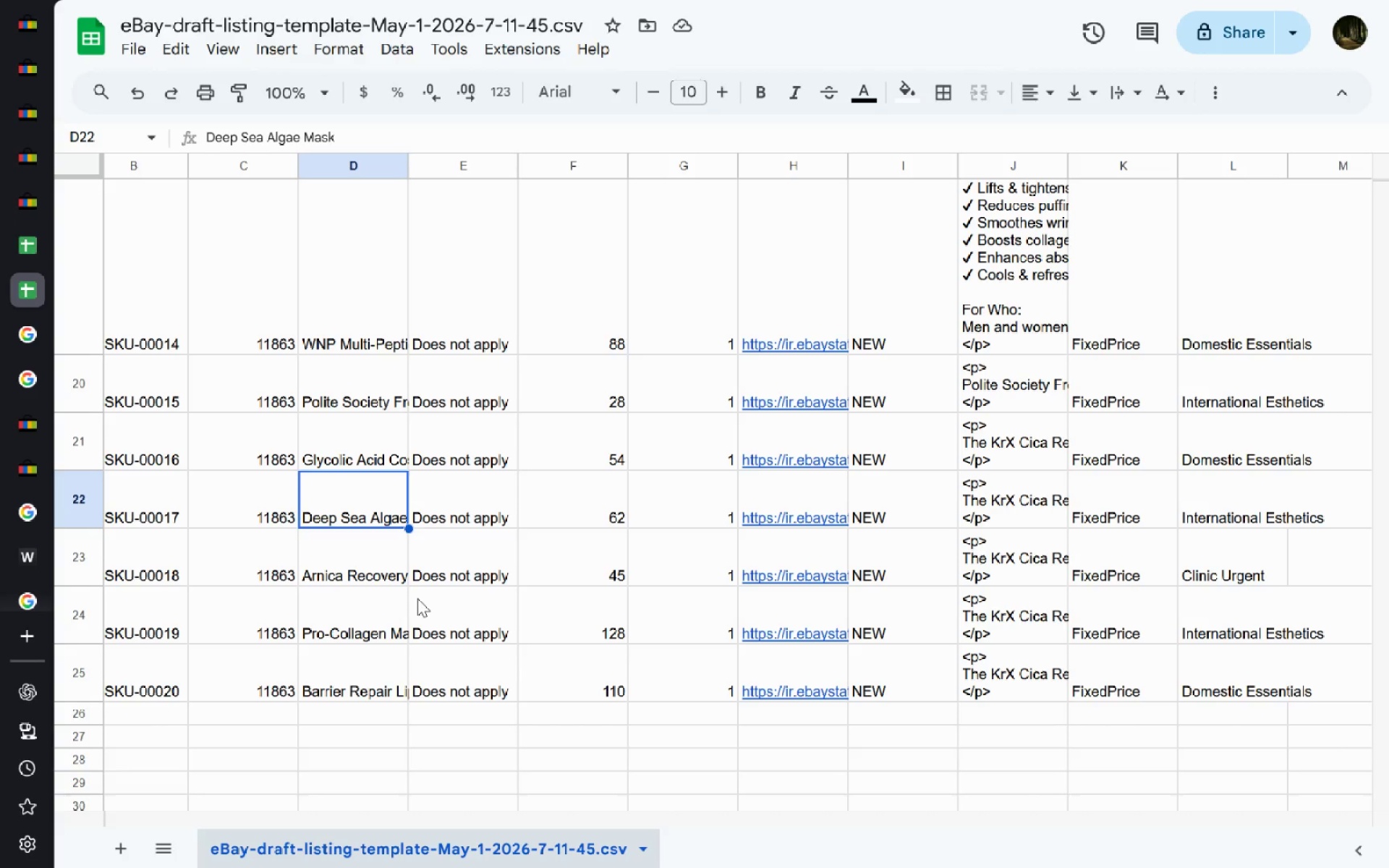 
wait(63.69)
 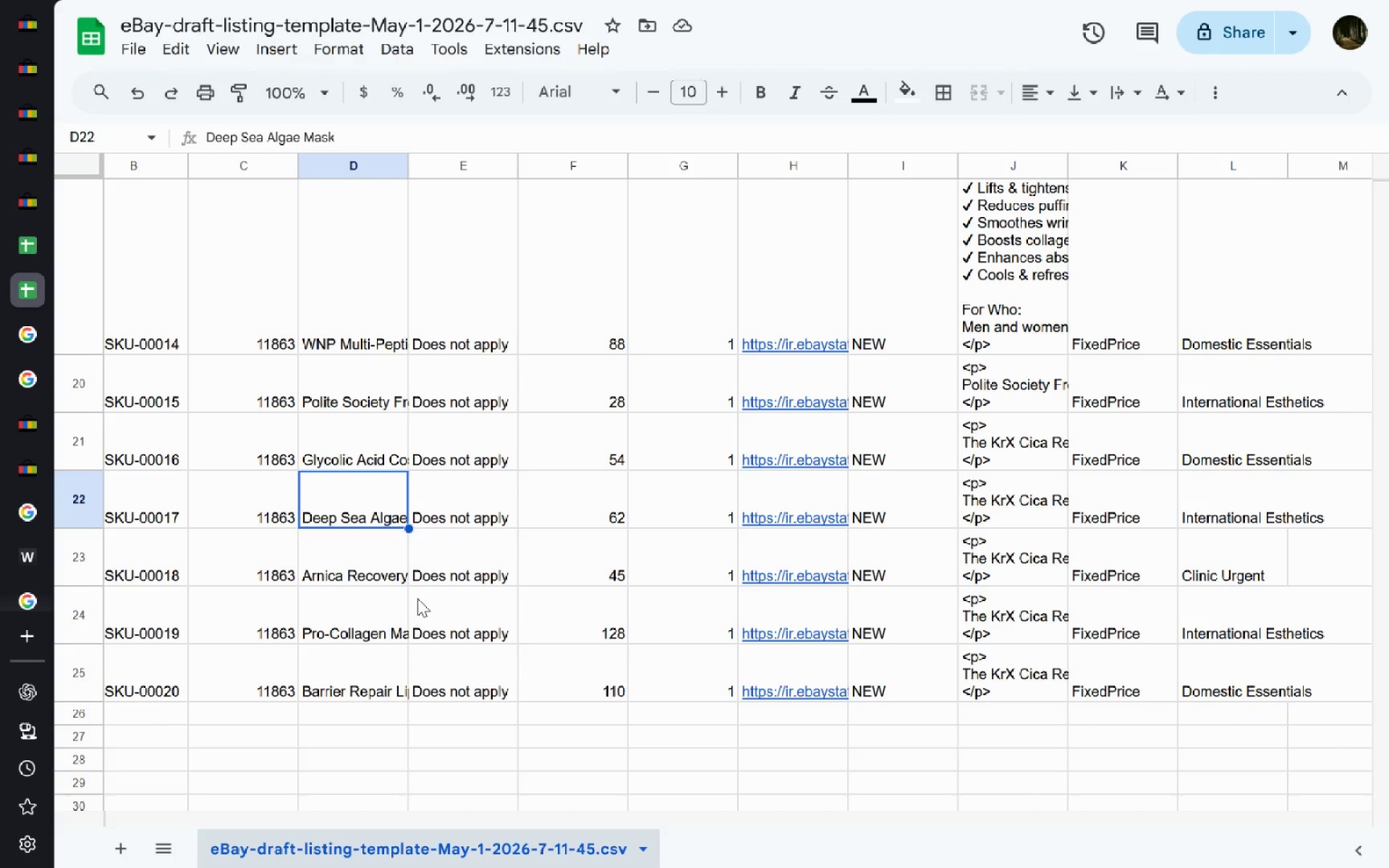 
double_click([364, 483])
 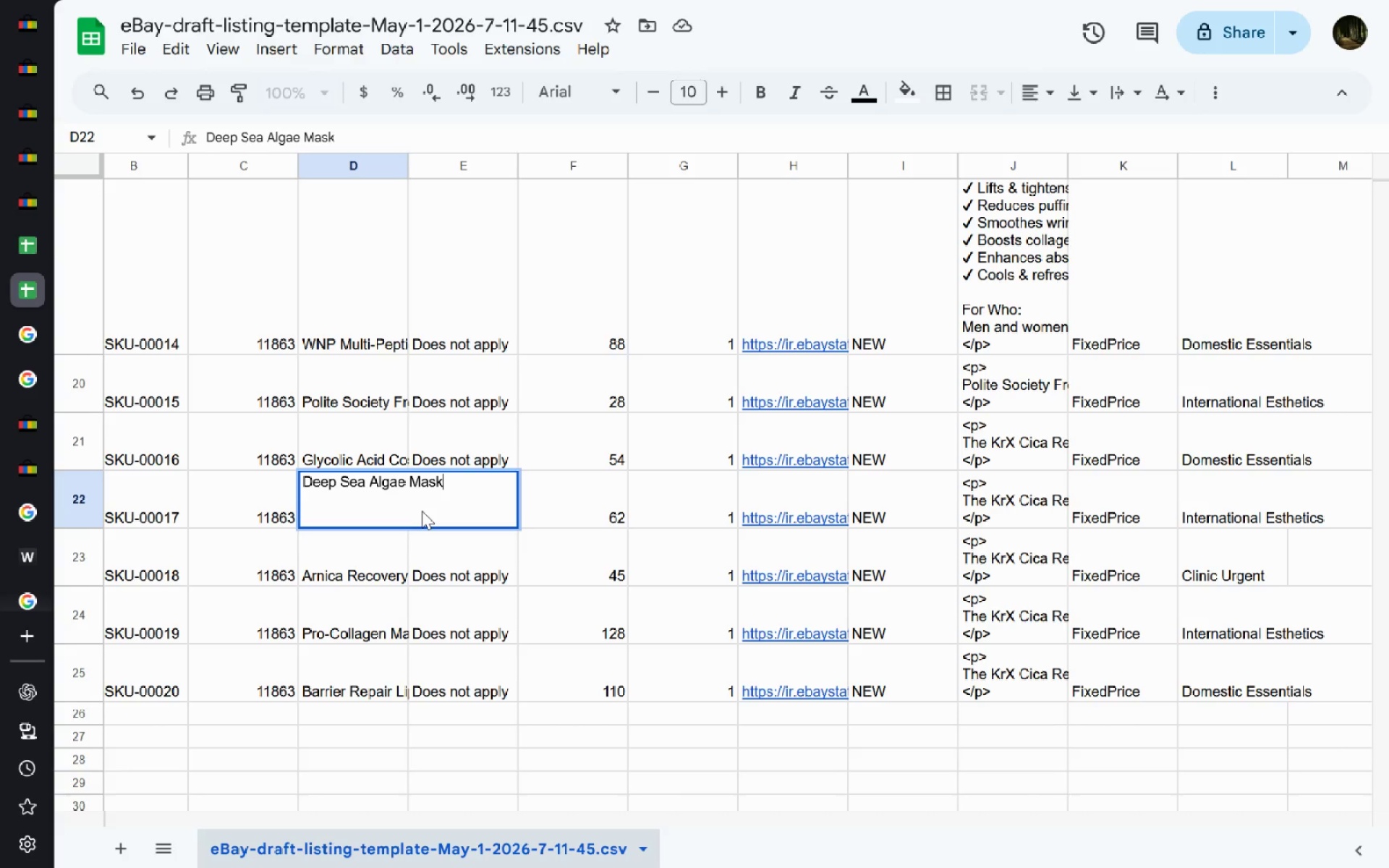 
key(Control+ControlLeft)
 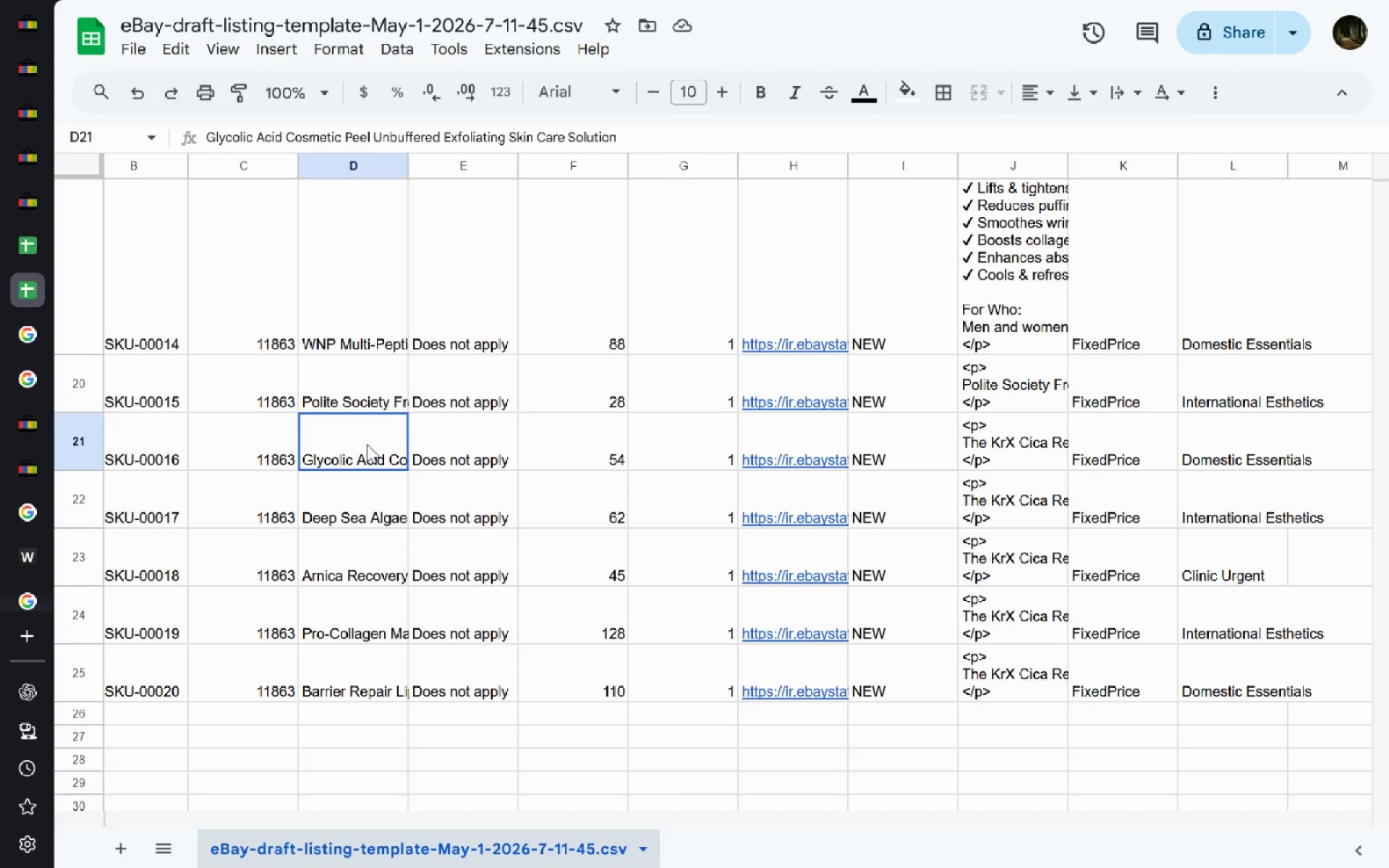 
double_click([367, 444])
 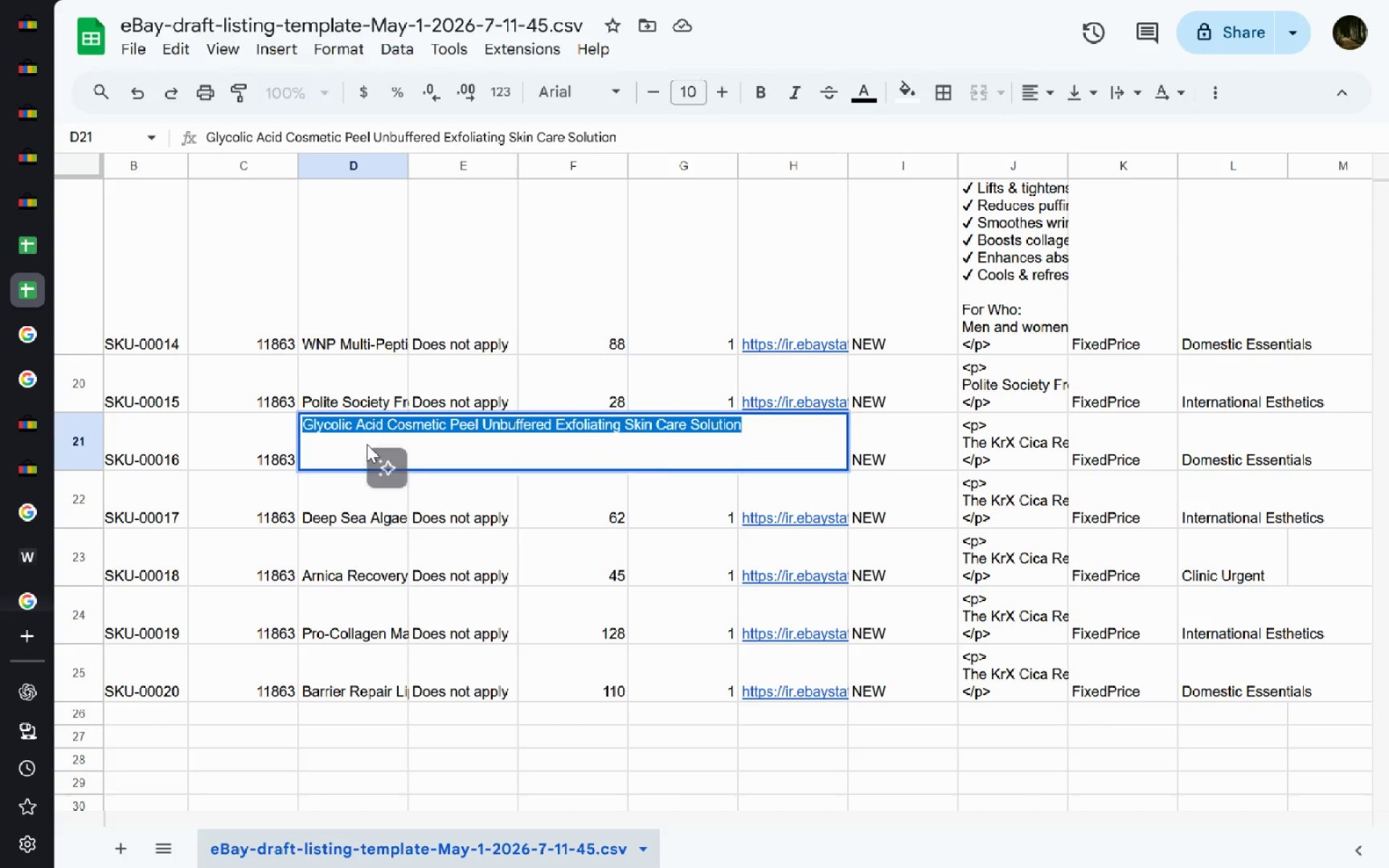 
triple_click([367, 444])
 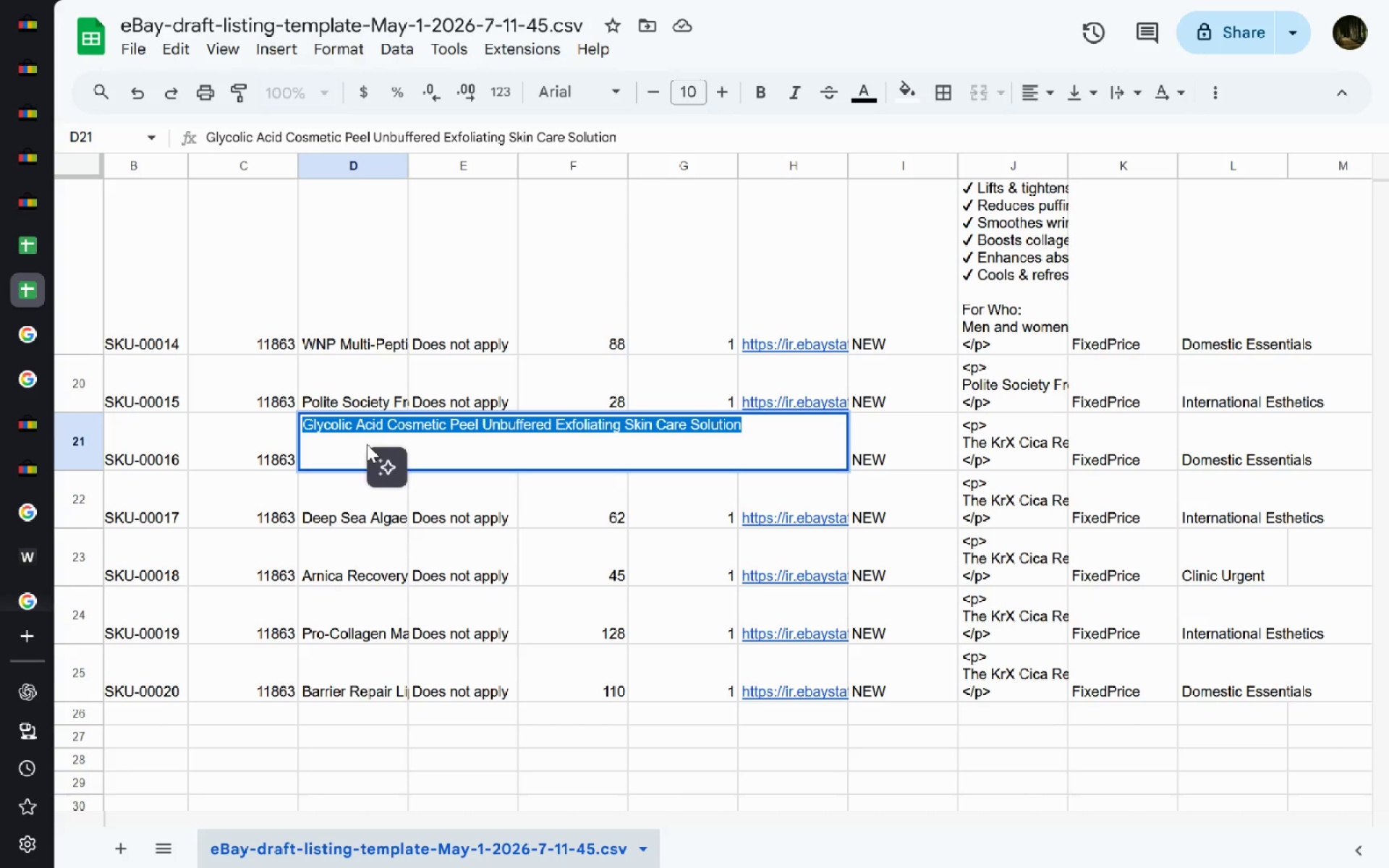 
key(Control+C)
 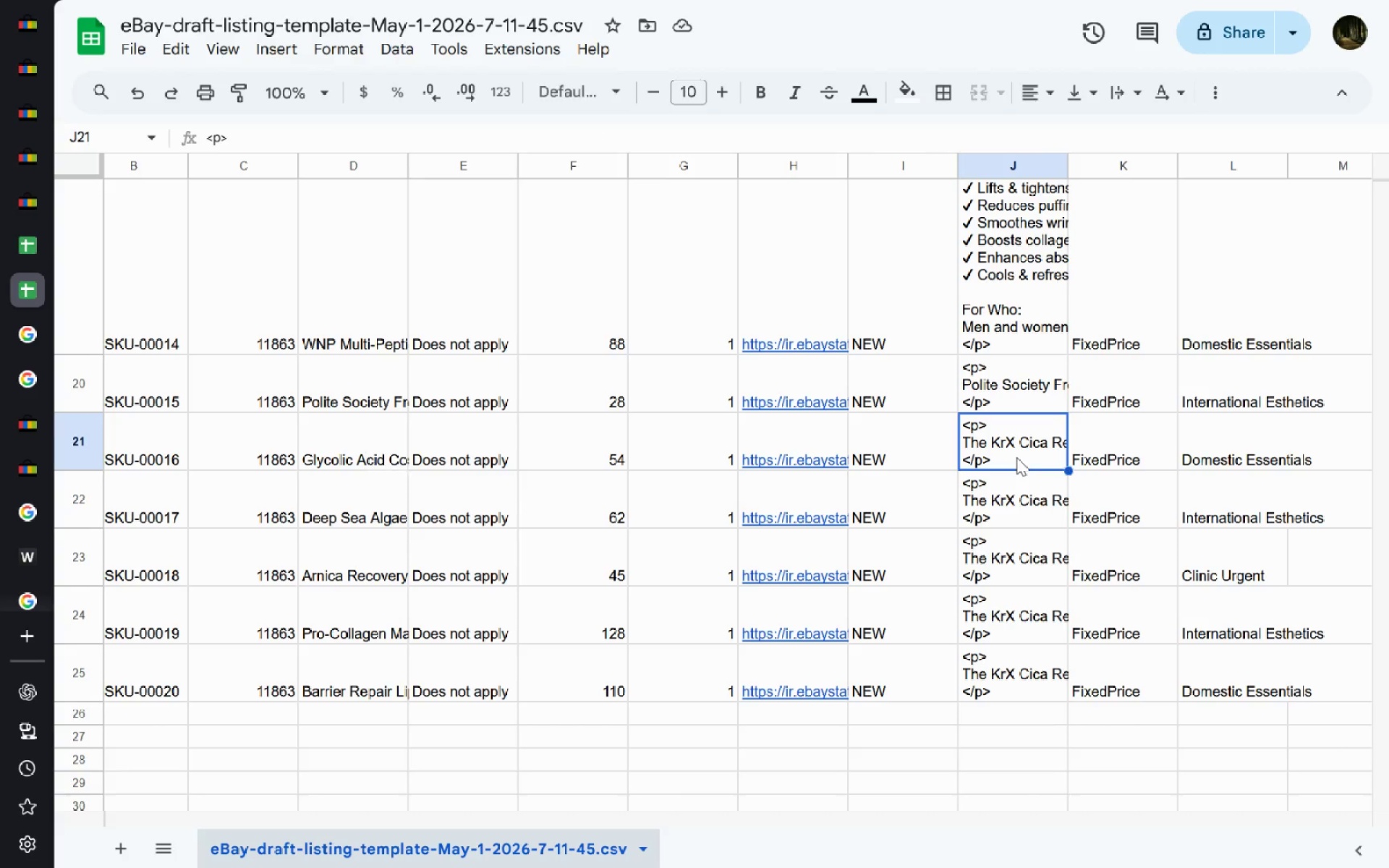 
double_click([1016, 457])
 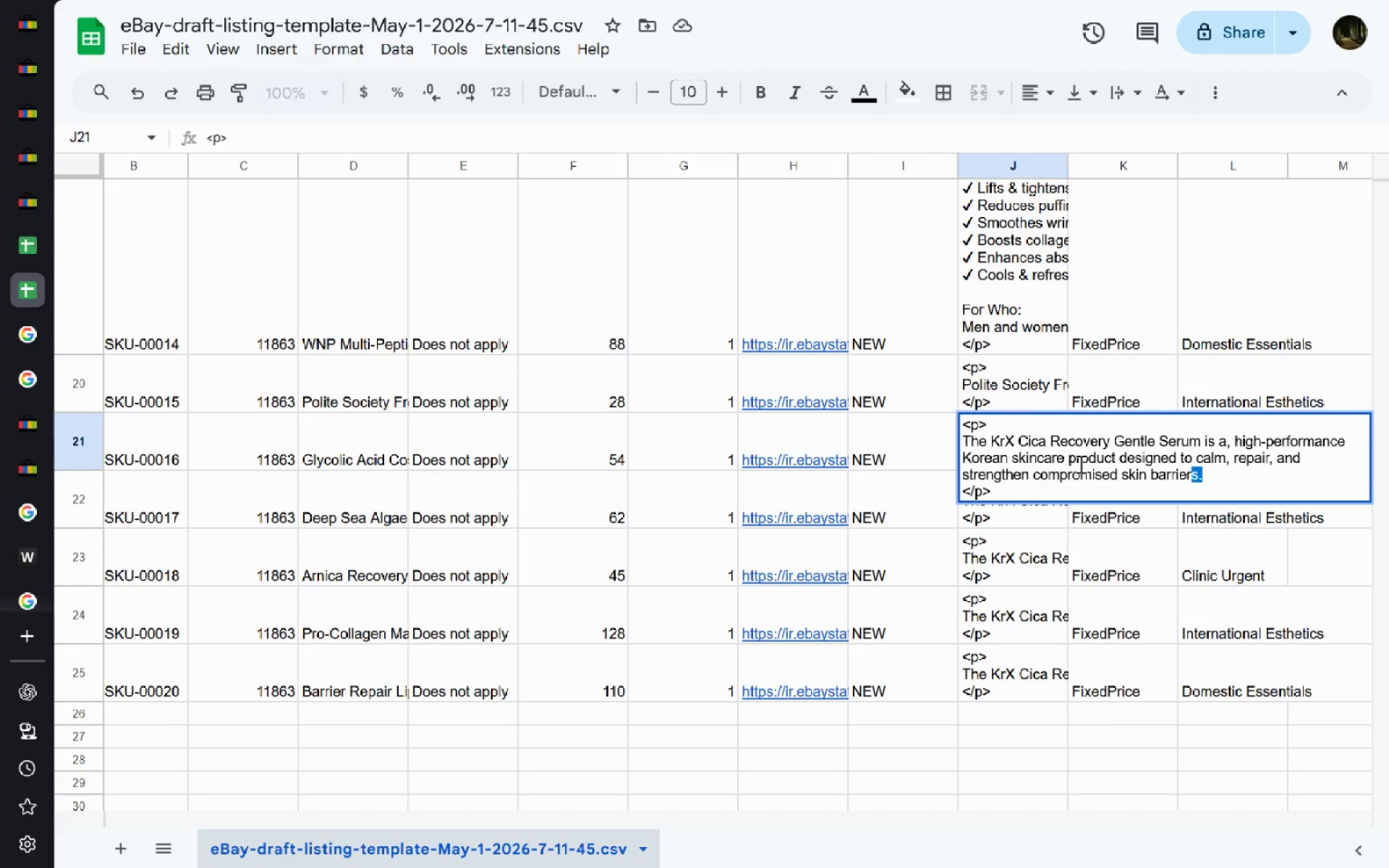 
left_click_drag(start_coordinate=[1205, 478], to_coordinate=[940, 437])
 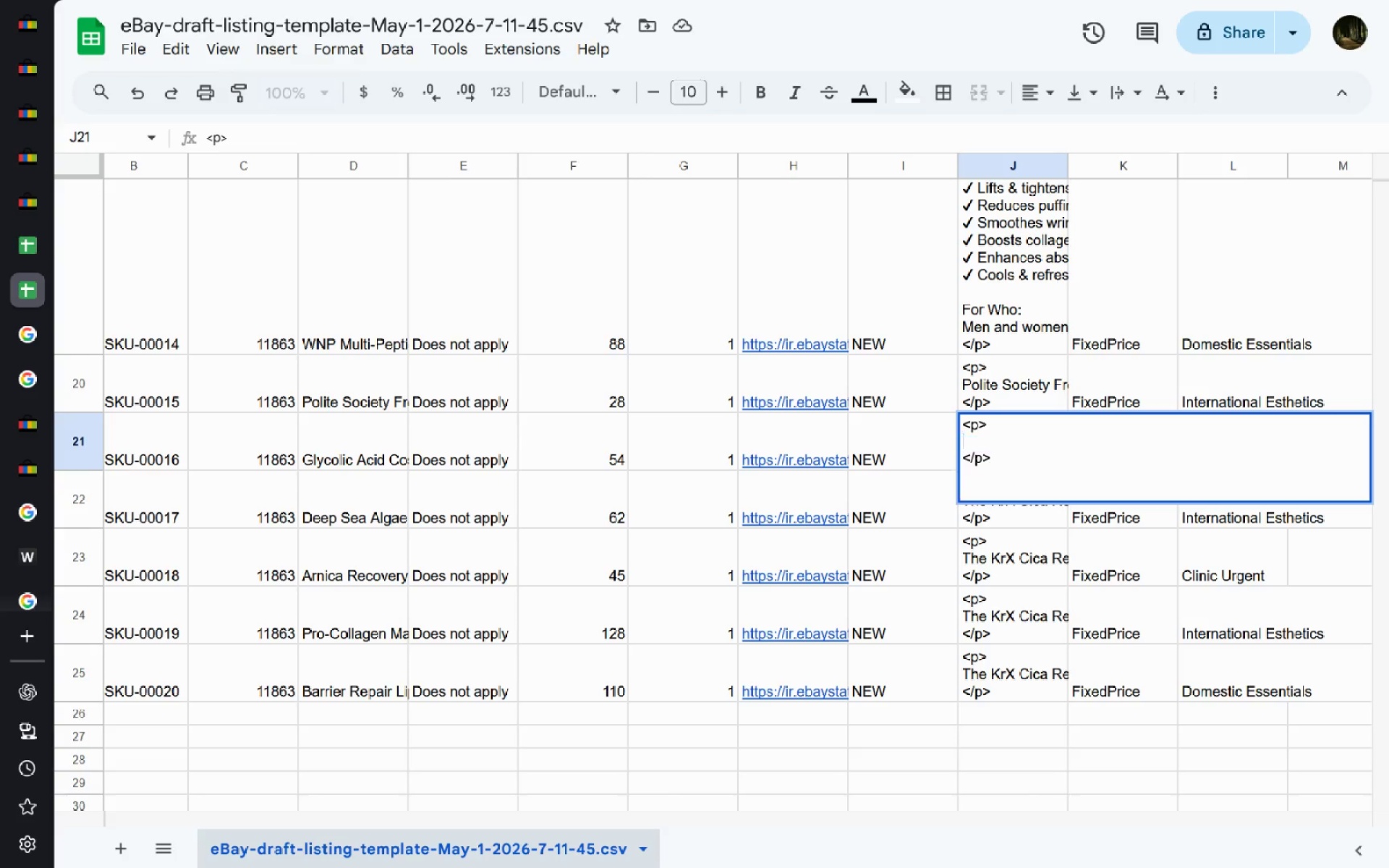 
key(Backspace)
 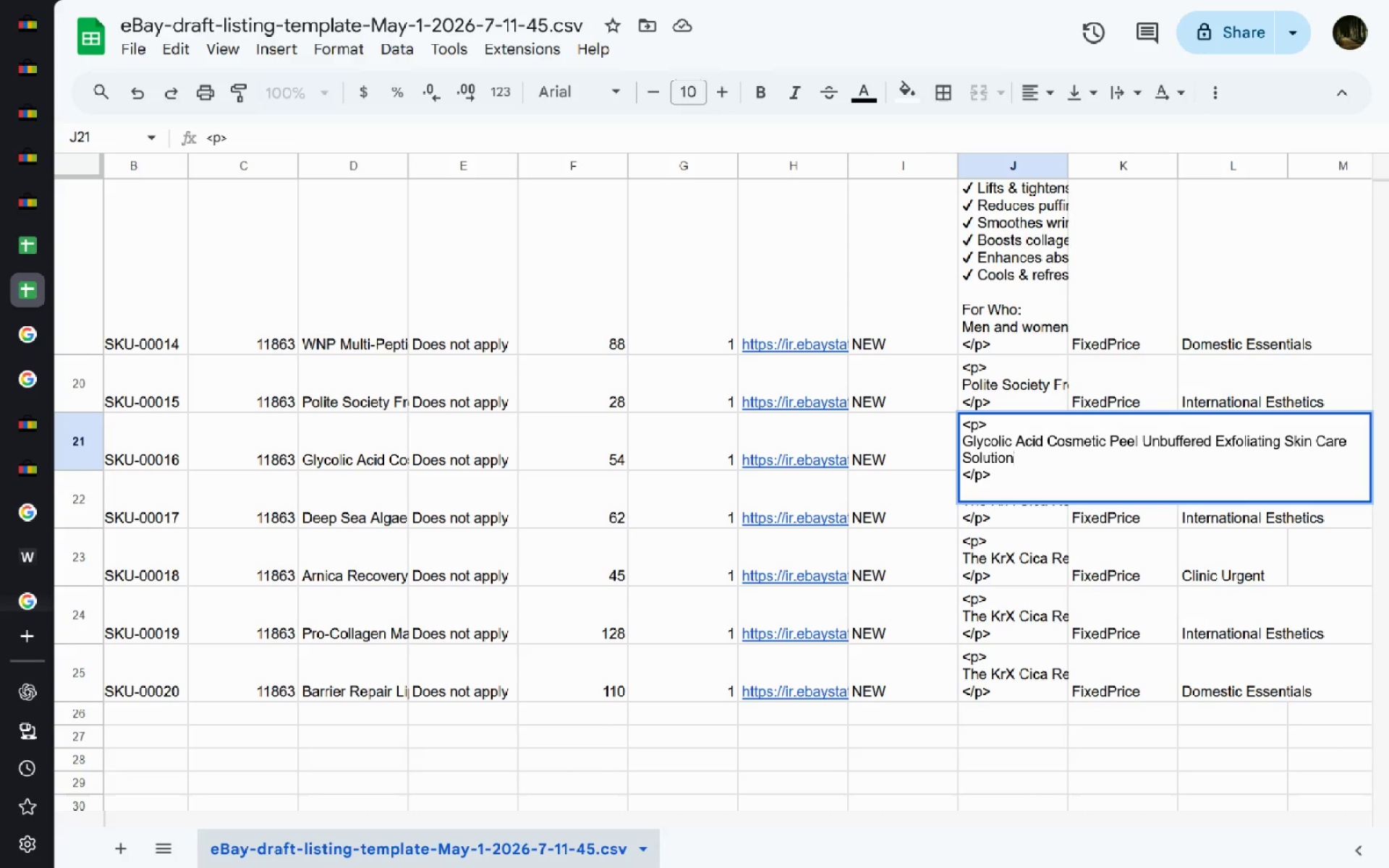 
key(Control+V)
 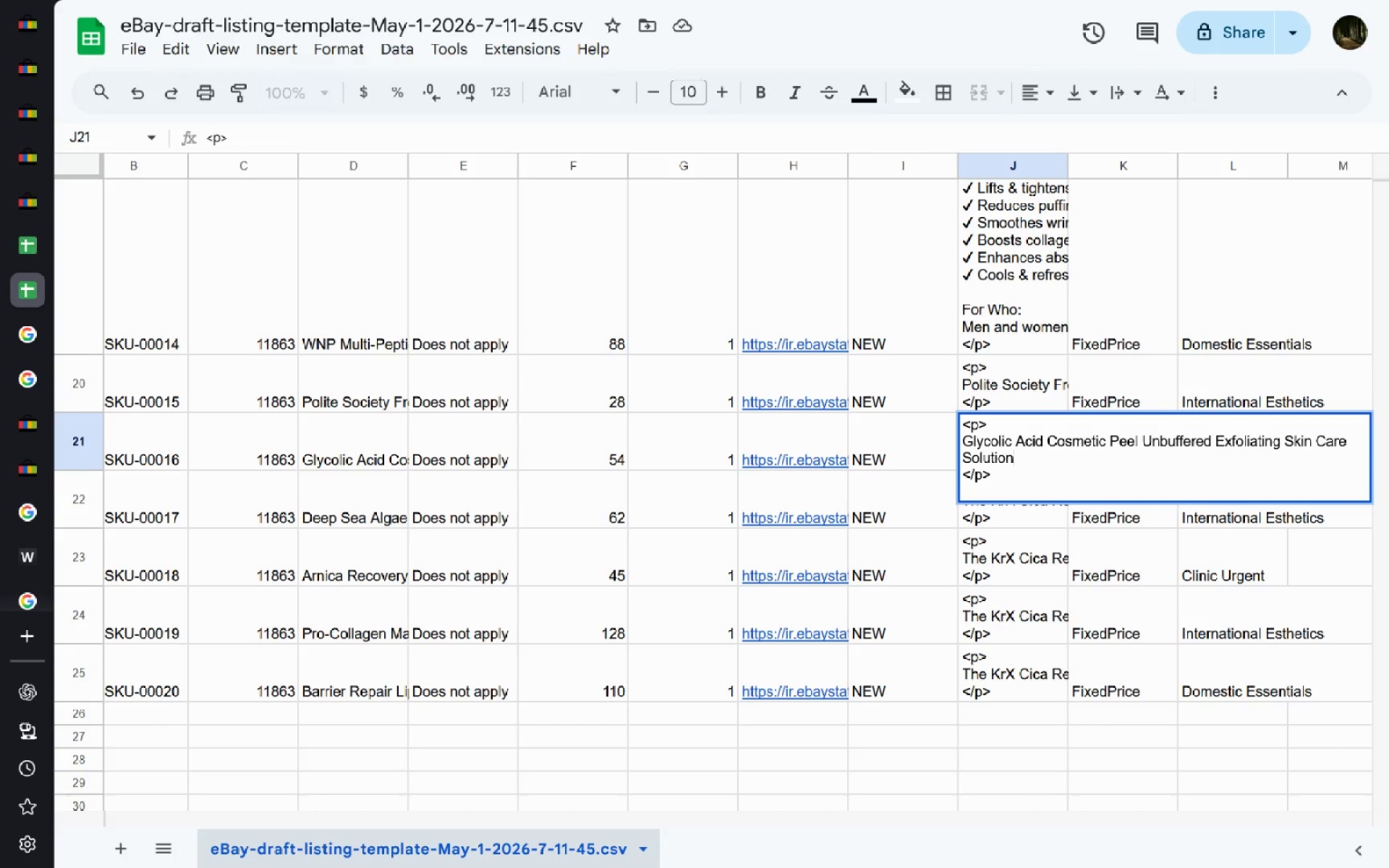 
key(Enter)
 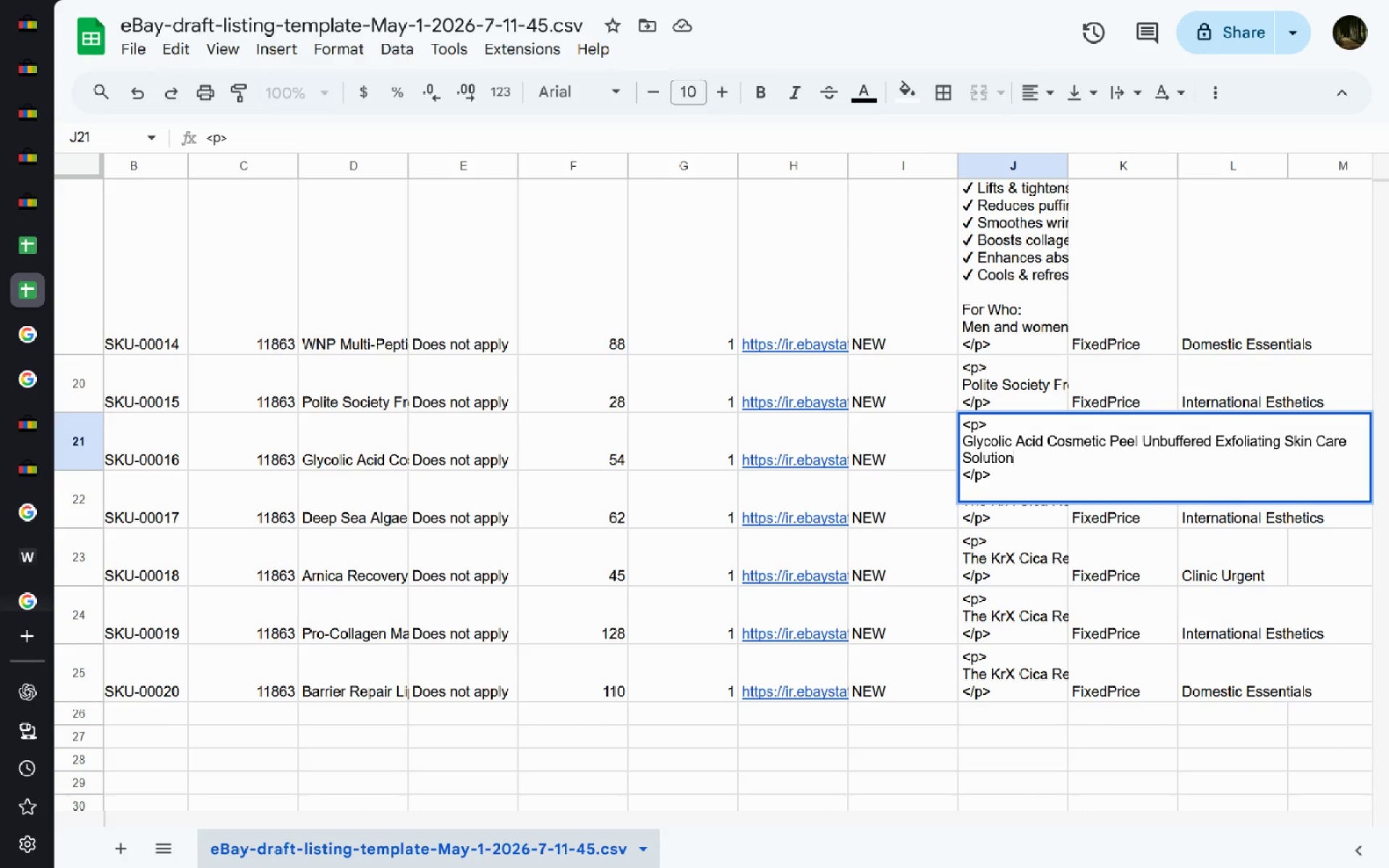 
key(Alt+AltLeft)
 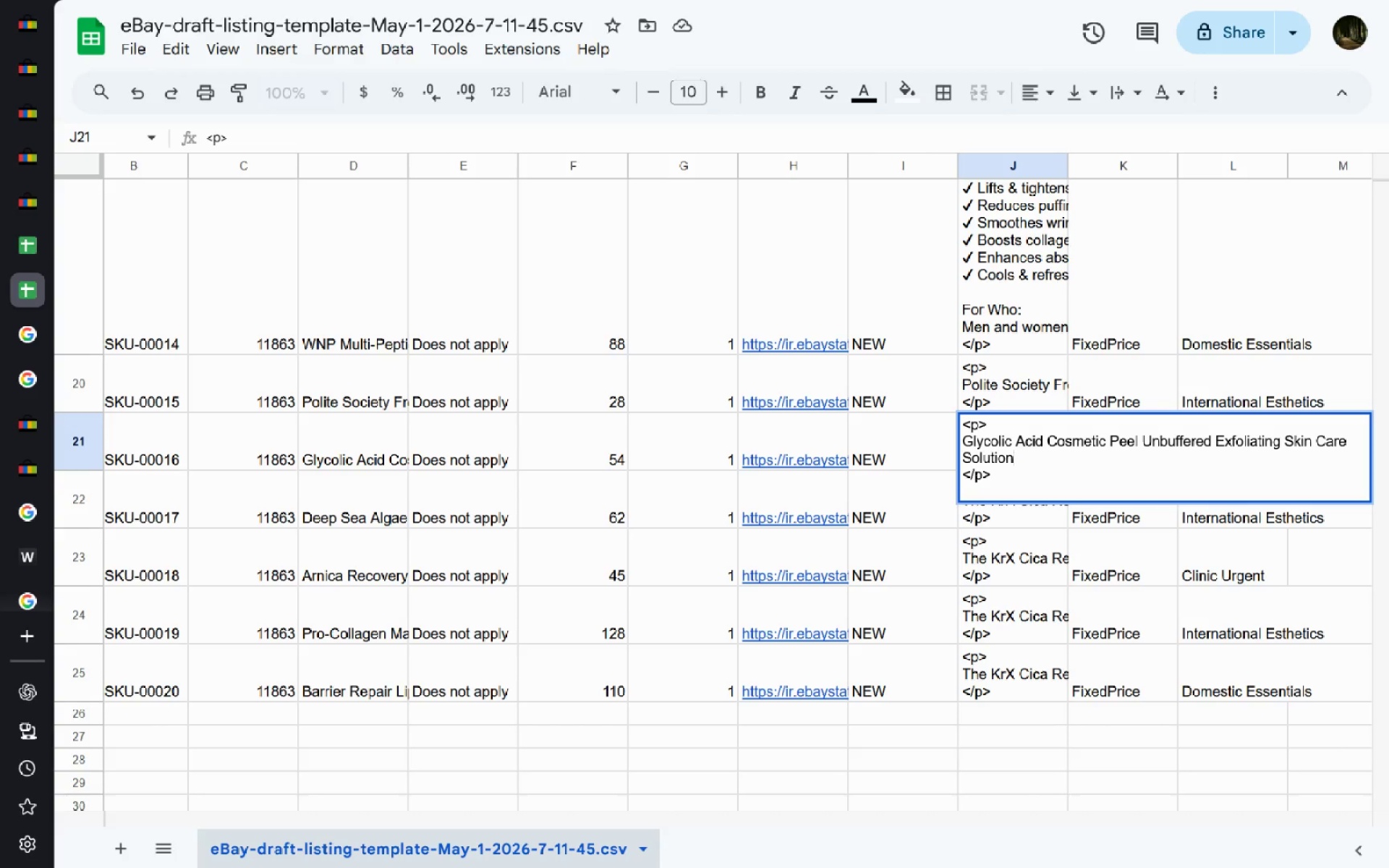 
key(Alt+AltLeft)
 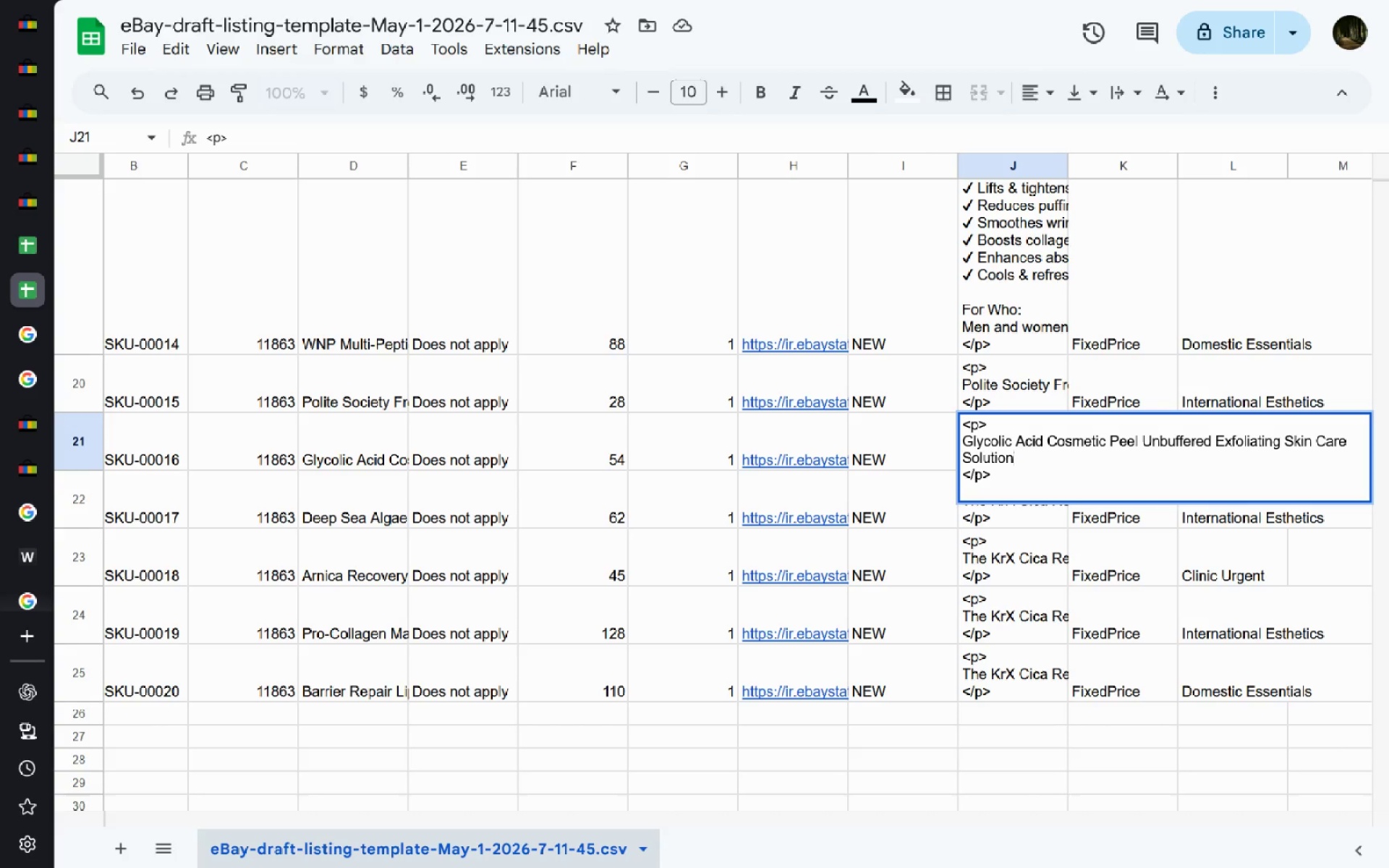 
left_click([415, 467])
 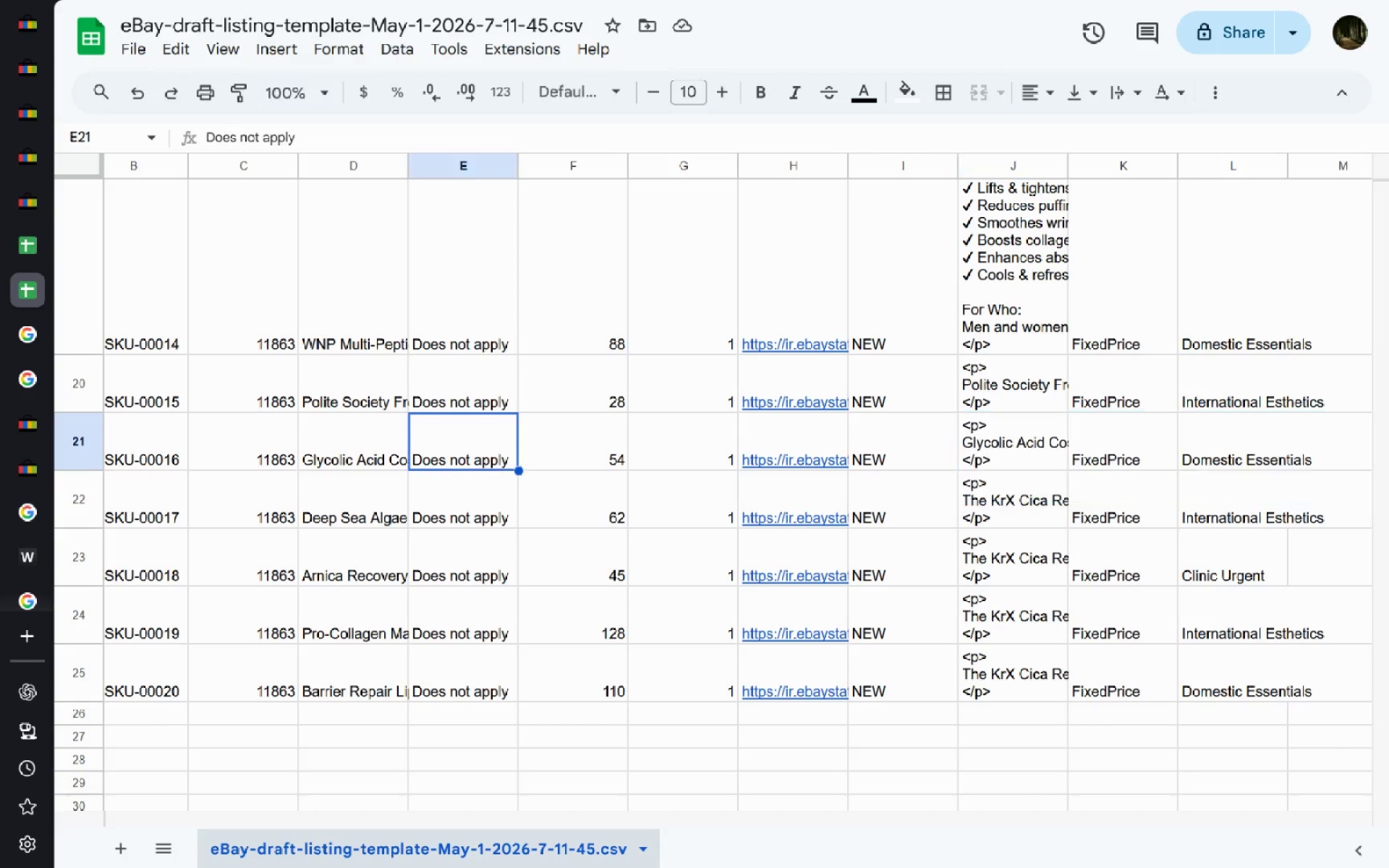 
double_click([343, 506])
 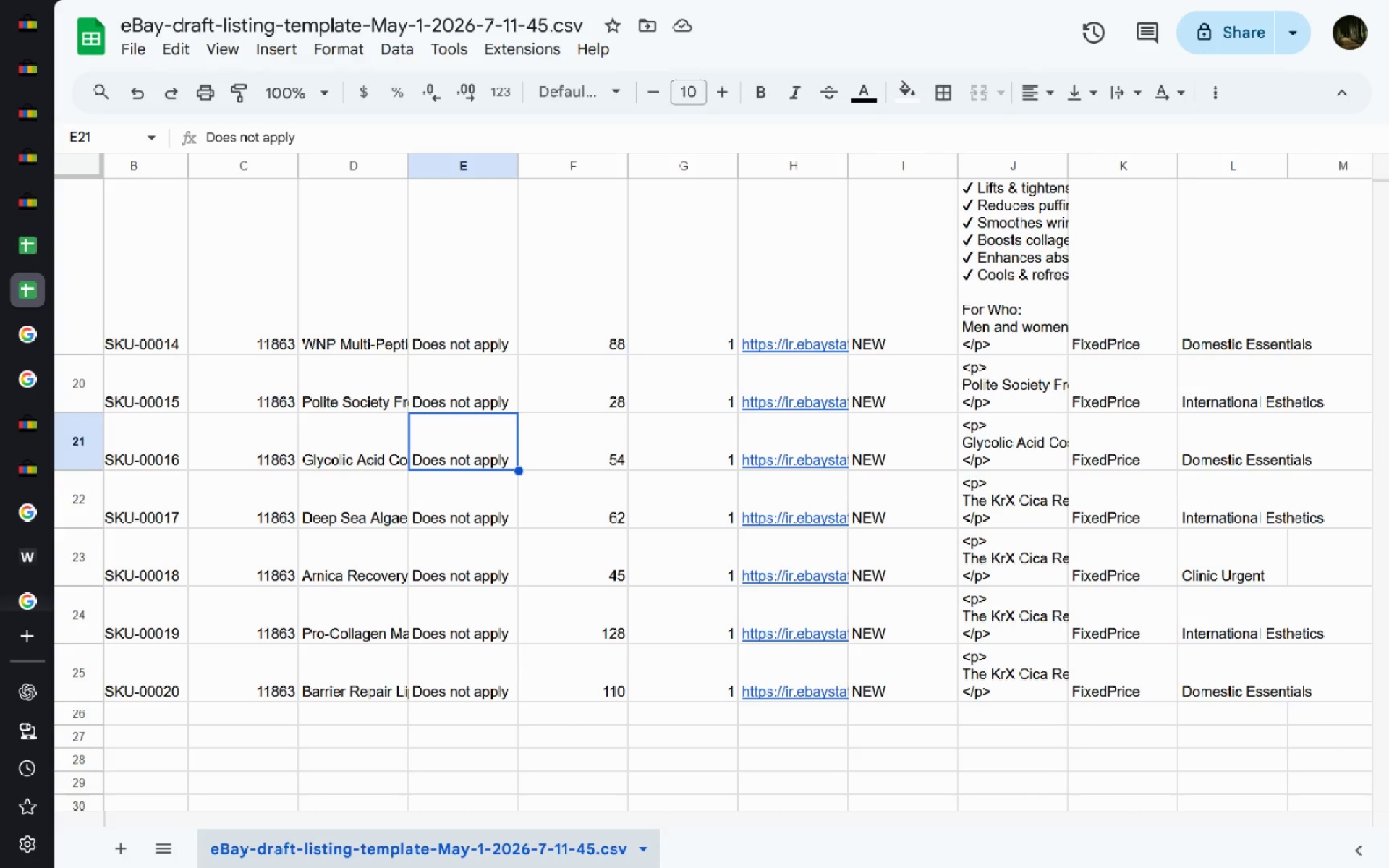 
key(Control+A)
 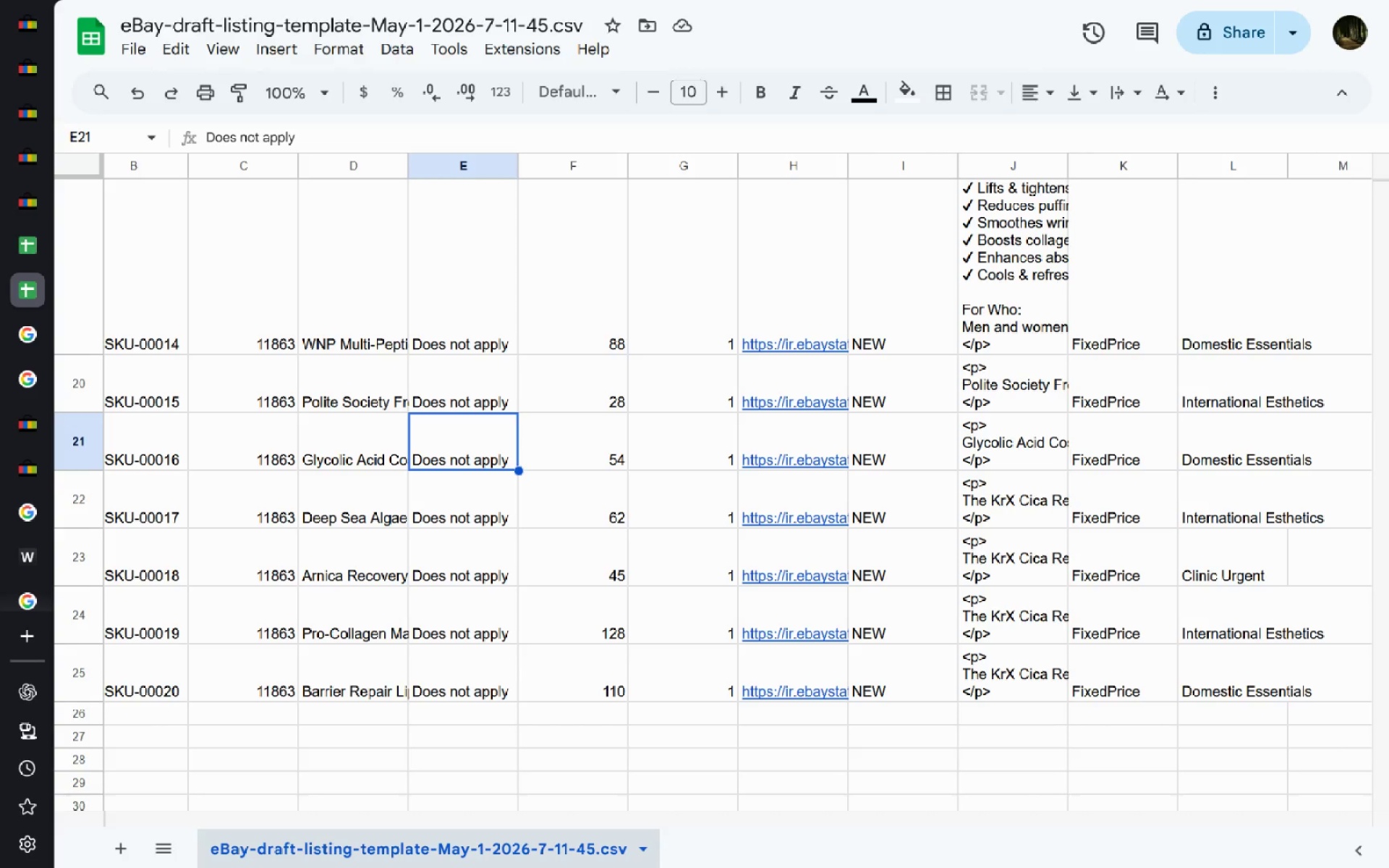 
key(Control+C)
 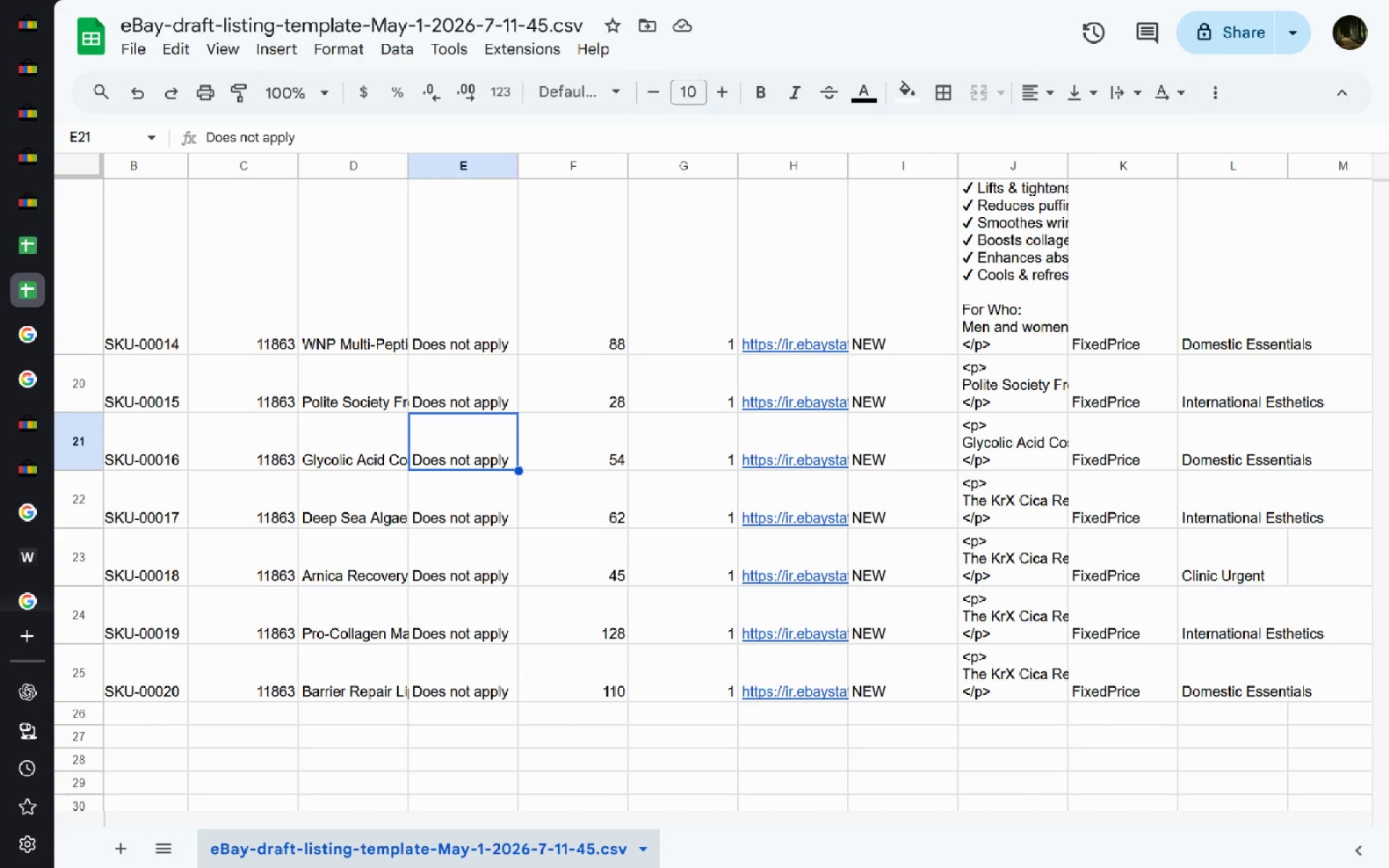 
left_click([25, 159])
 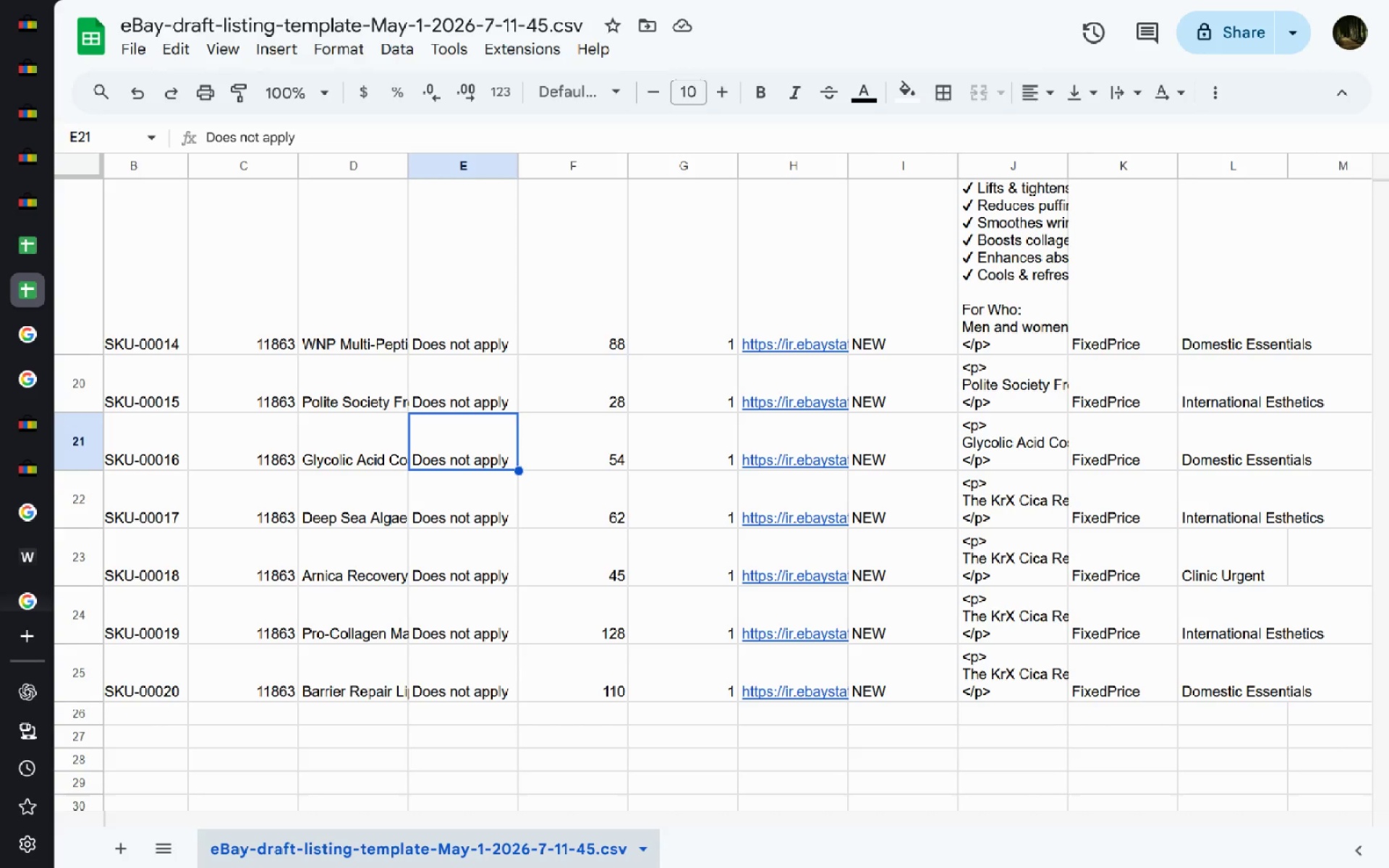 
left_click([38, 192])
 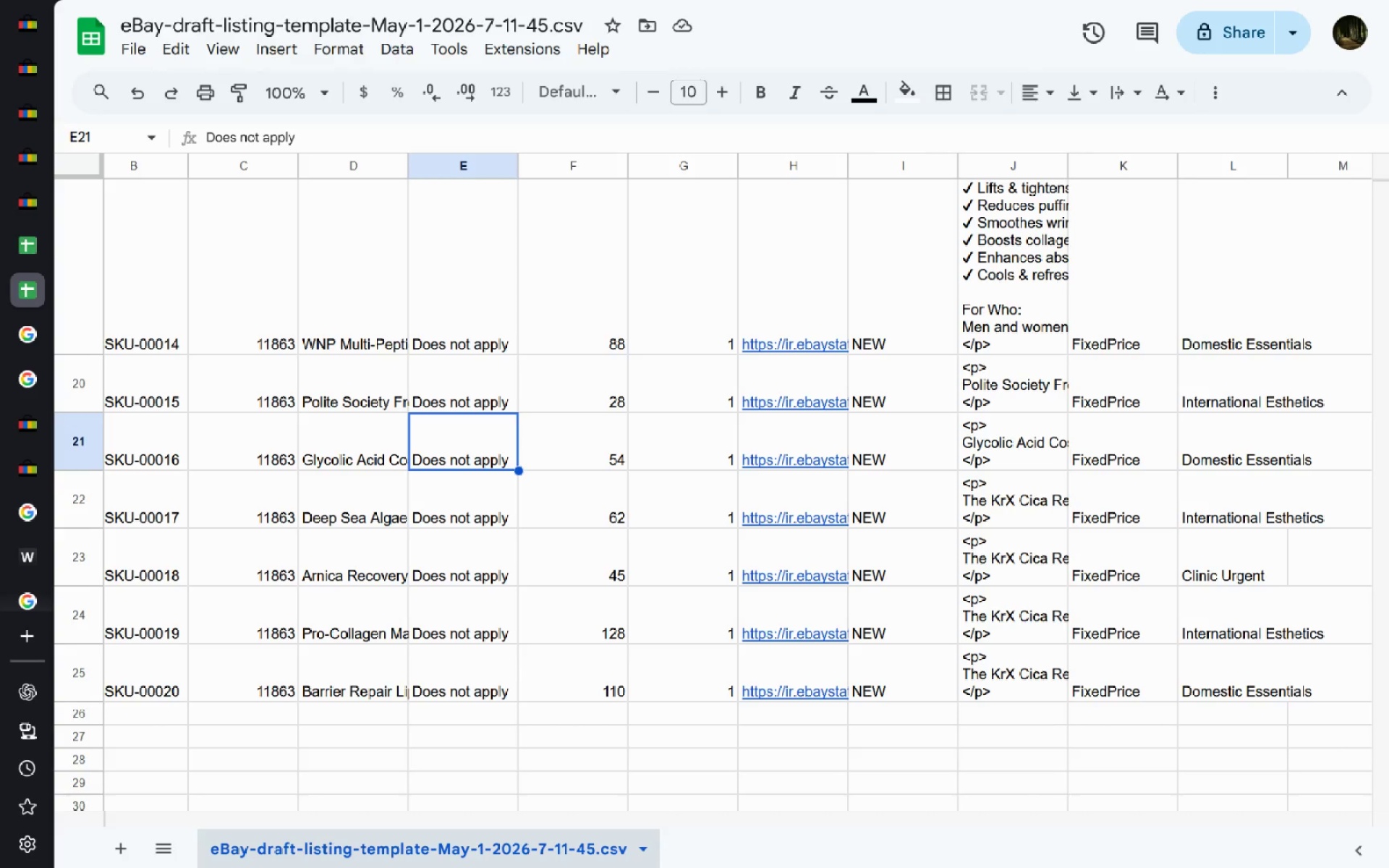 
left_click([498, 85])
 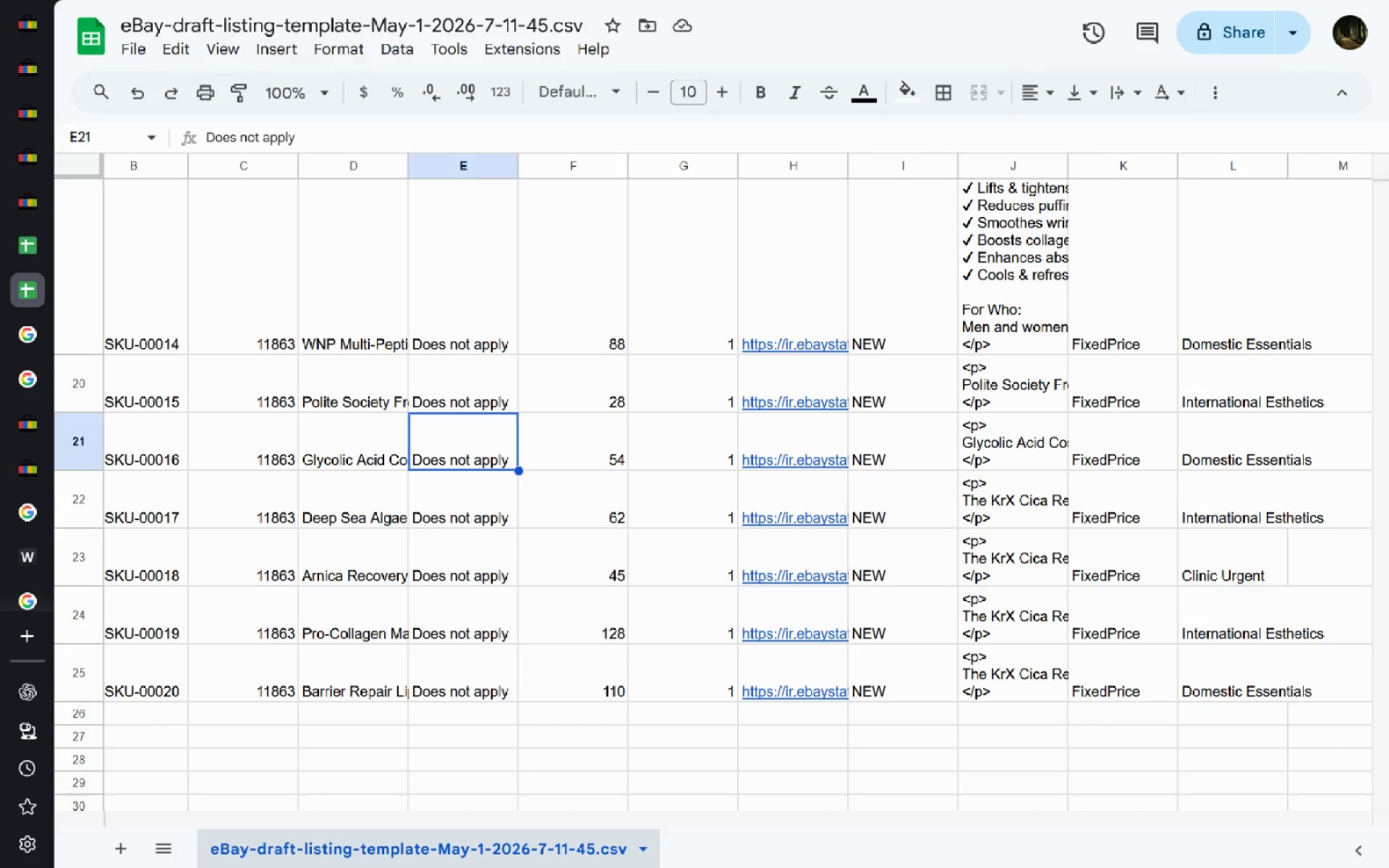 
key(Control+V)
 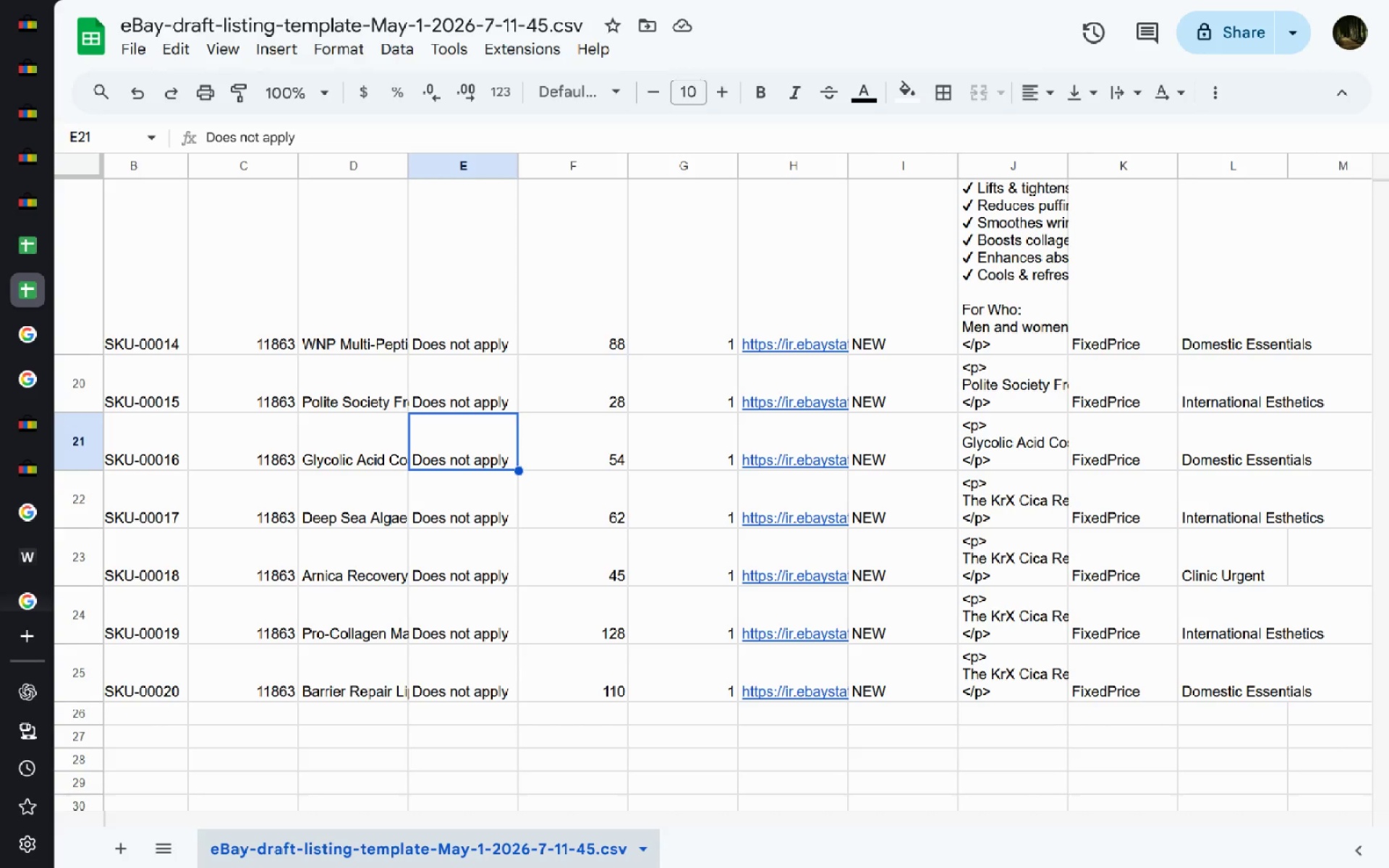 
key(Enter)
 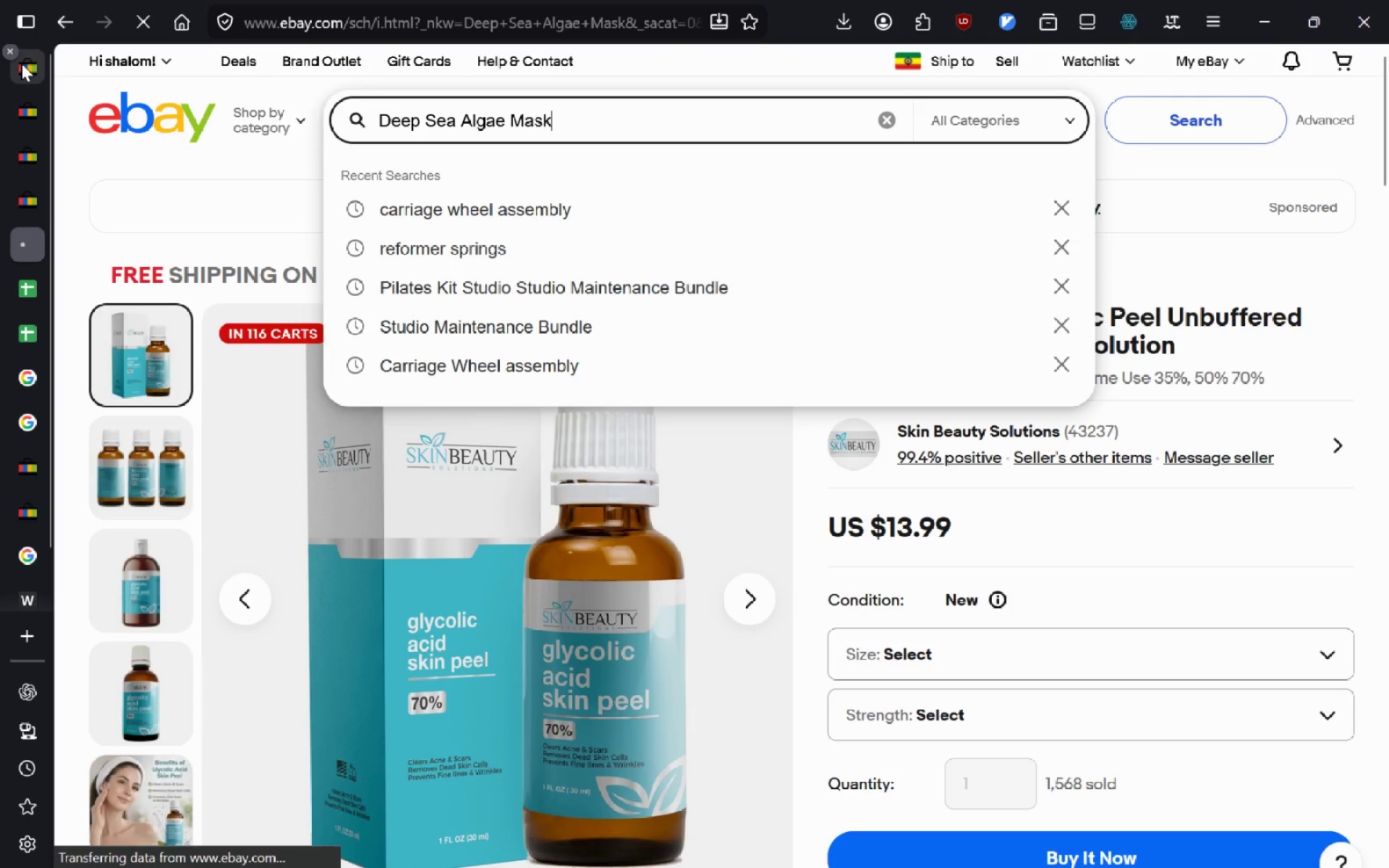 
left_click([21, 63])
 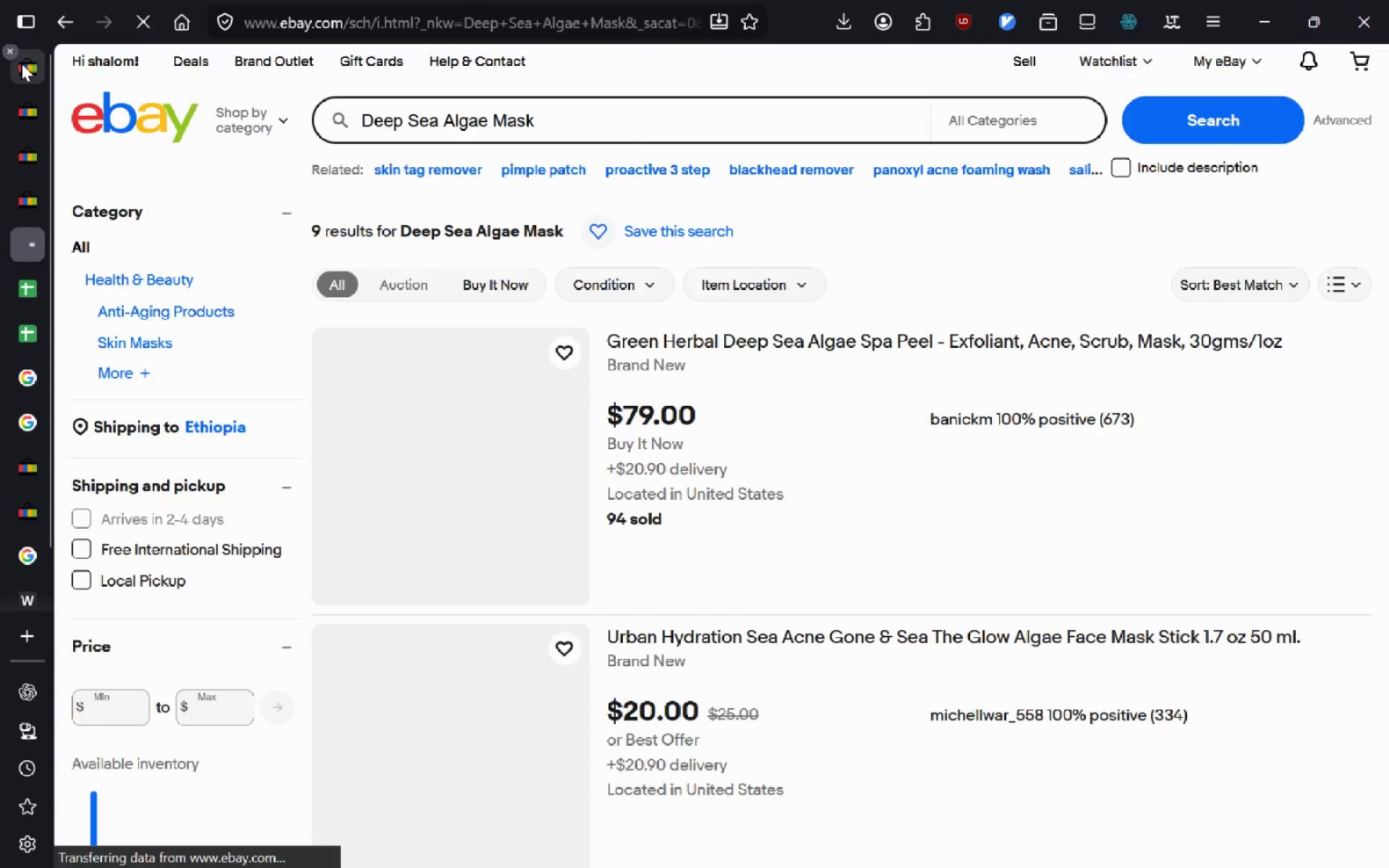 
key(Control+W)
 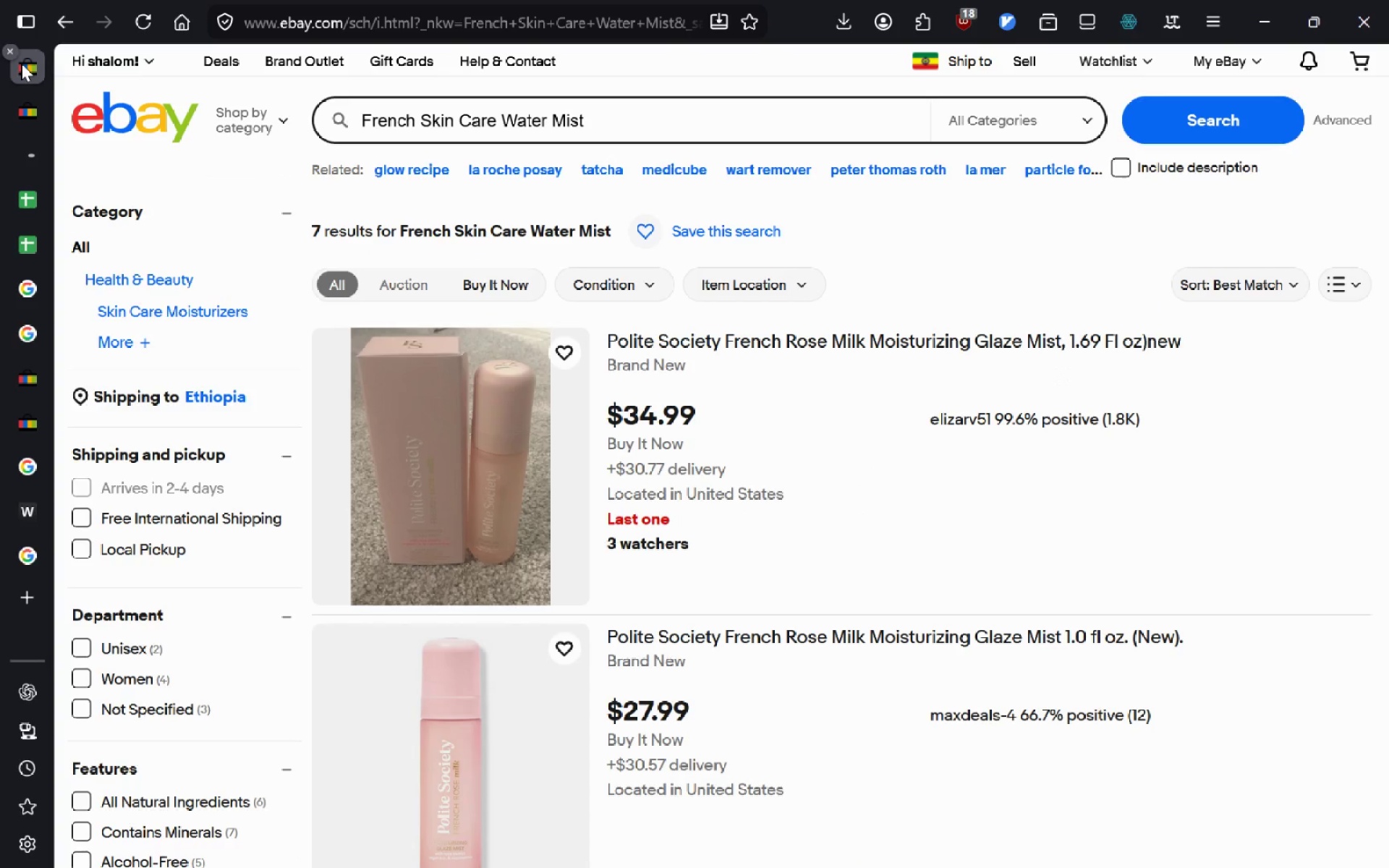 
key(Control+W)
 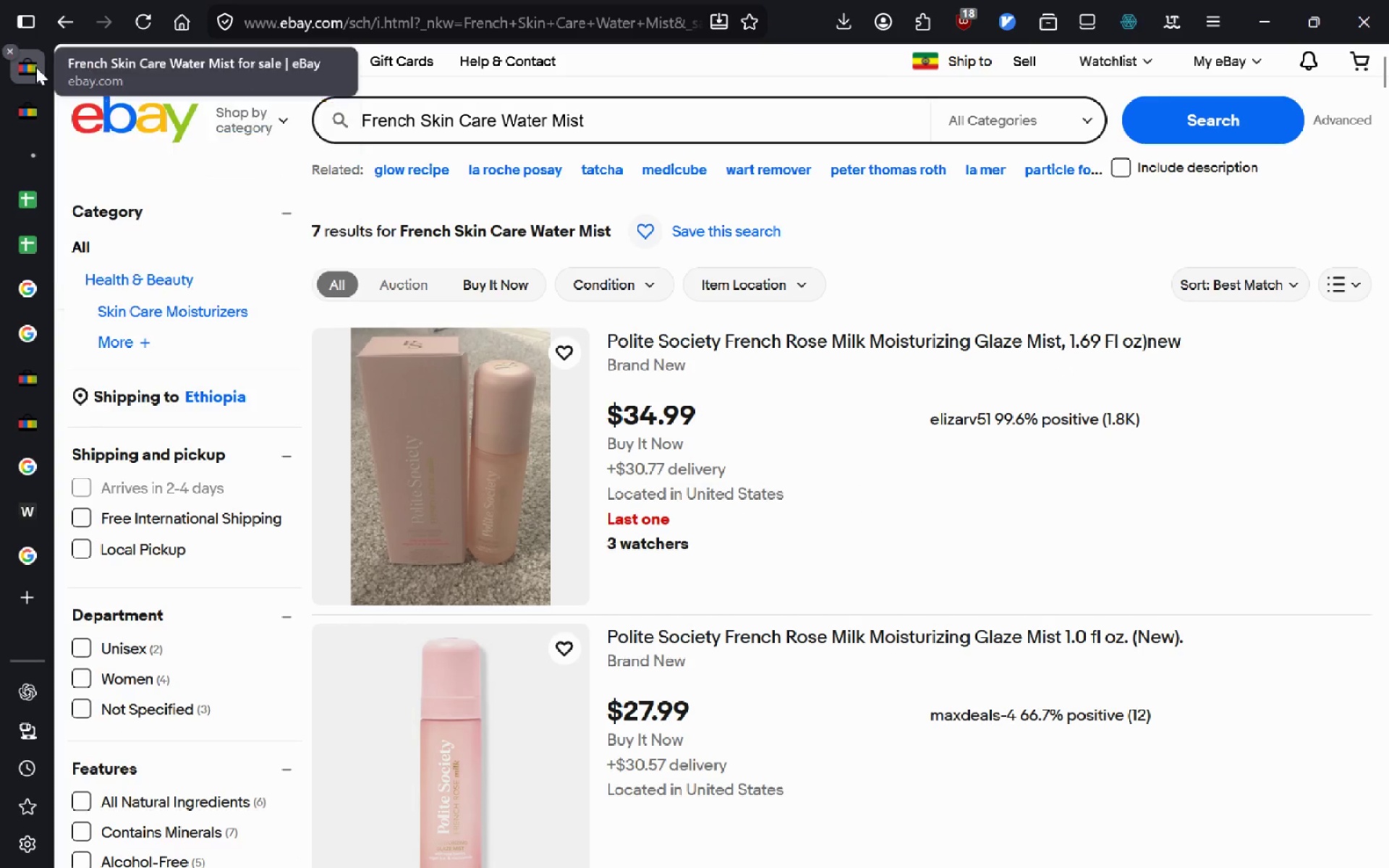 
left_click([35, 67])
 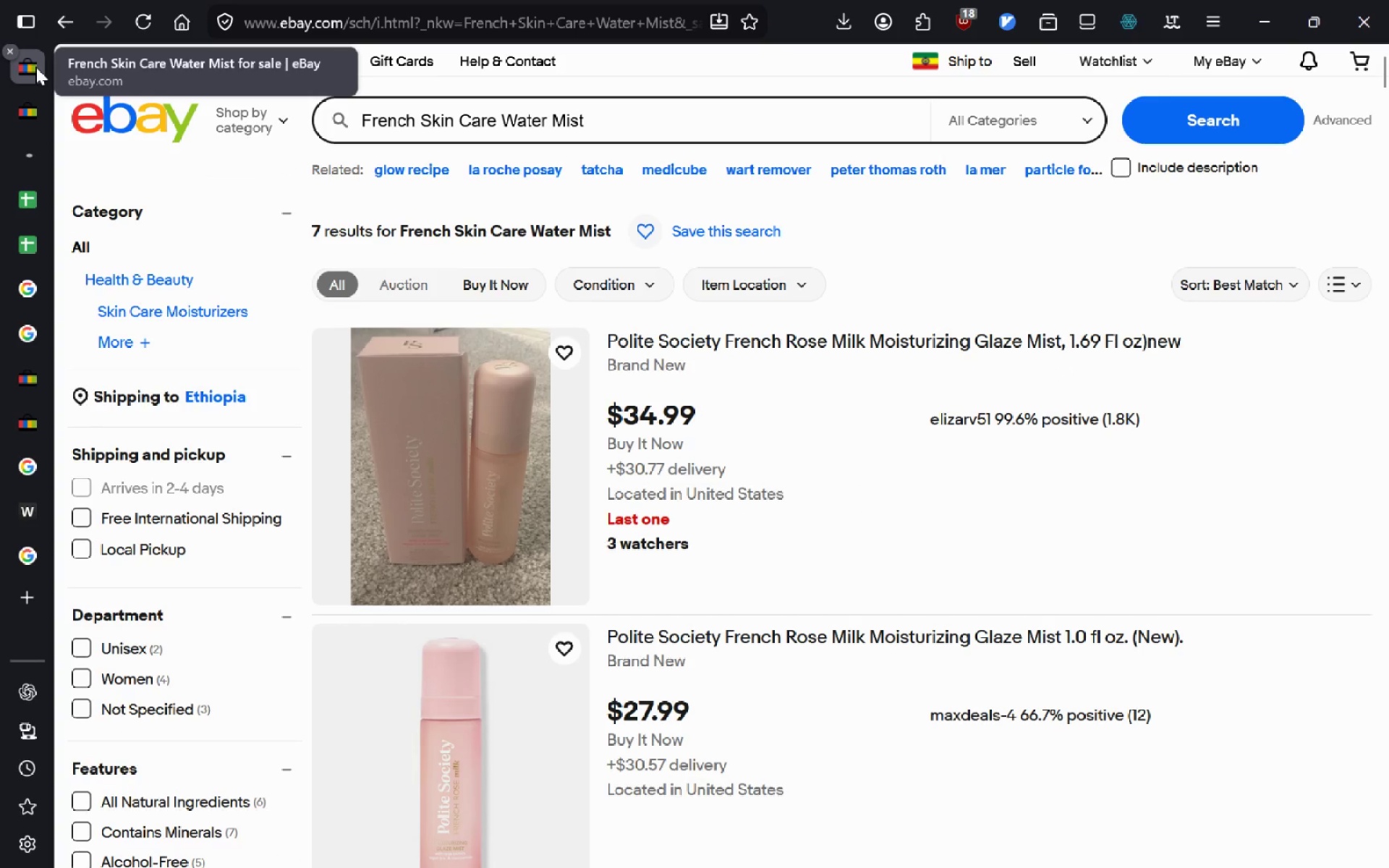 
key(Control+W)
 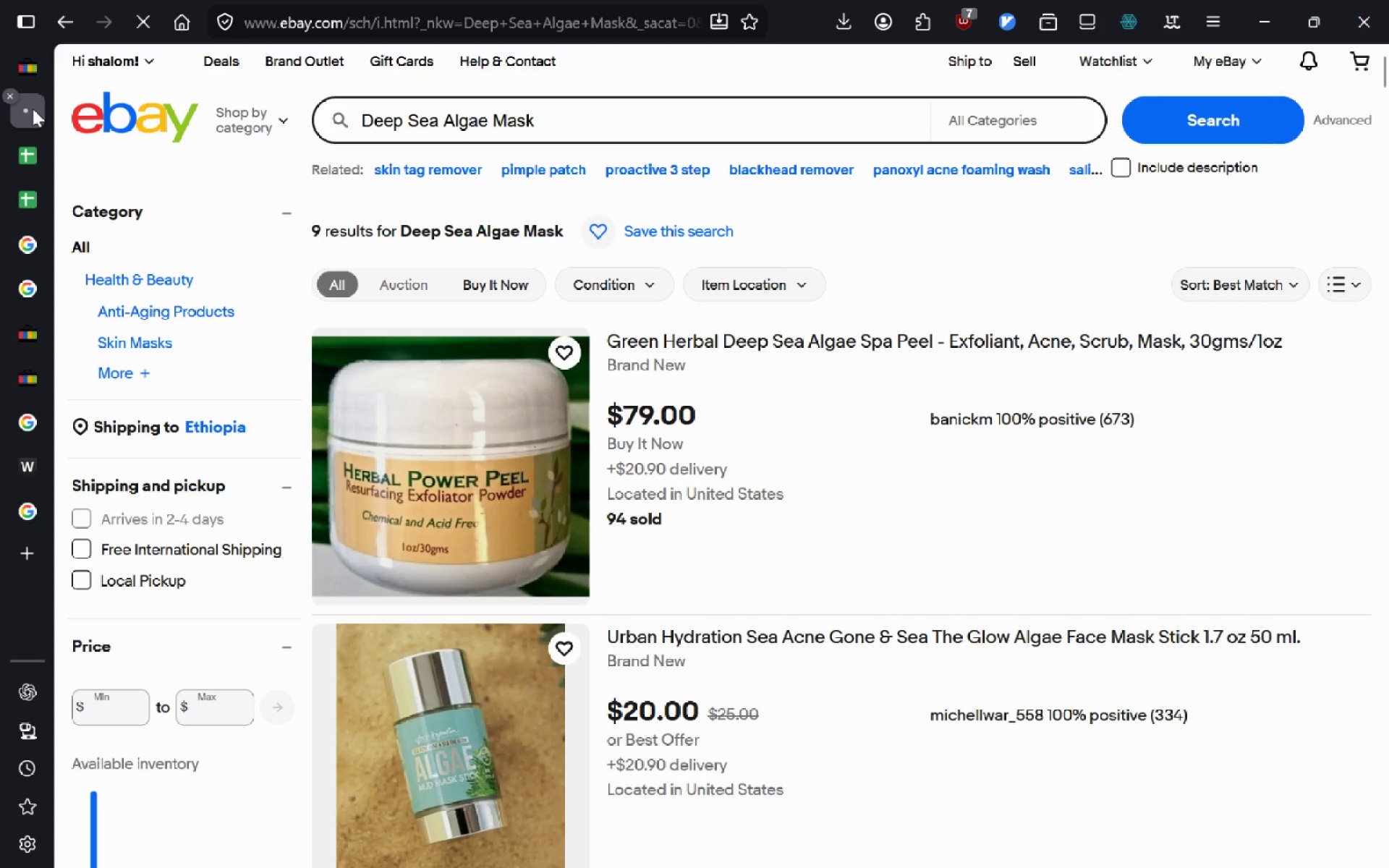 
left_click([33, 109])
 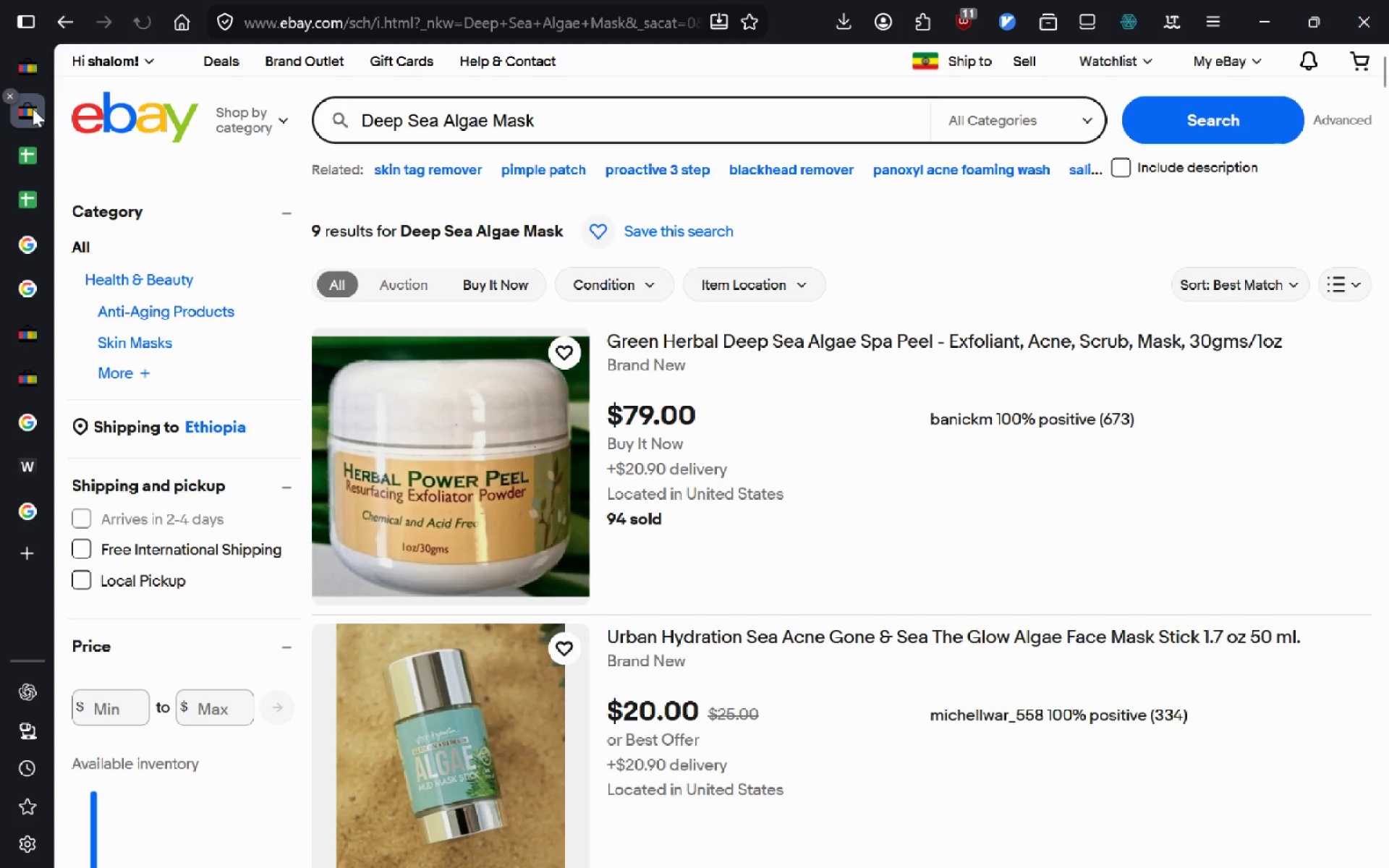 
left_click([688, 292])
 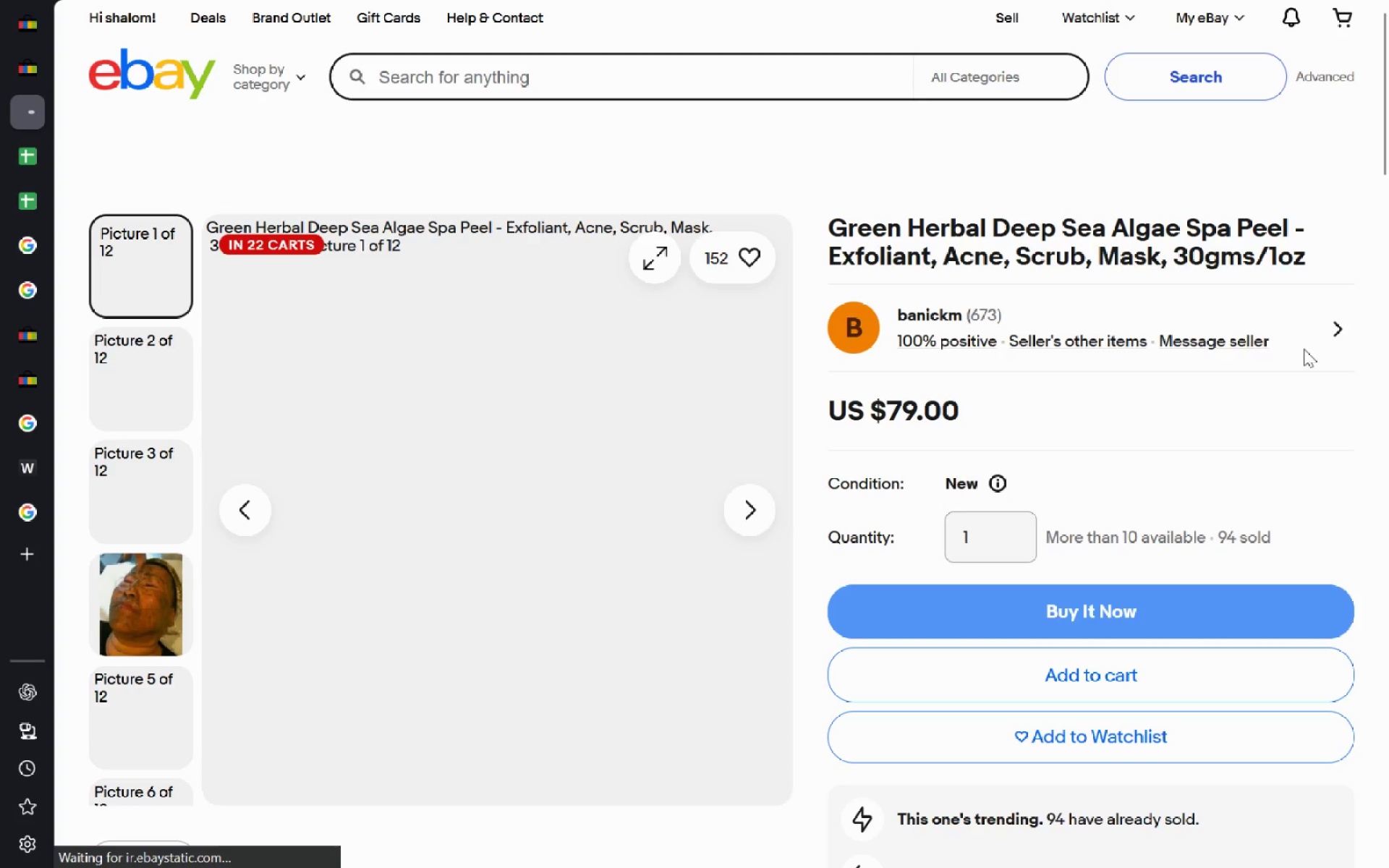 
left_click([1200, 246])
 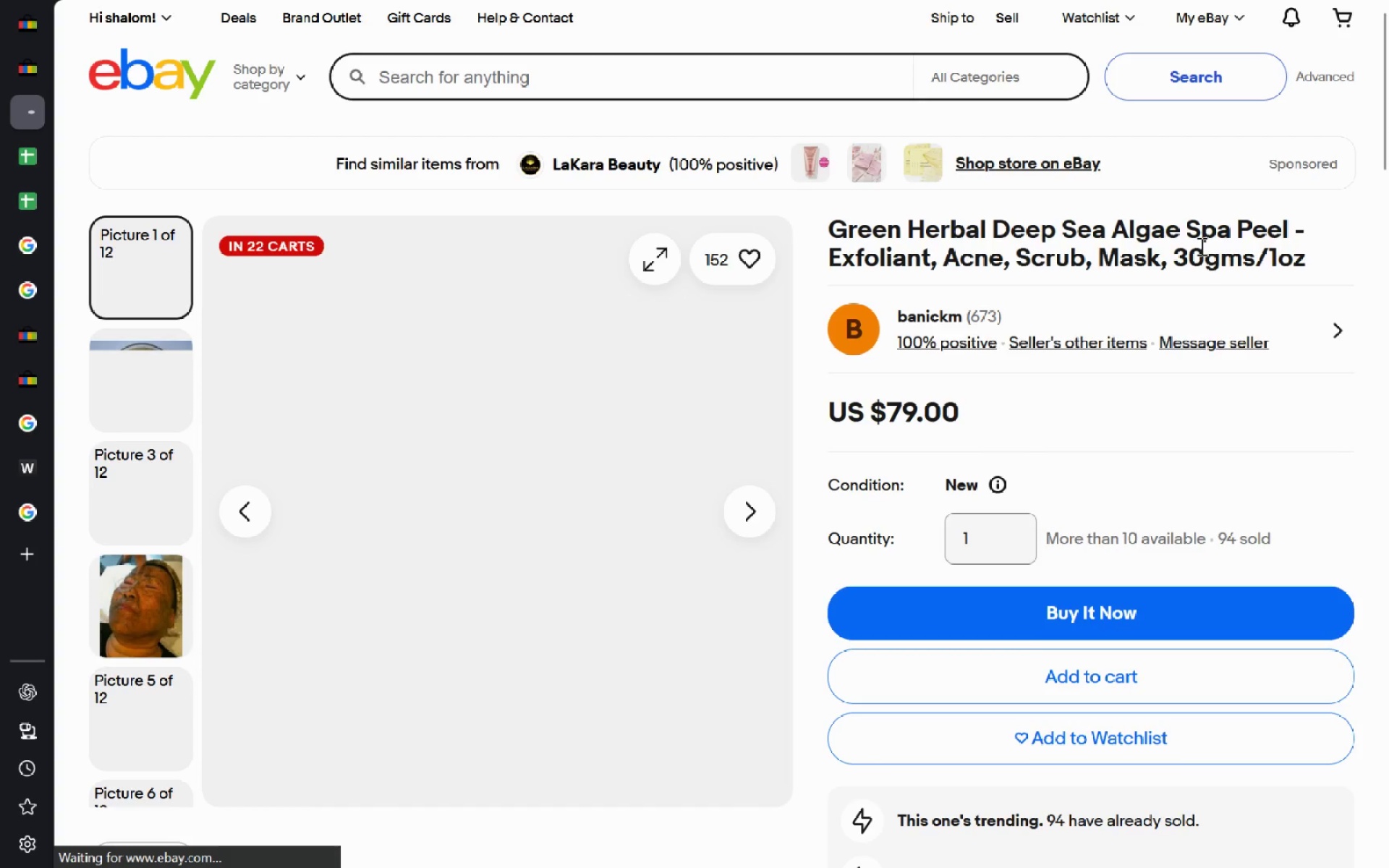 
left_click_drag(start_coordinate=[834, 230], to_coordinate=[1346, 258])
 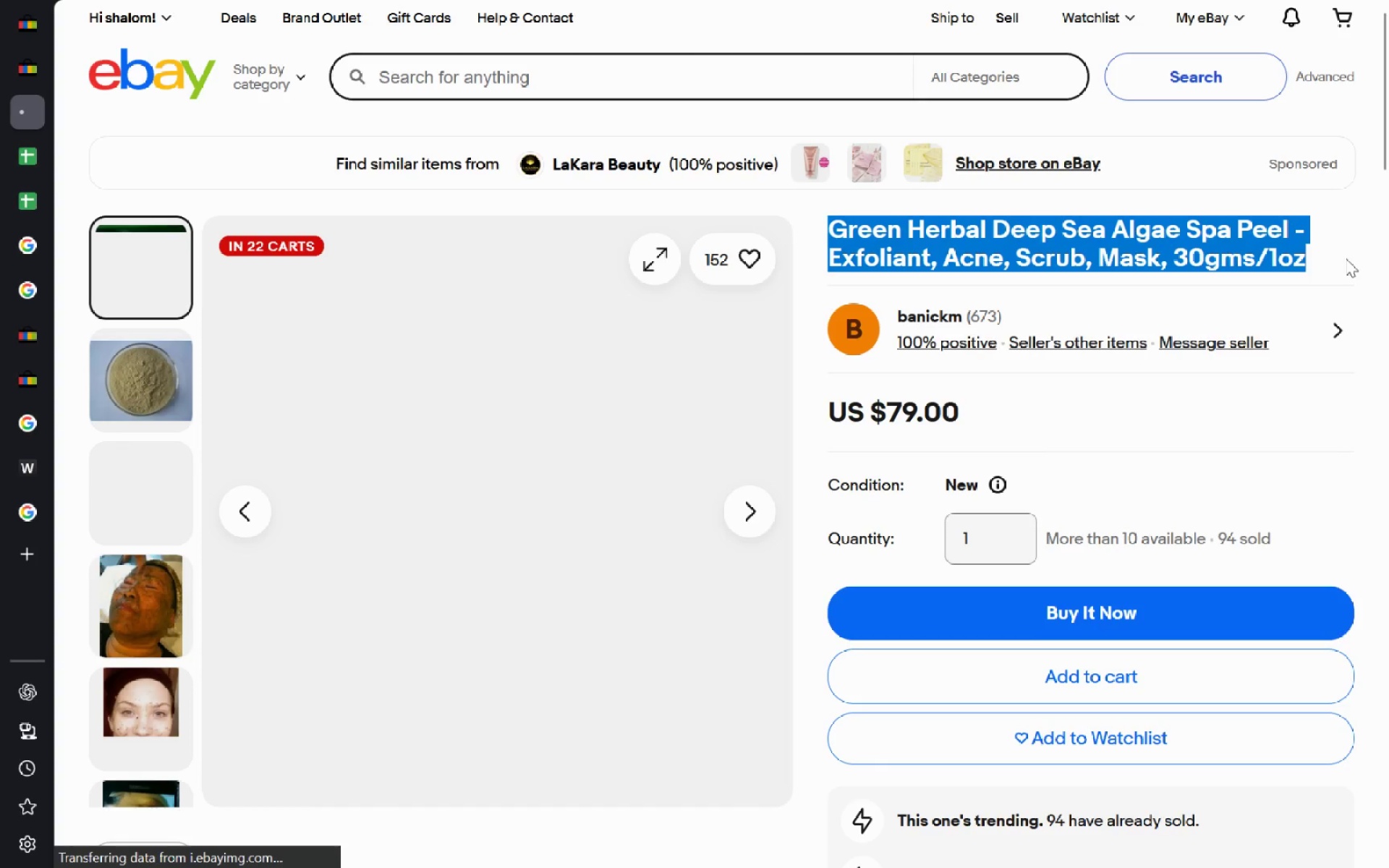 
key(Control+C)
 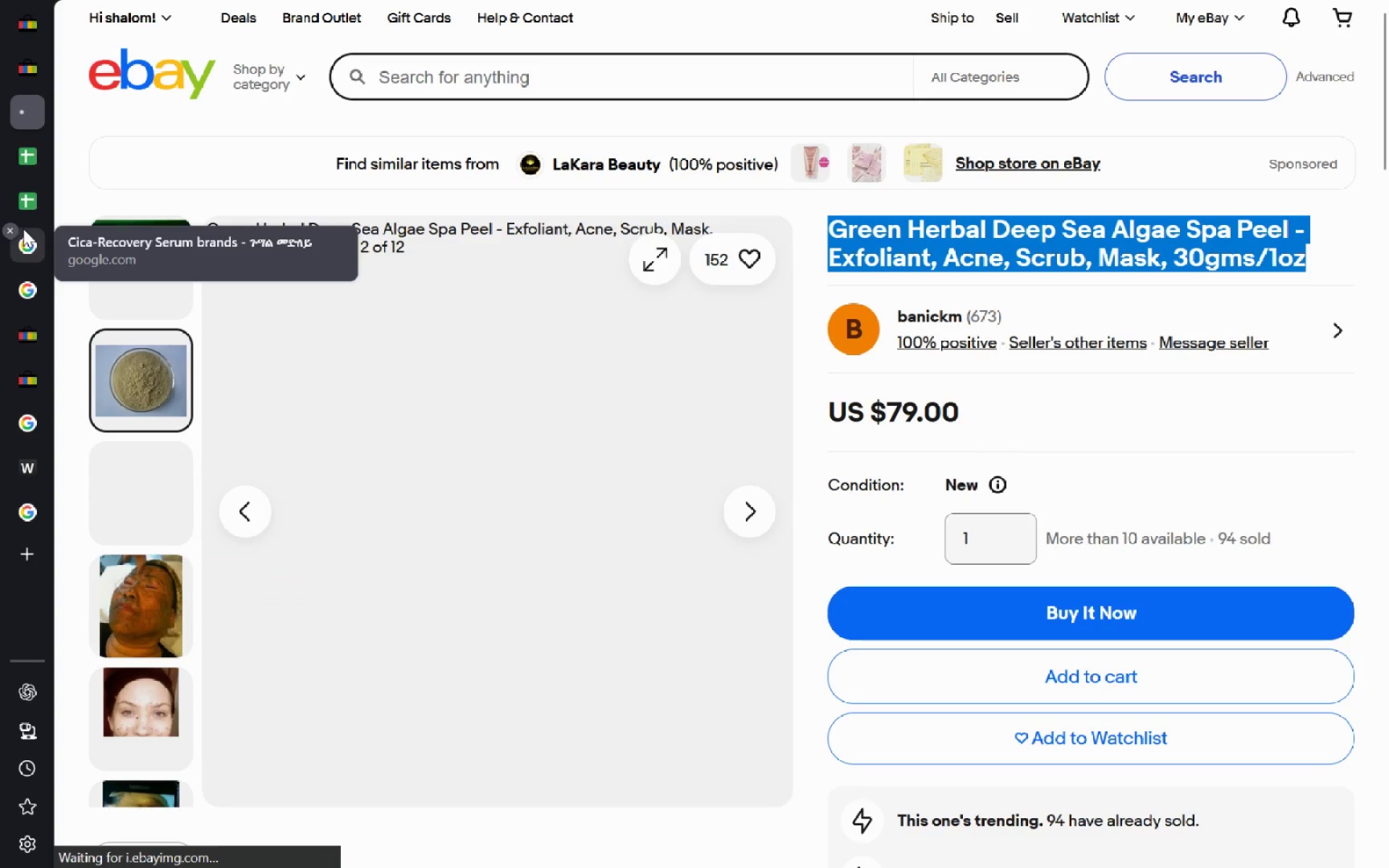 
left_click([27, 209])
 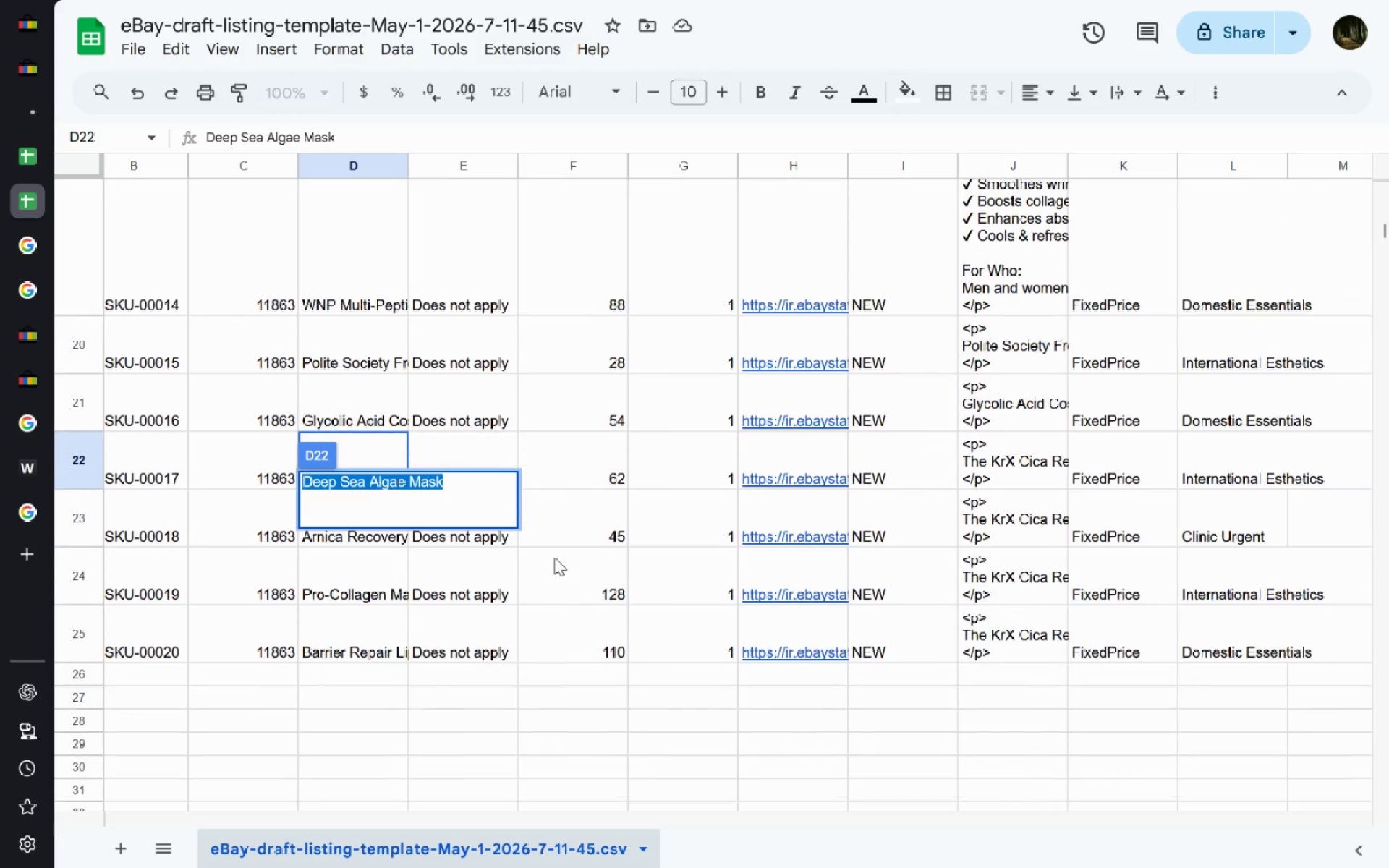 
key(Enter)
 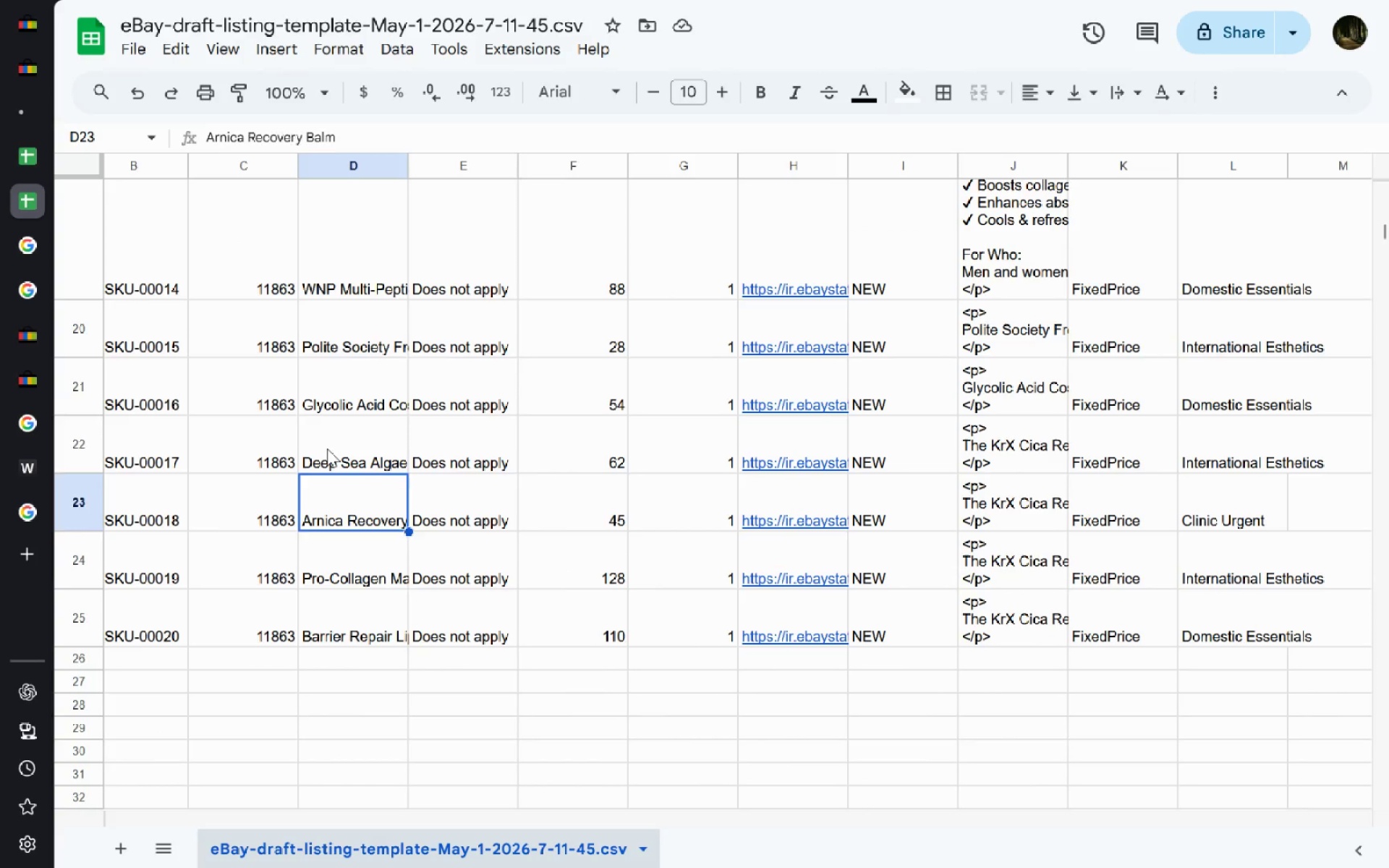 
double_click([327, 448])
 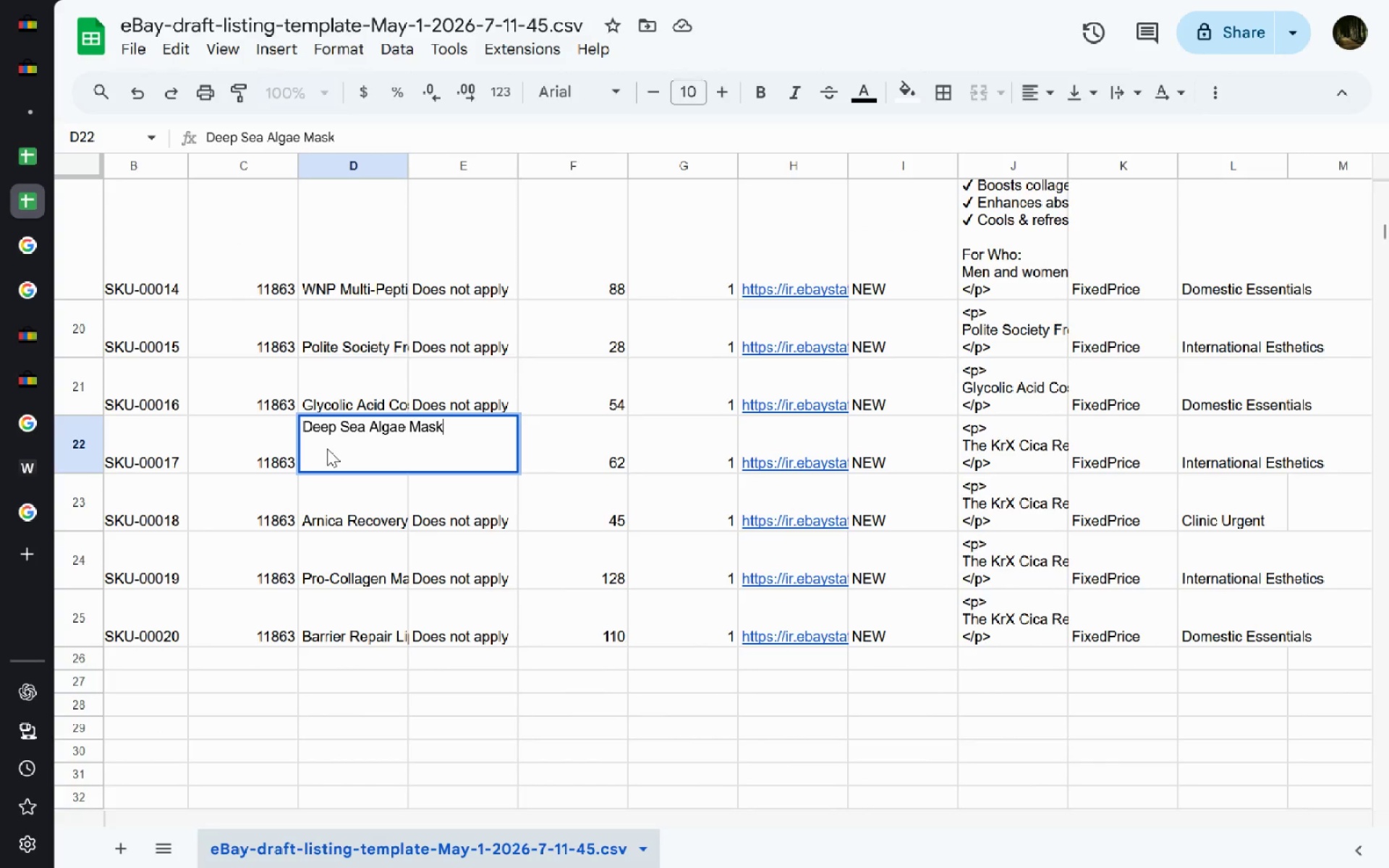 
key(Control+A)
 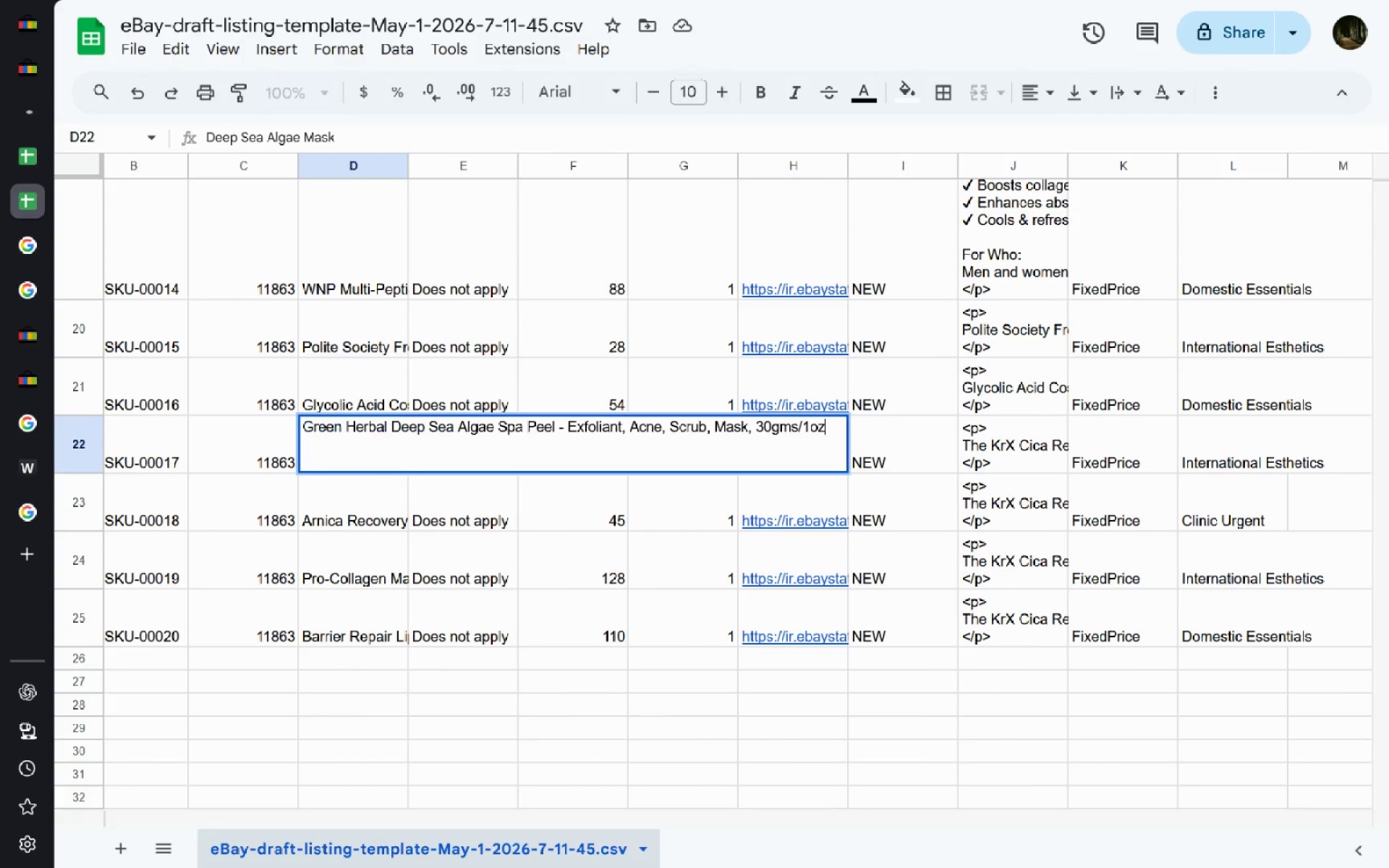 
key(Control+V)
 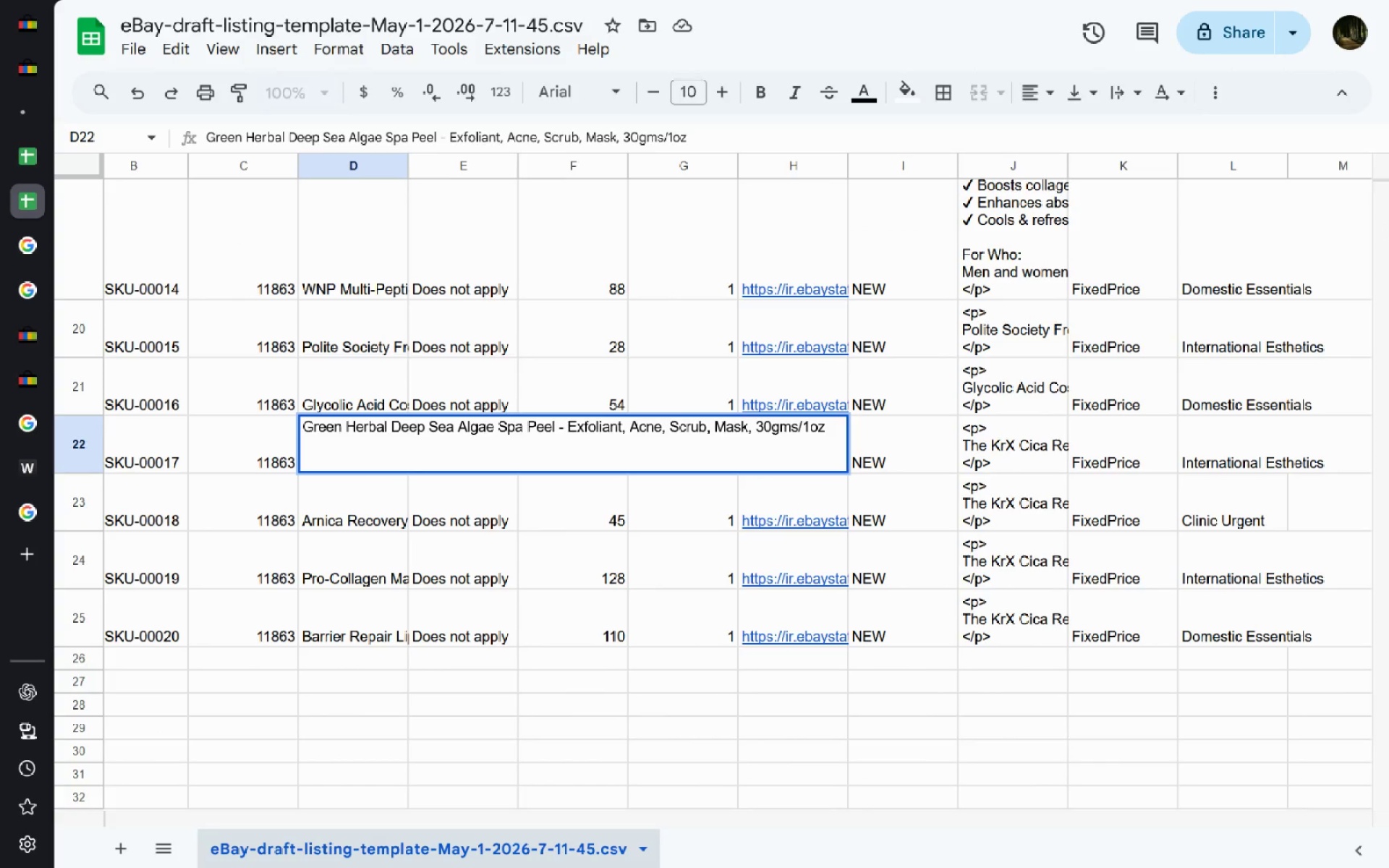 
key(Enter)
 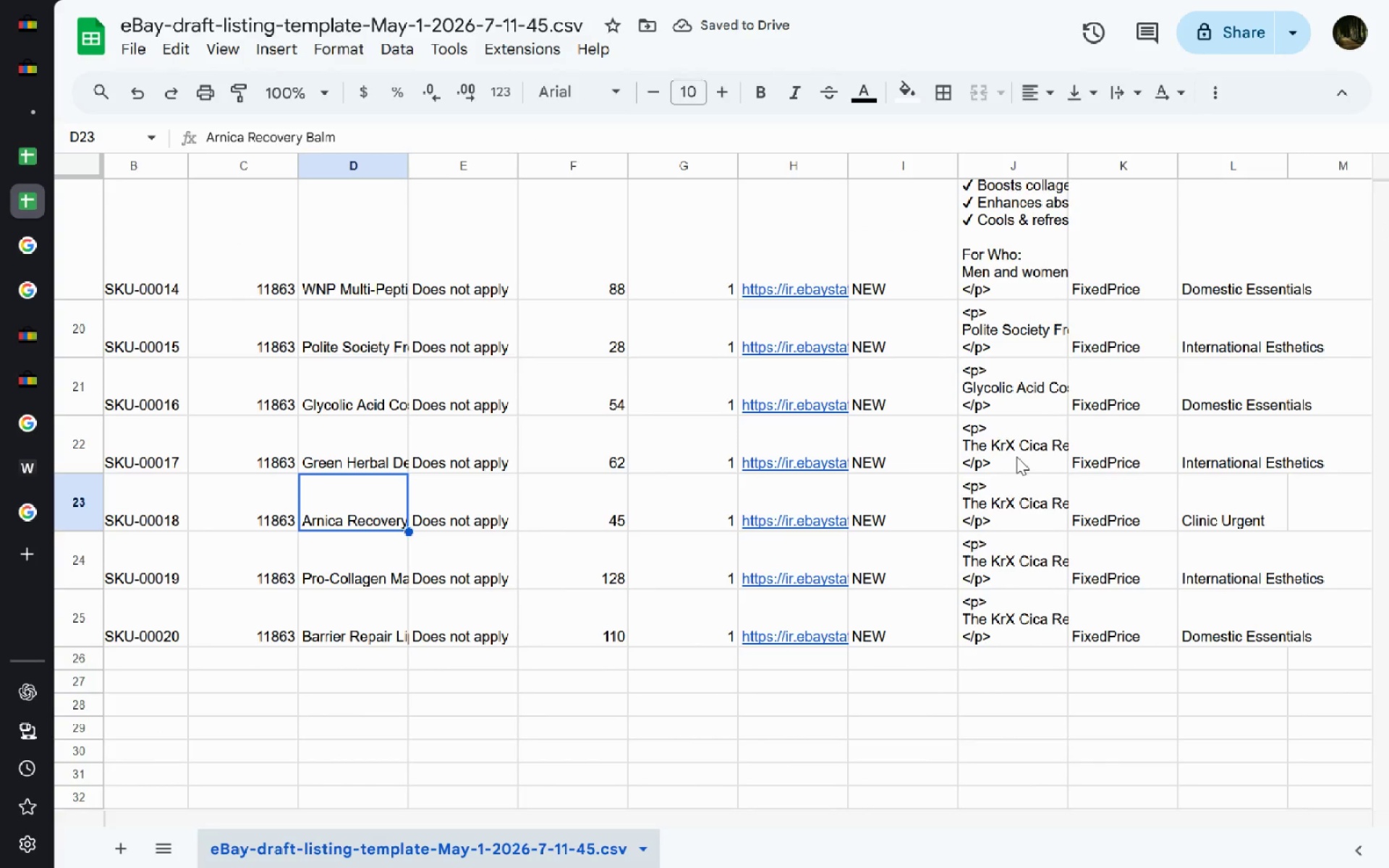 
double_click([1017, 455])
 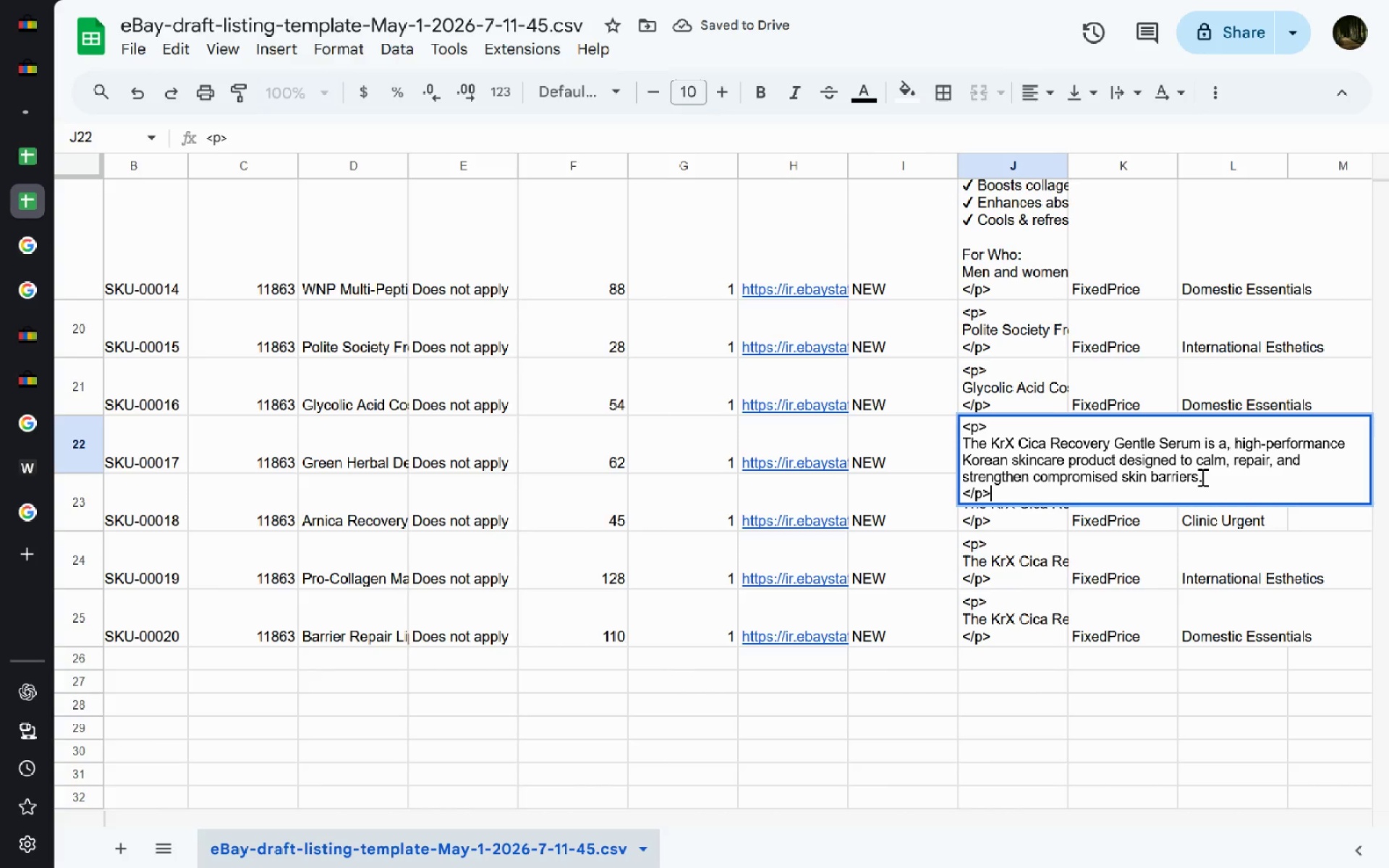 
left_click_drag(start_coordinate=[1201, 477], to_coordinate=[951, 446])
 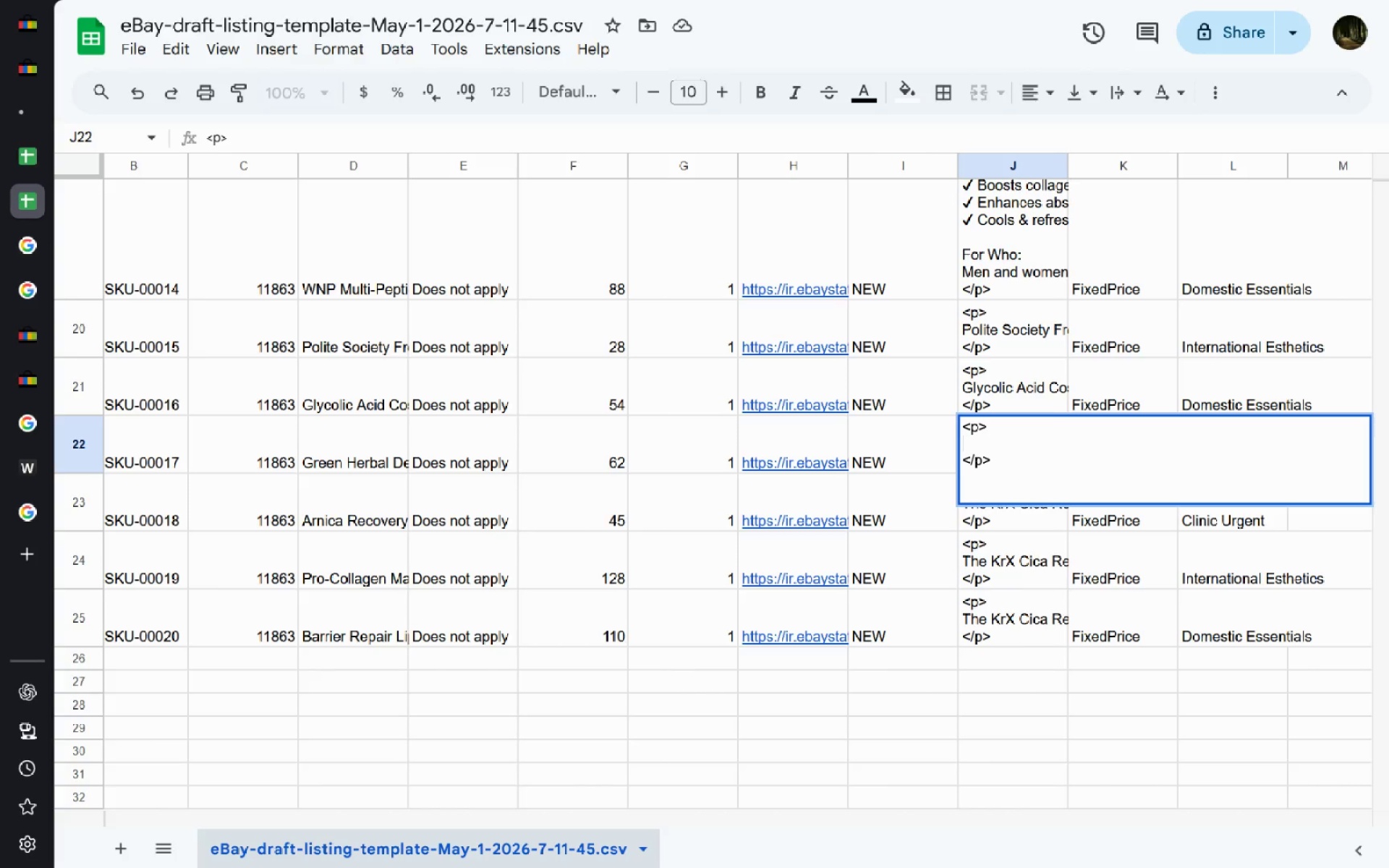 
key(Backspace)
 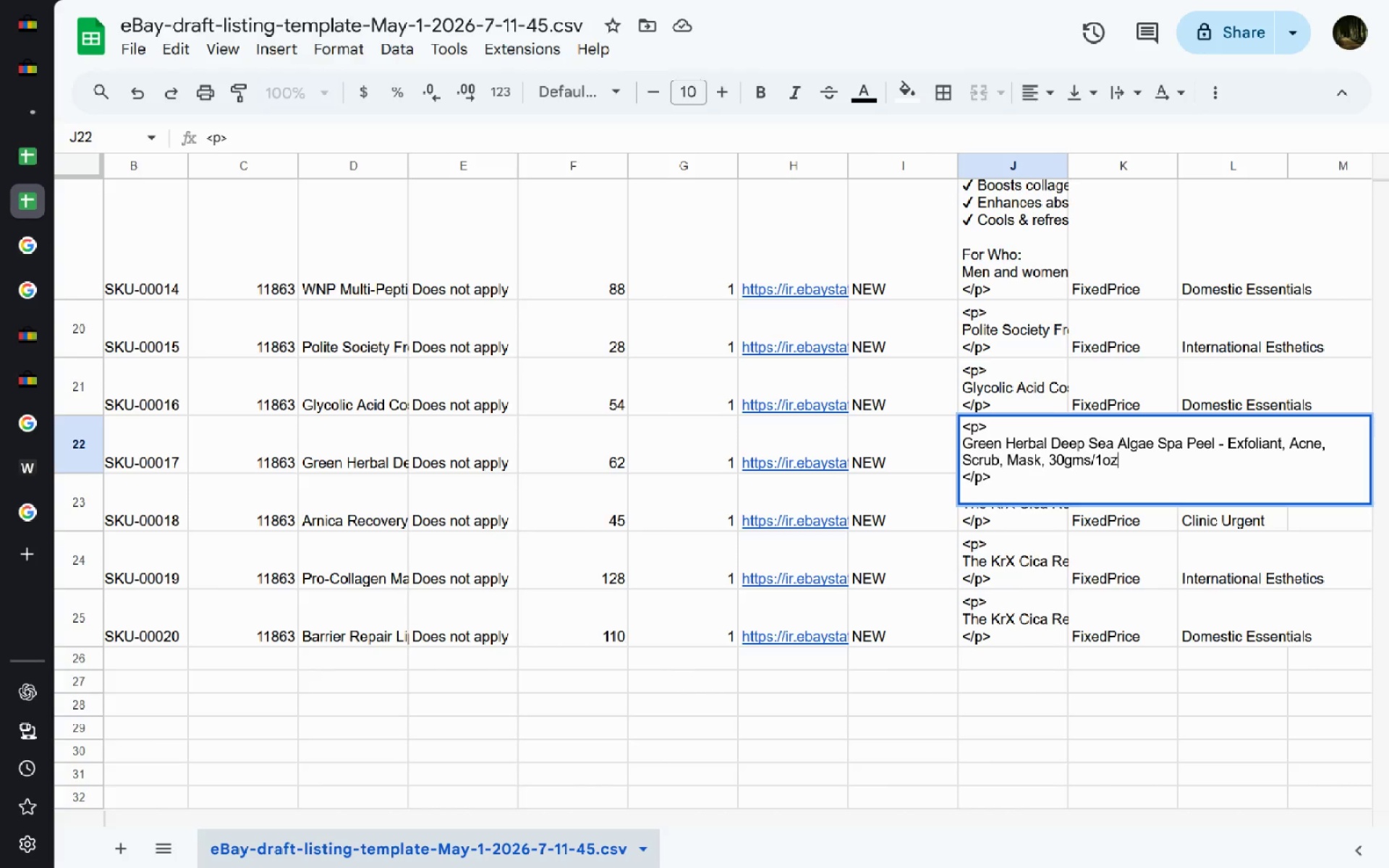 
key(Control+V)
 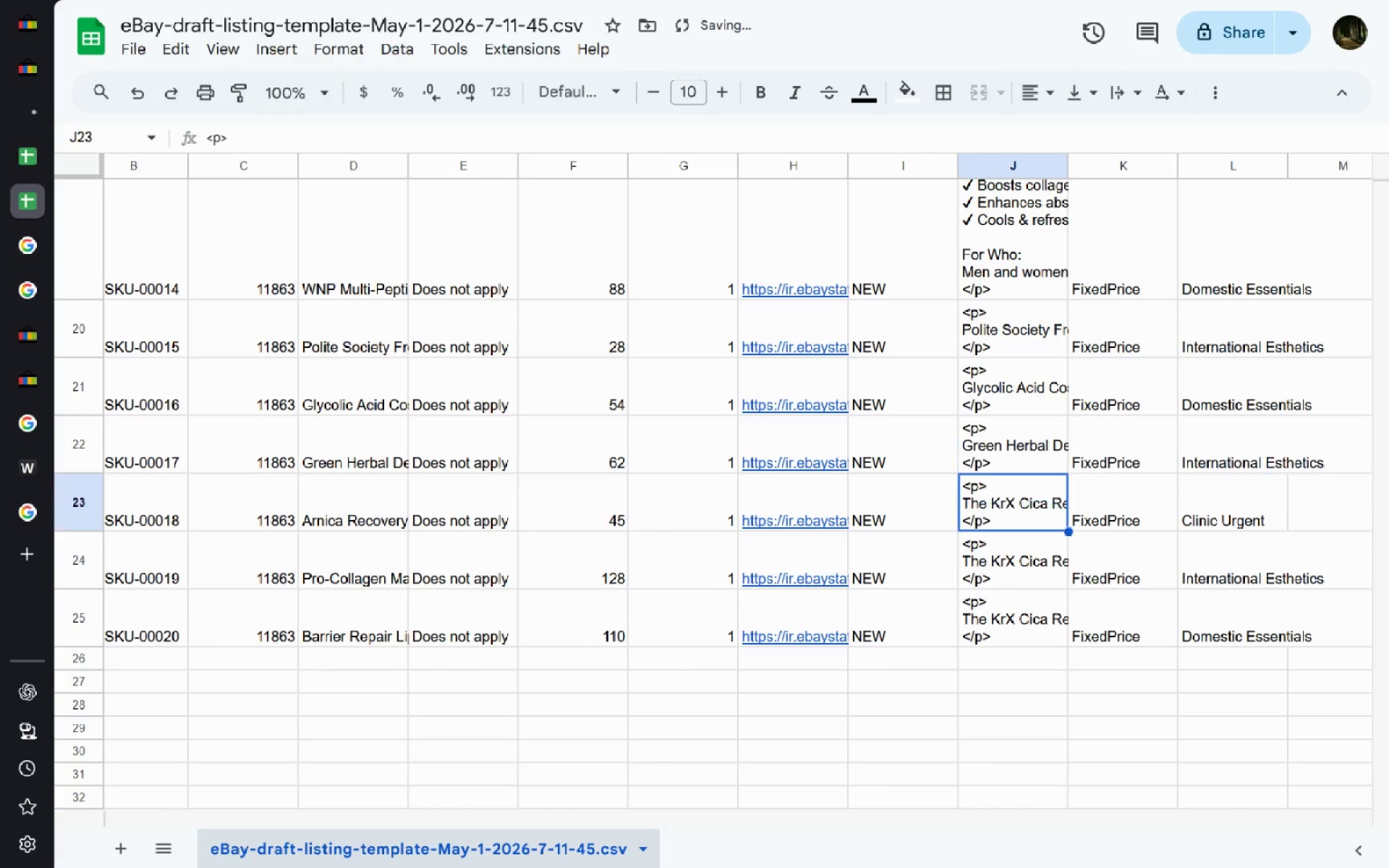 
key(Enter)
 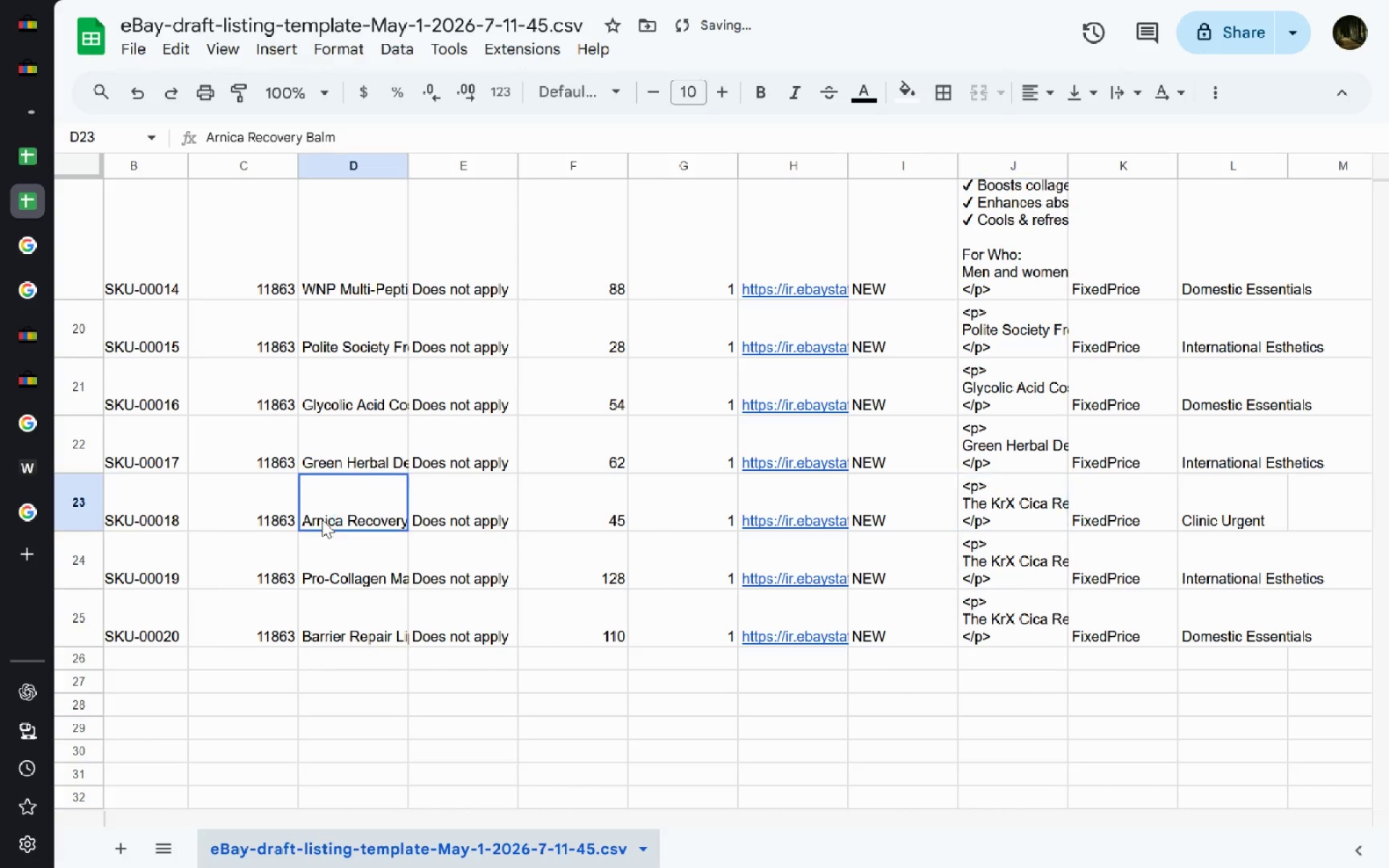 
double_click([322, 519])
 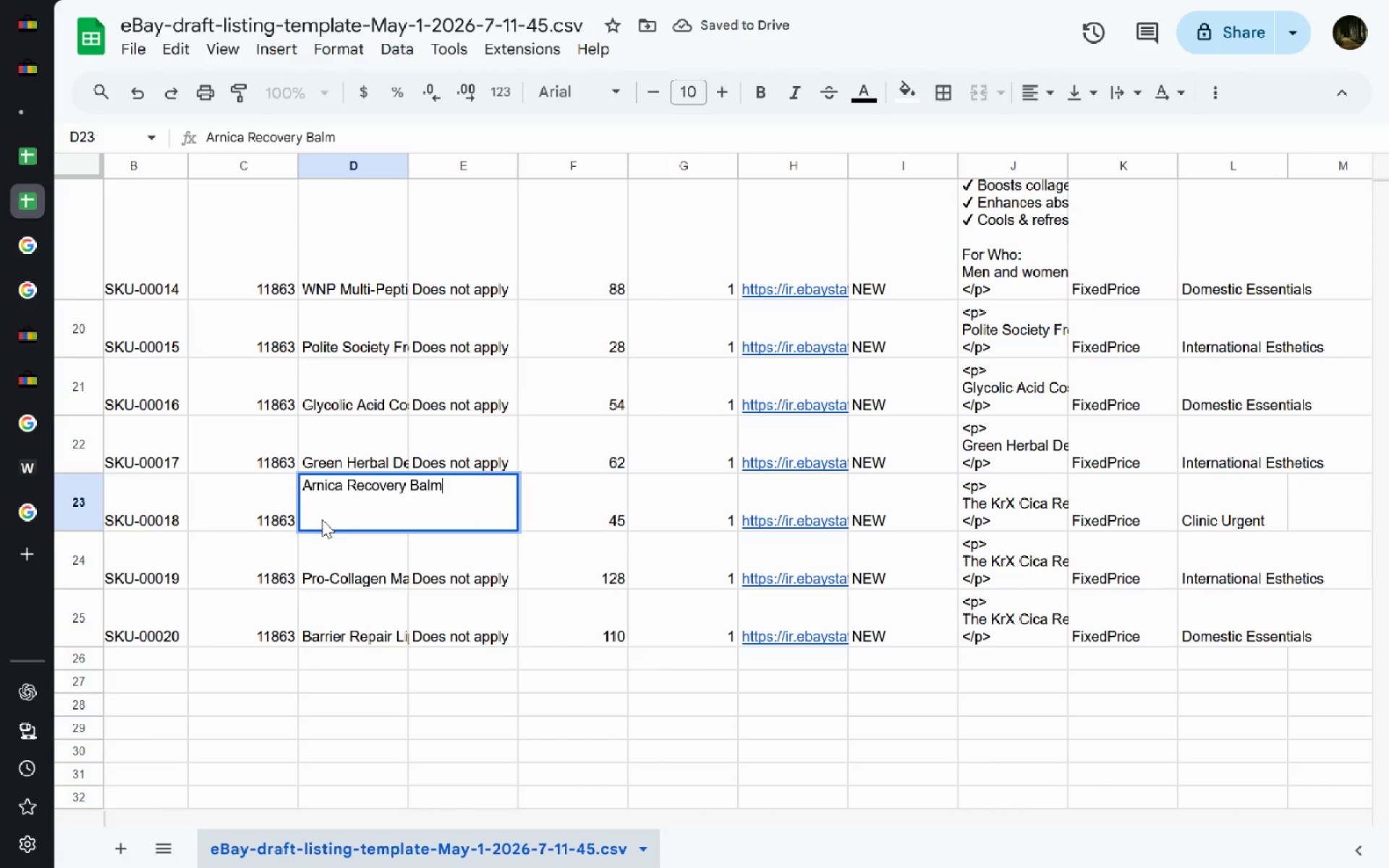 
key(Control+A)
 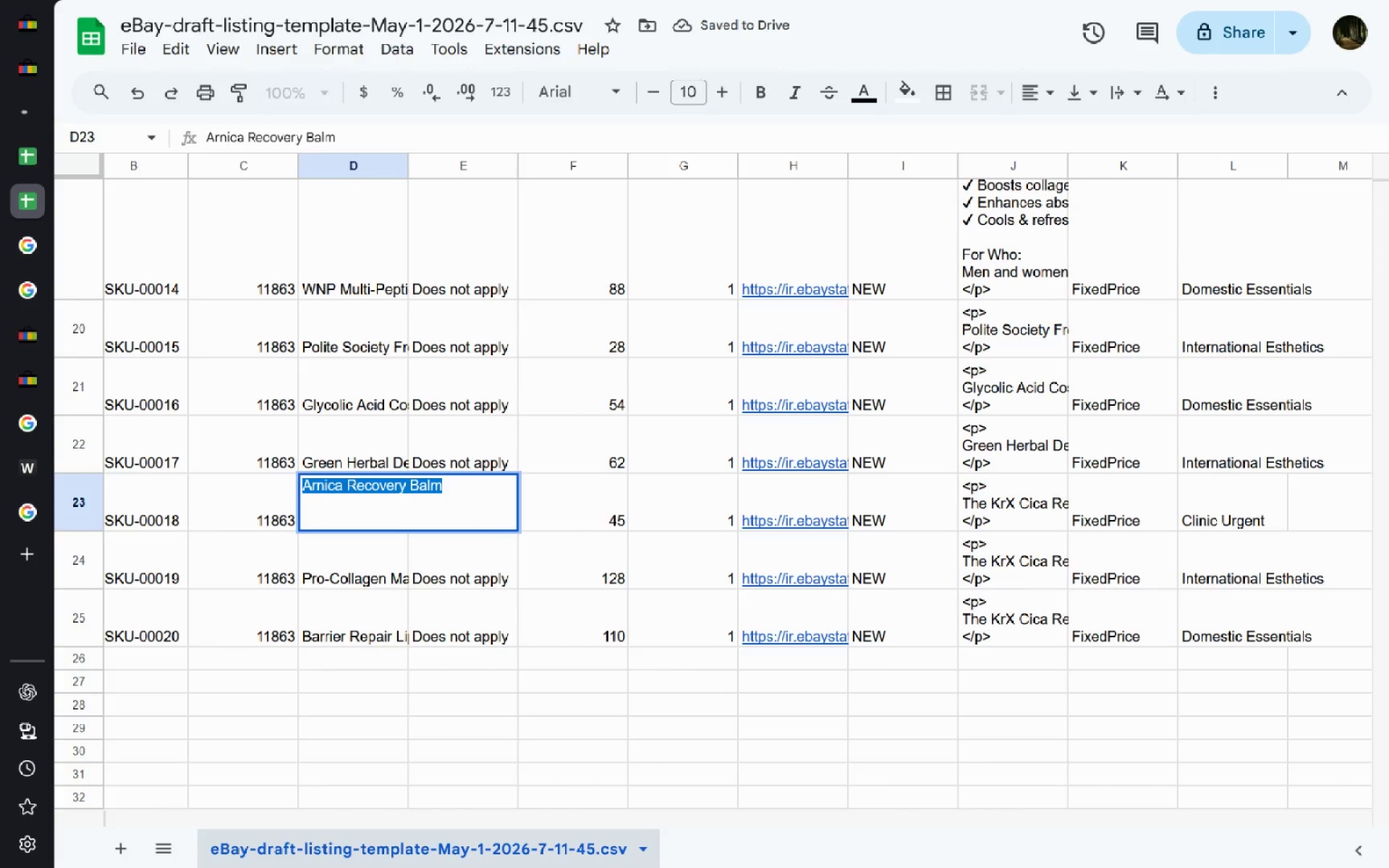 
key(Control+C)
 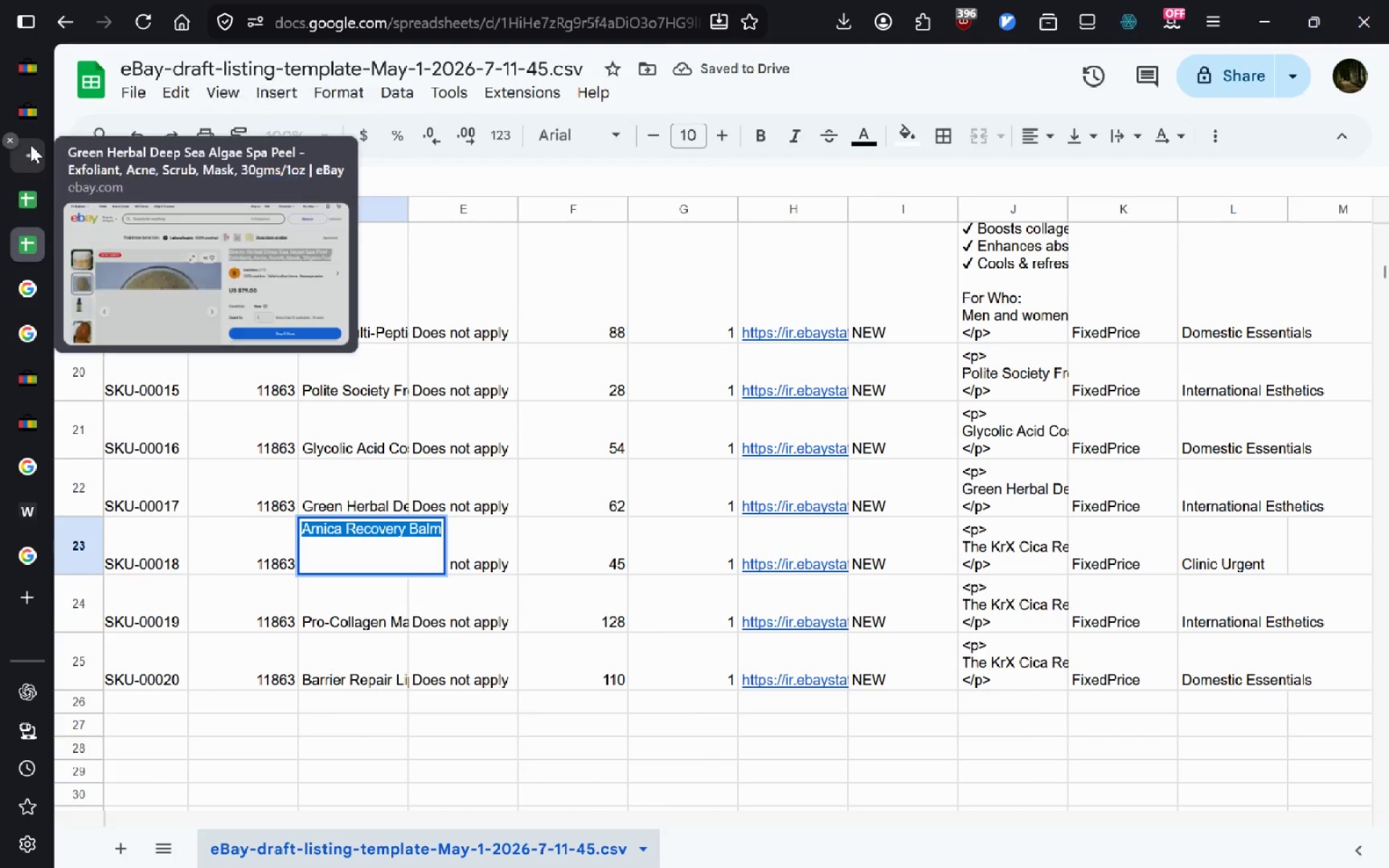 
left_click([30, 145])
 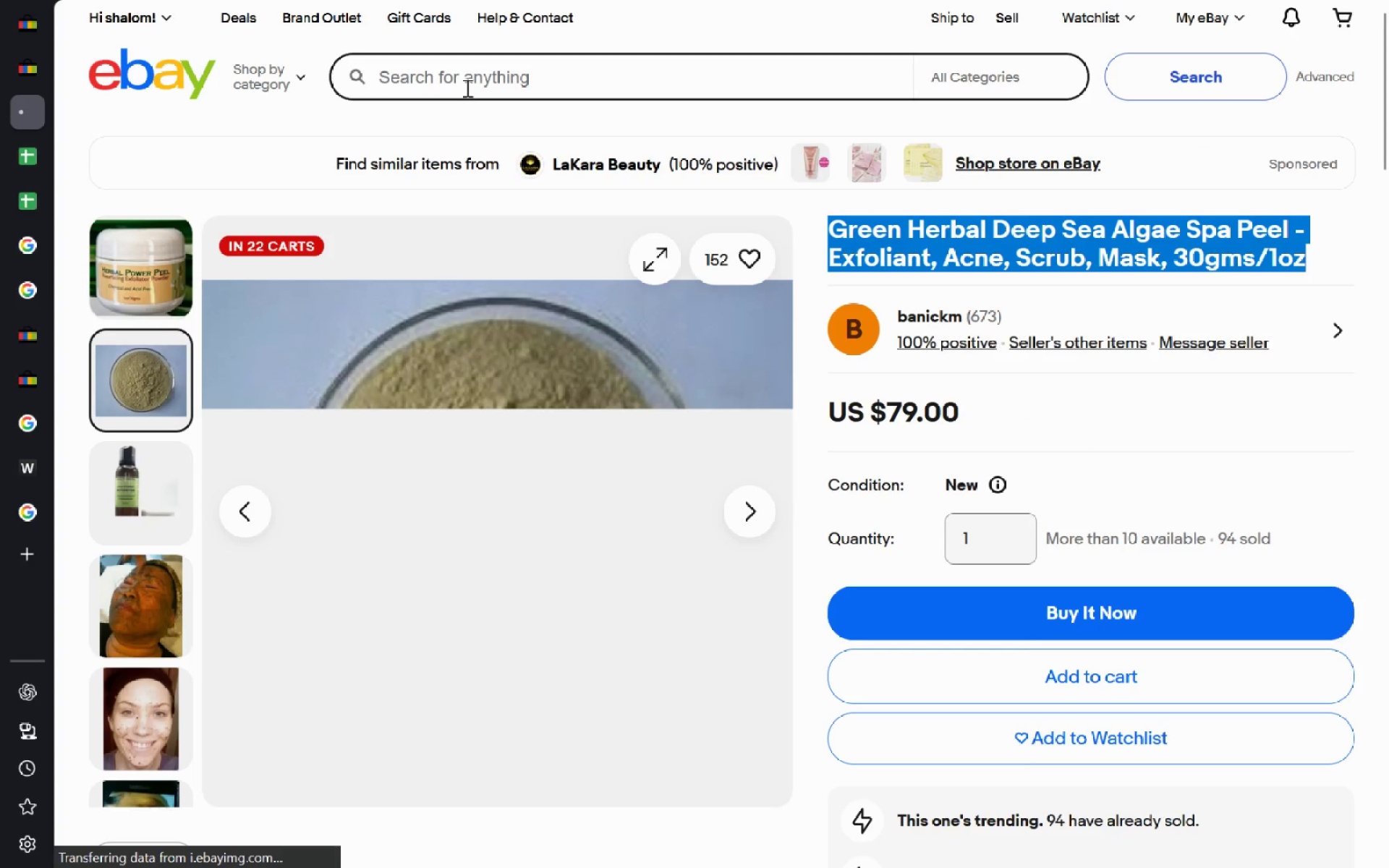 
left_click([471, 82])
 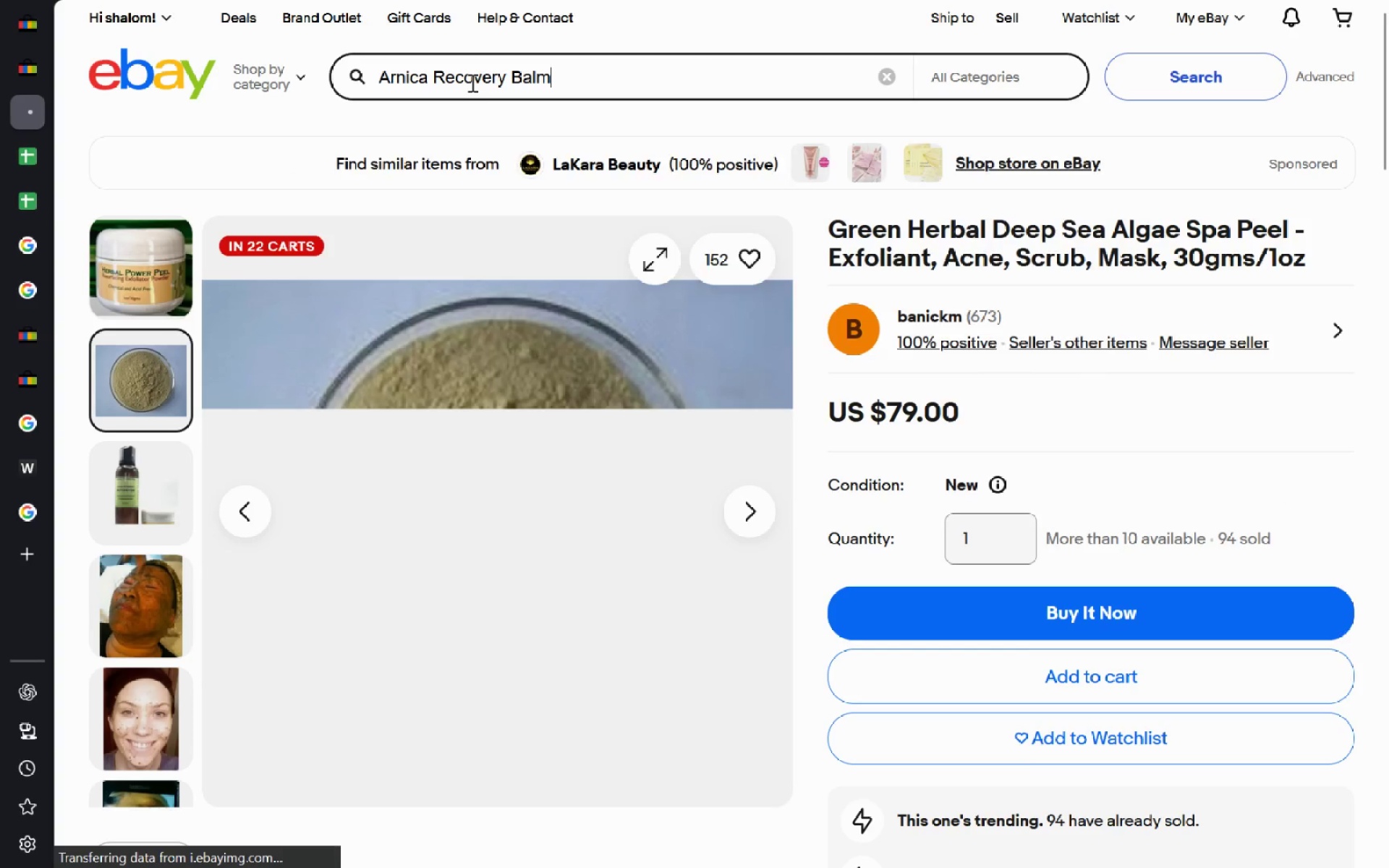 
key(Control+V)
 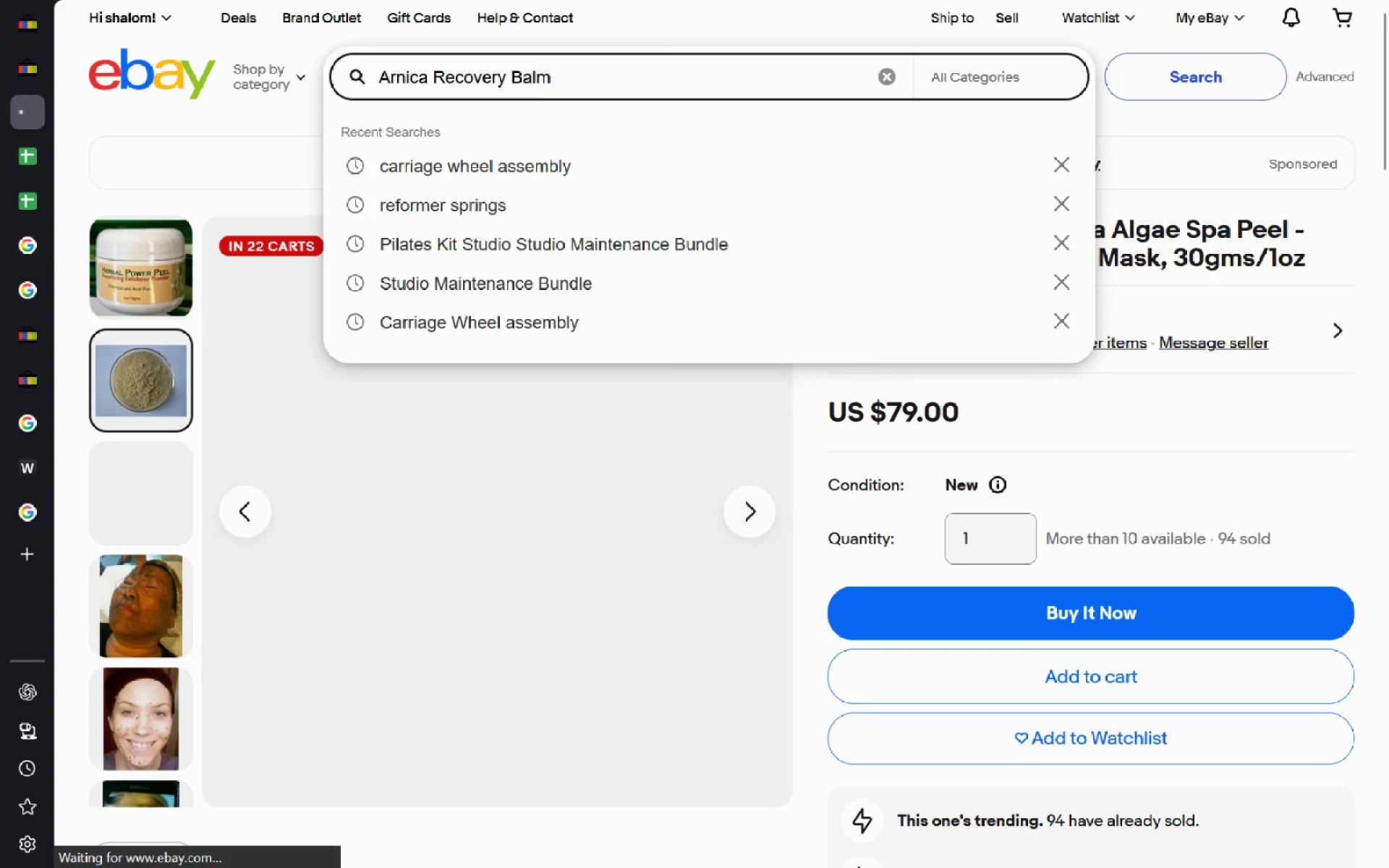 
key(Enter)
 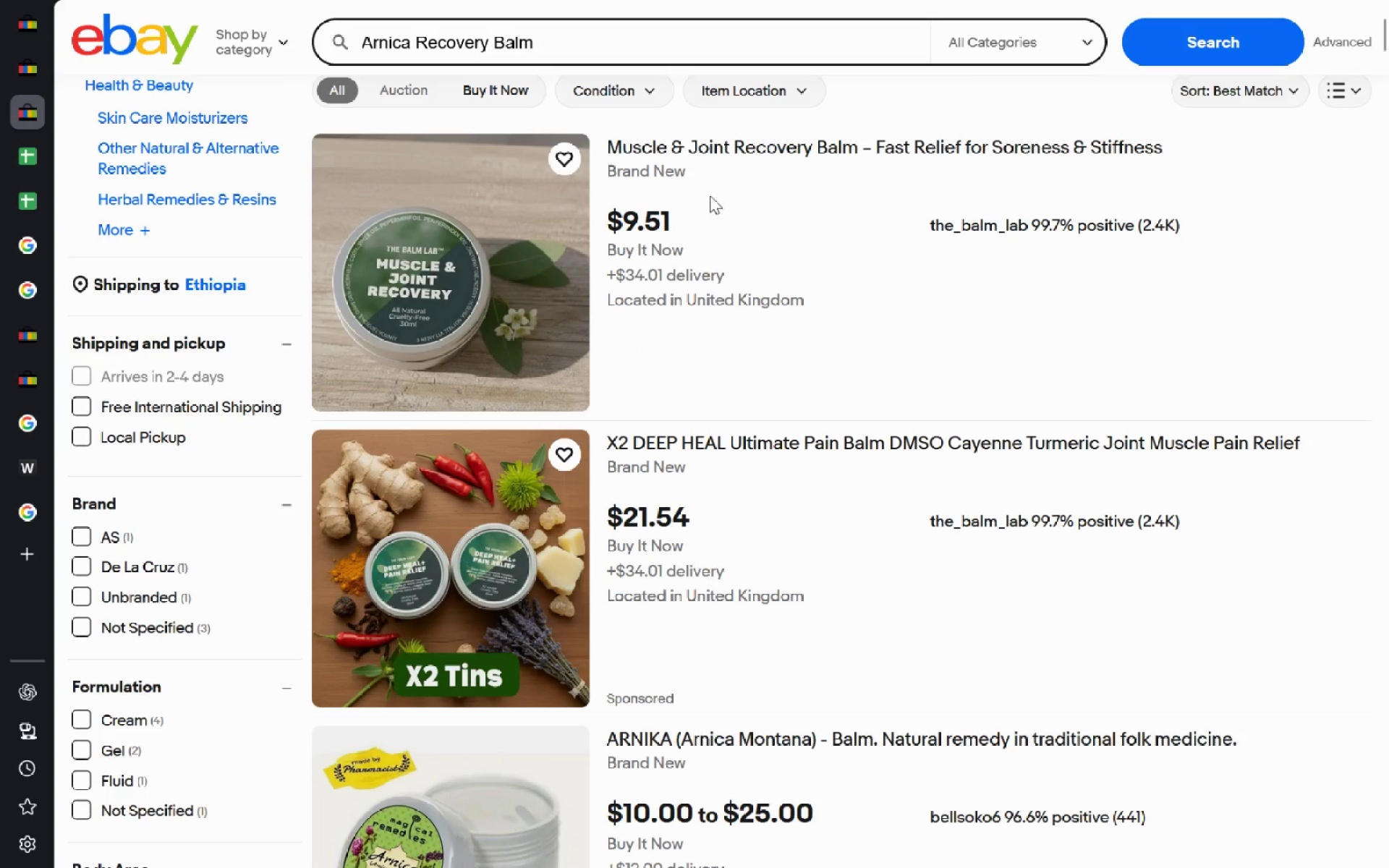 
wait(111.2)
 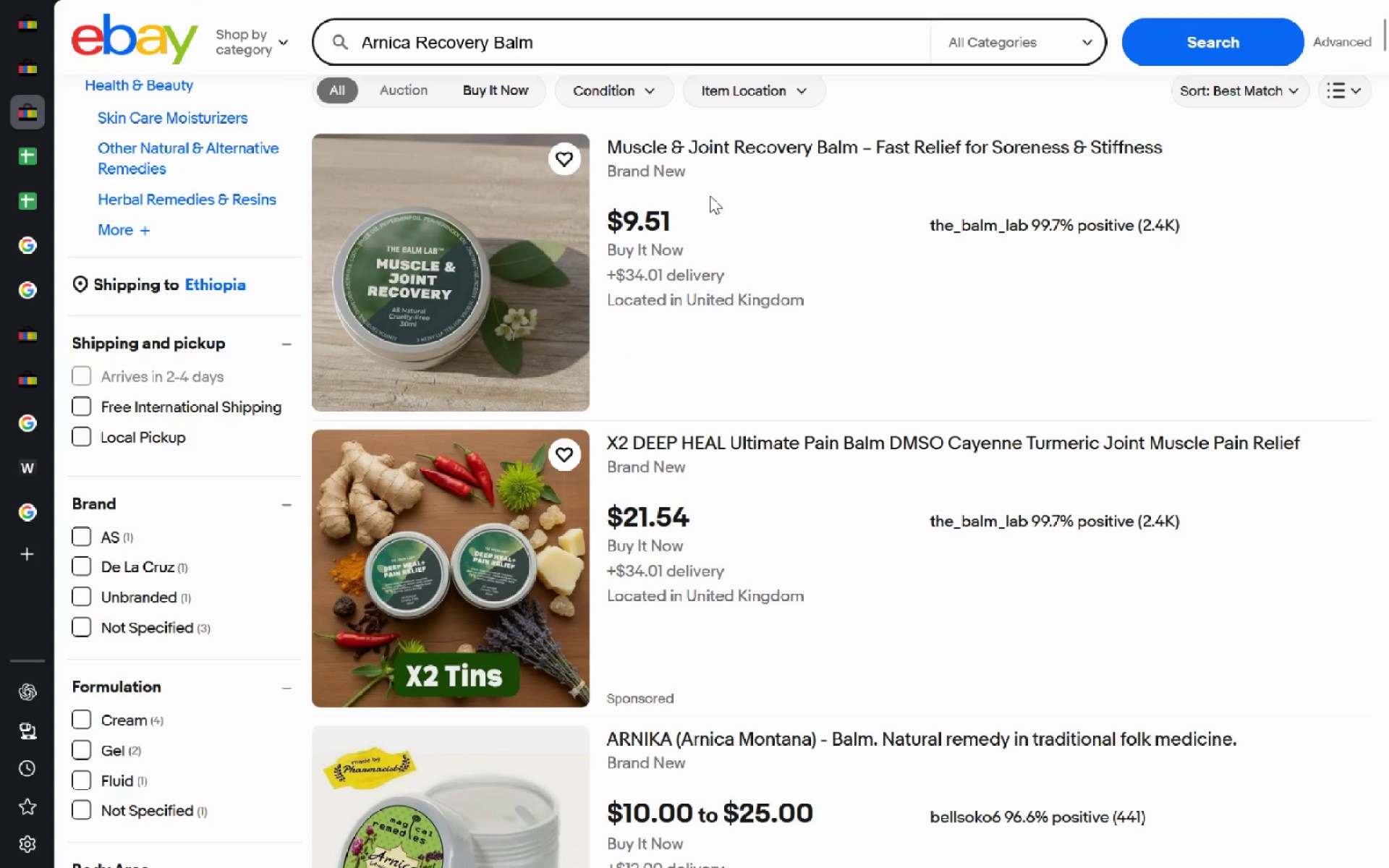 
left_click([708, 150])
 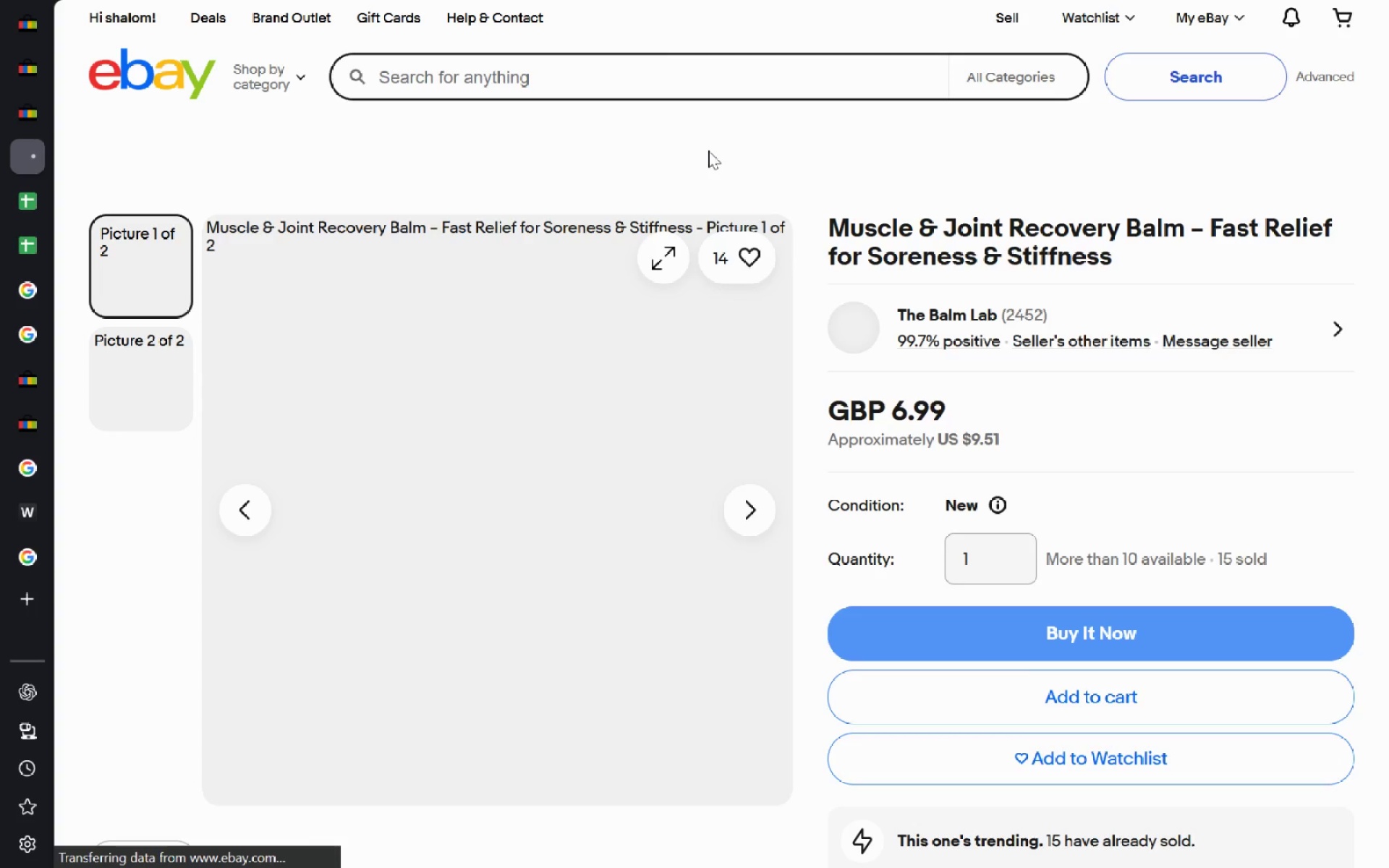 
left_click_drag(start_coordinate=[1118, 263], to_coordinate=[825, 241])
 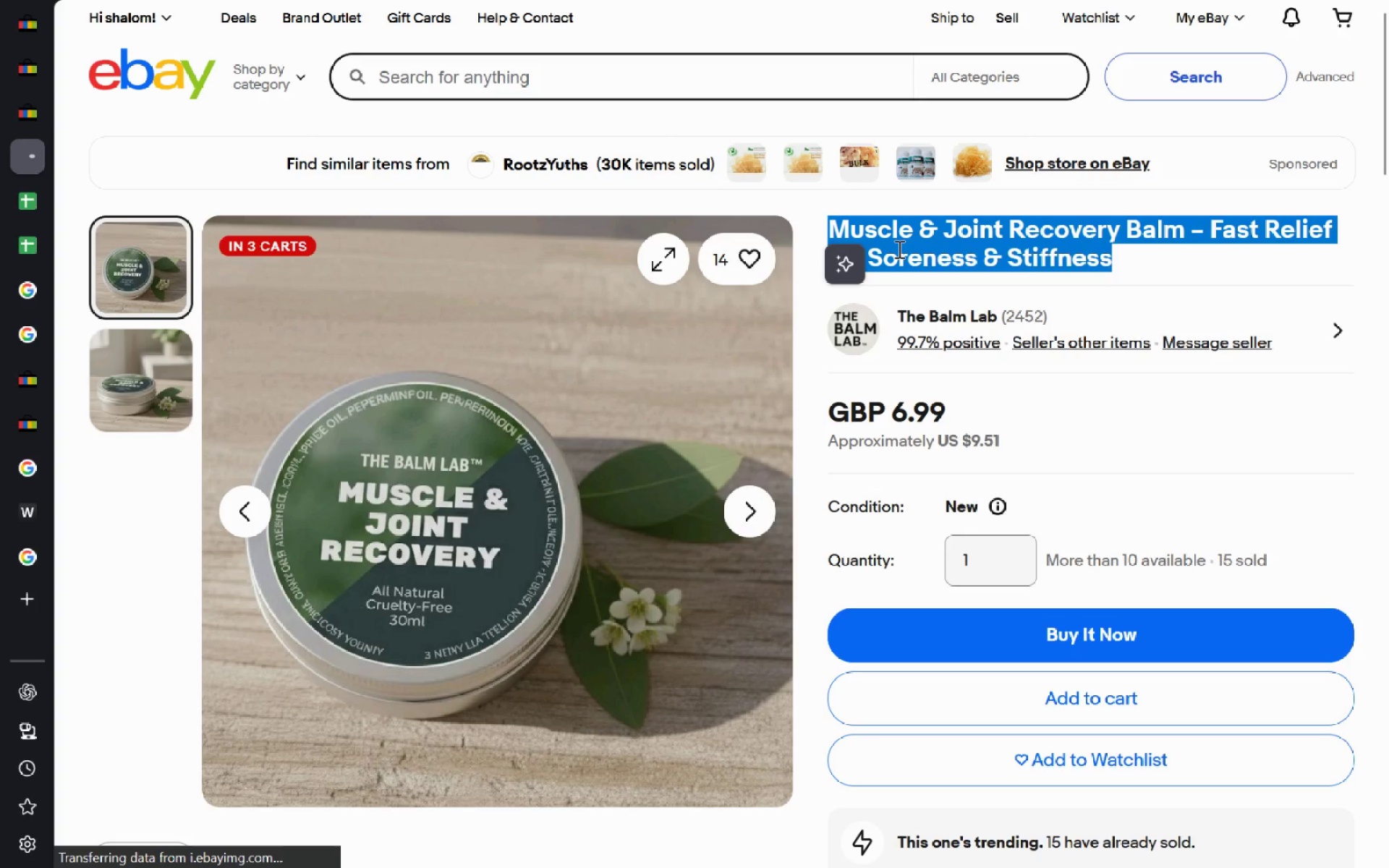 
right_click([898, 249])
 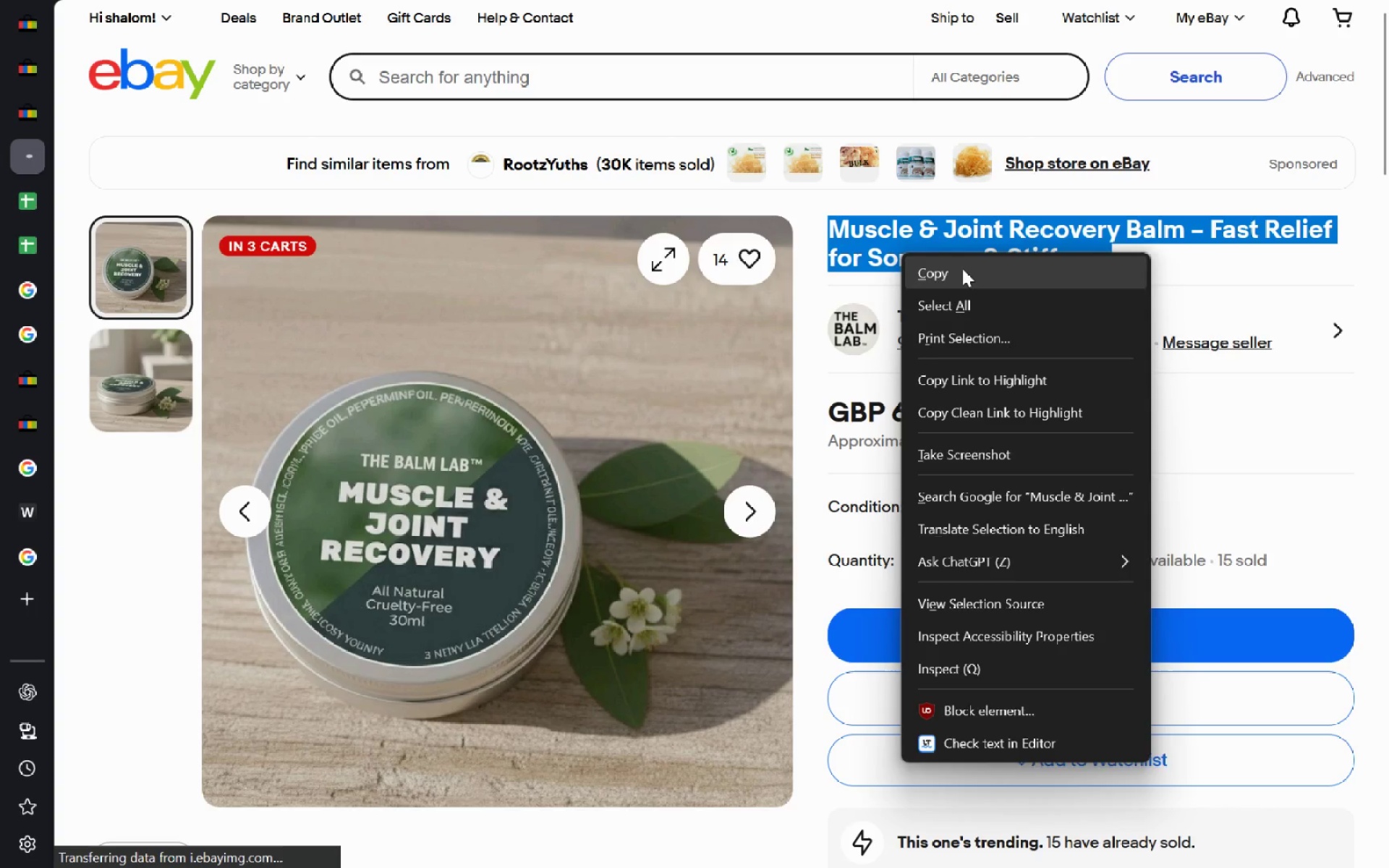 
left_click([962, 268])
 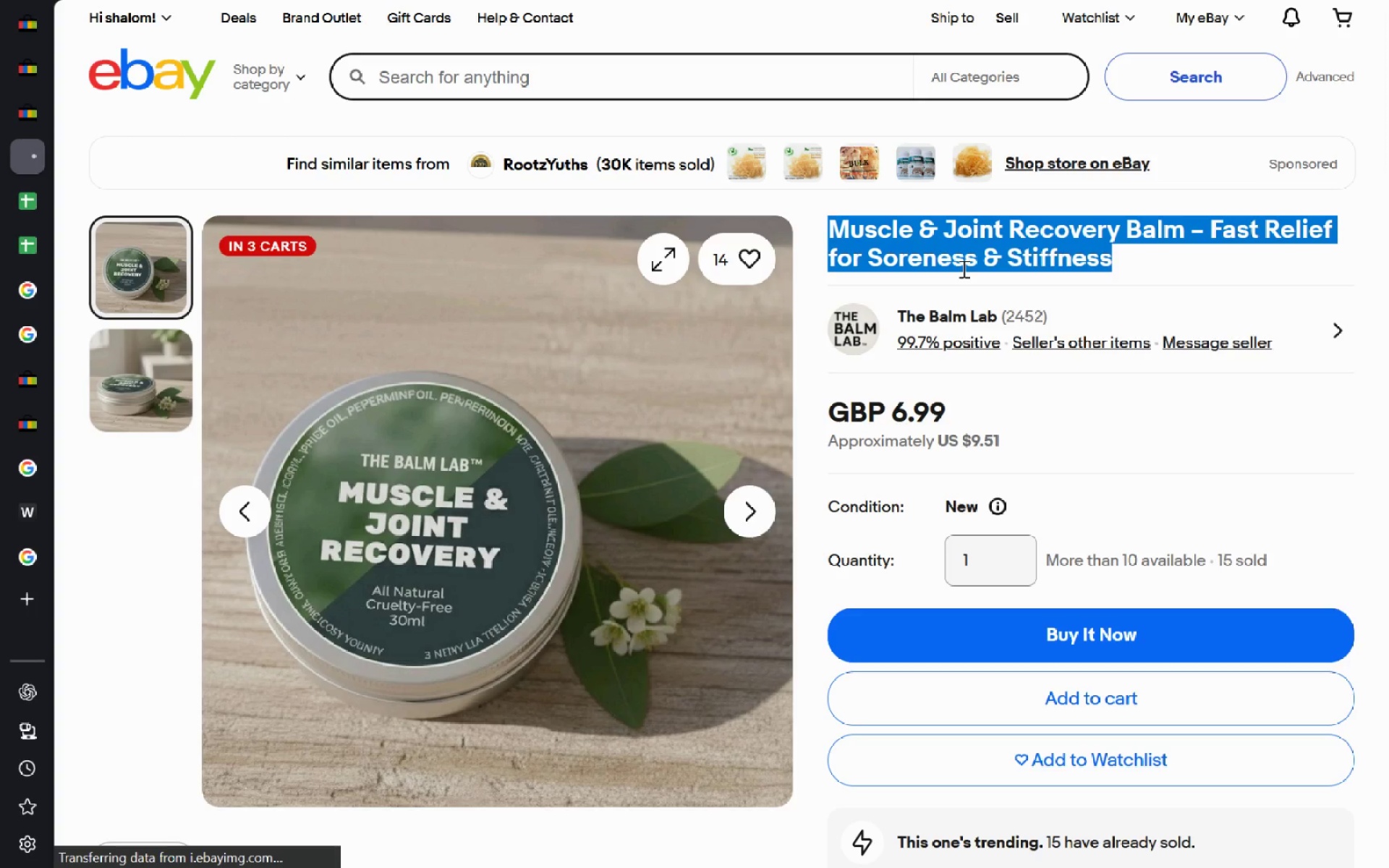 
left_click([30, 246])
 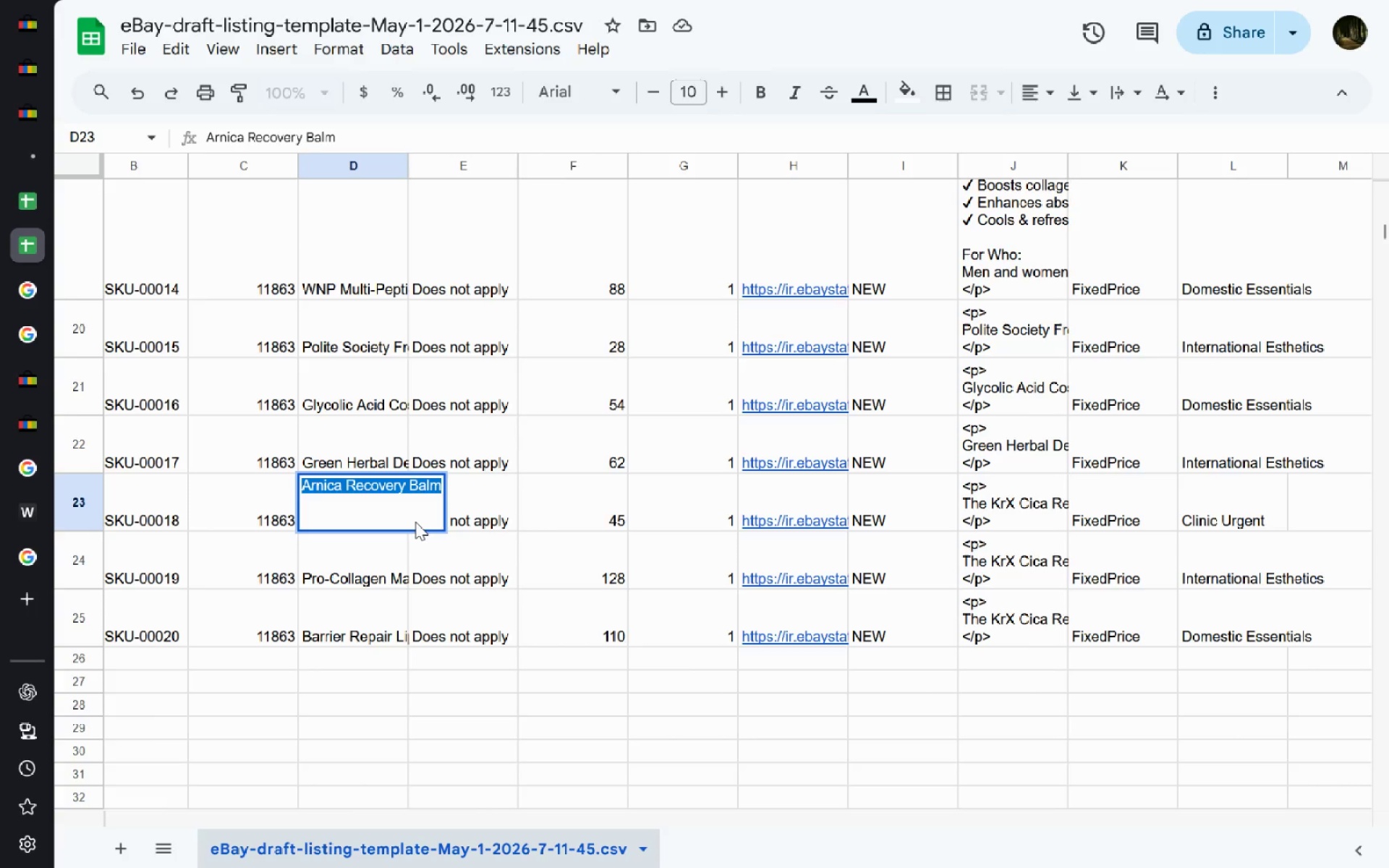 
hold_key(key=ControlLeft, duration=0.48)
 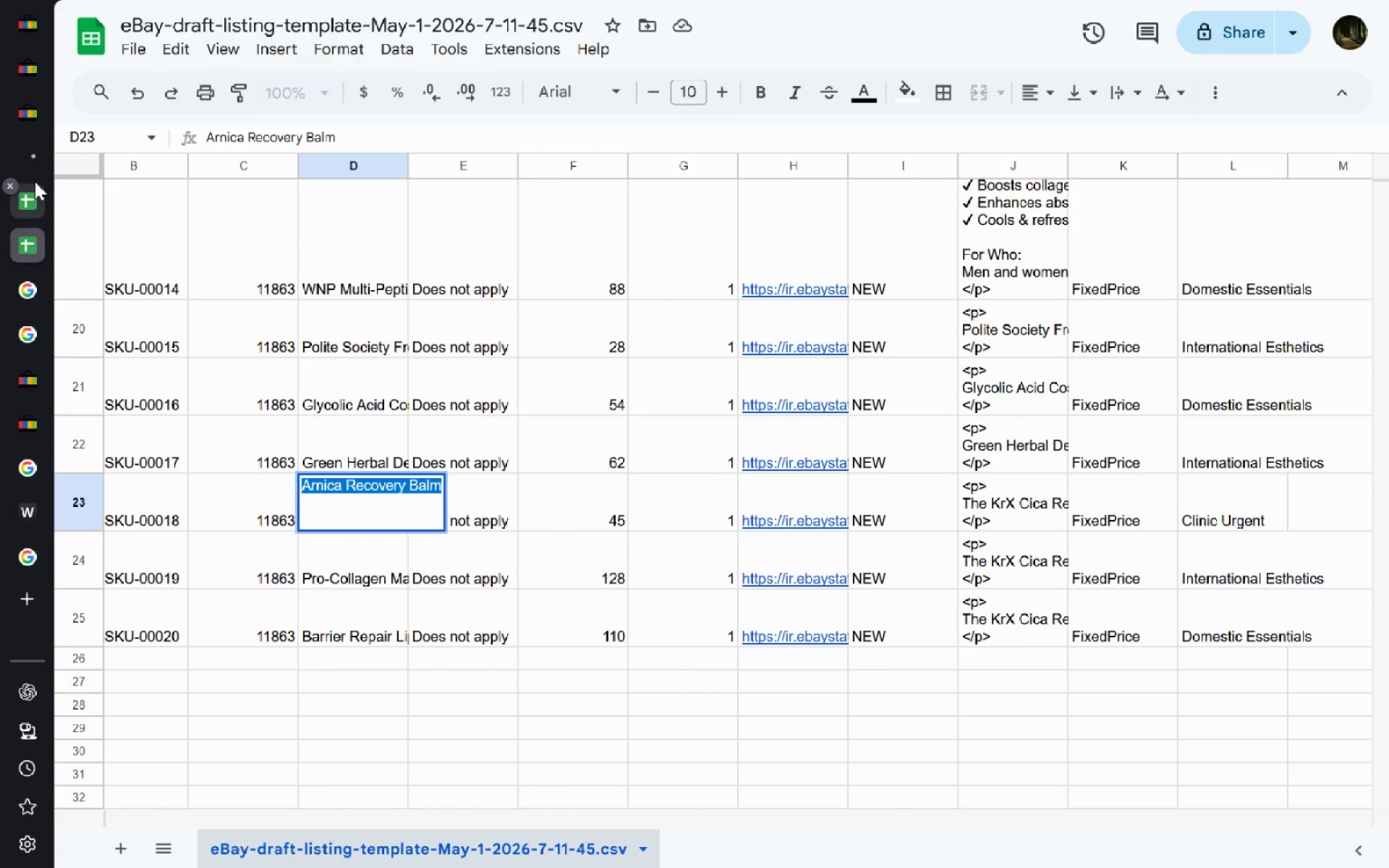 
left_click([42, 156])
 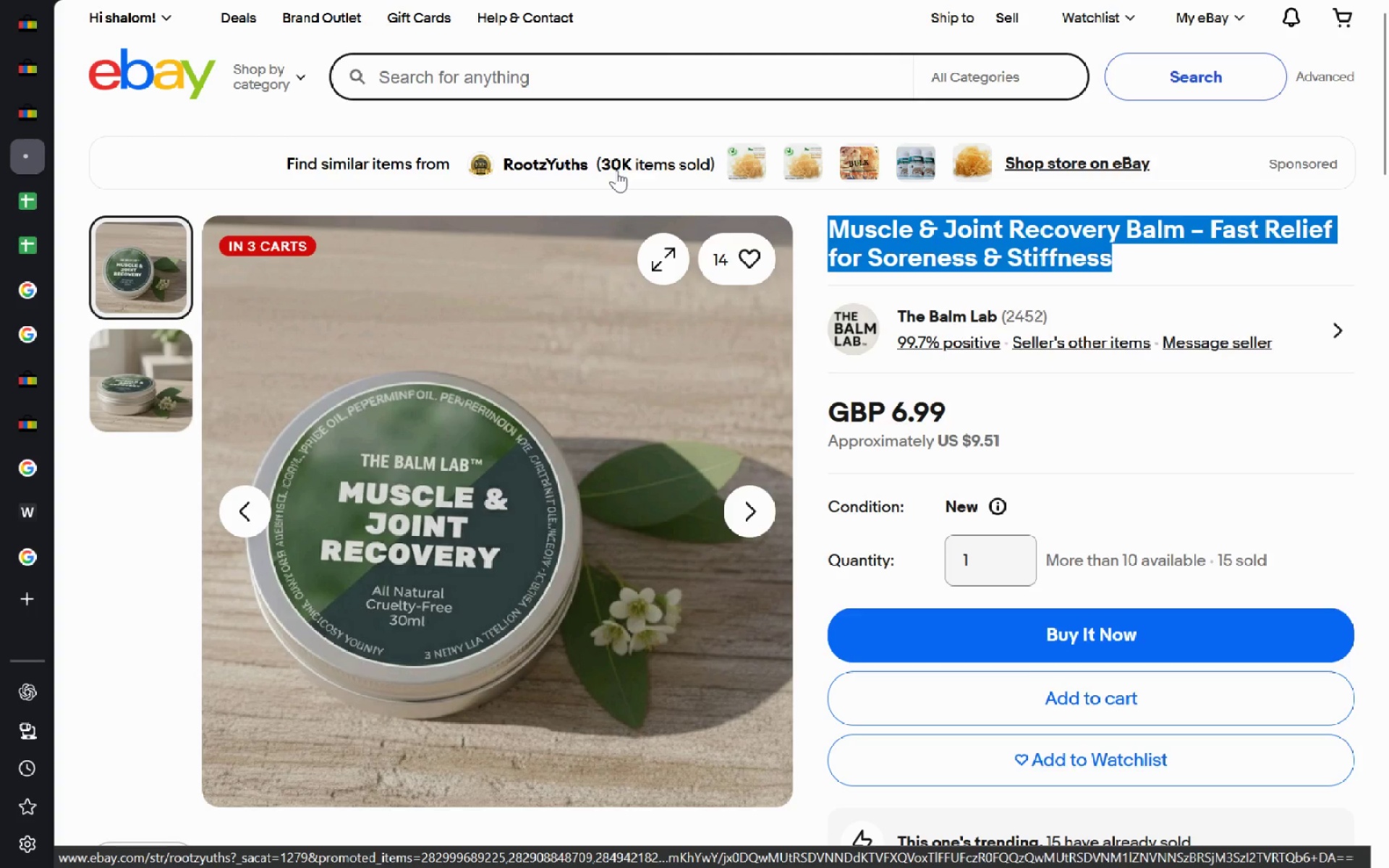 
left_click([692, 83])
 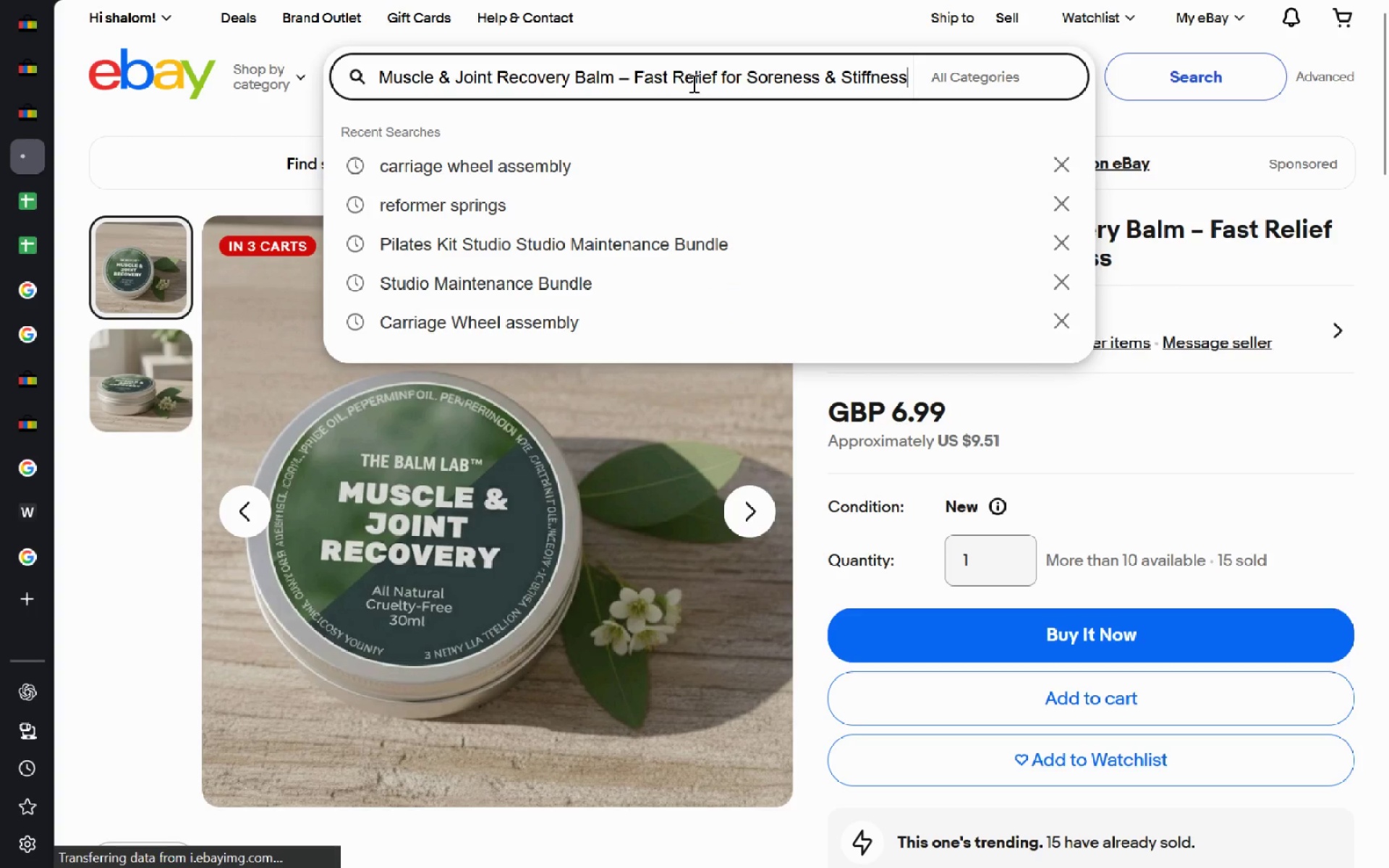 
key(Control+V)
 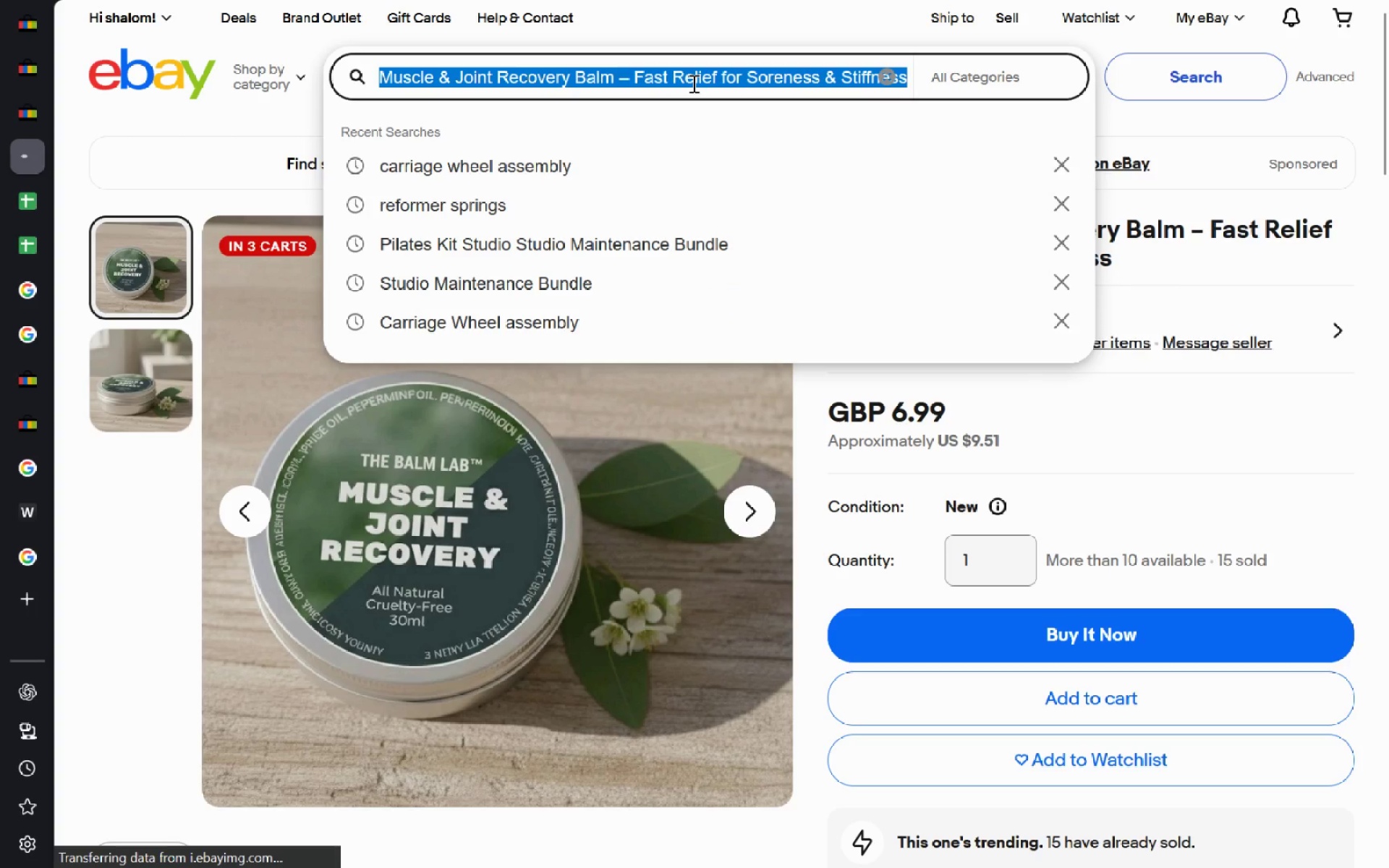 
key(Control+A)
 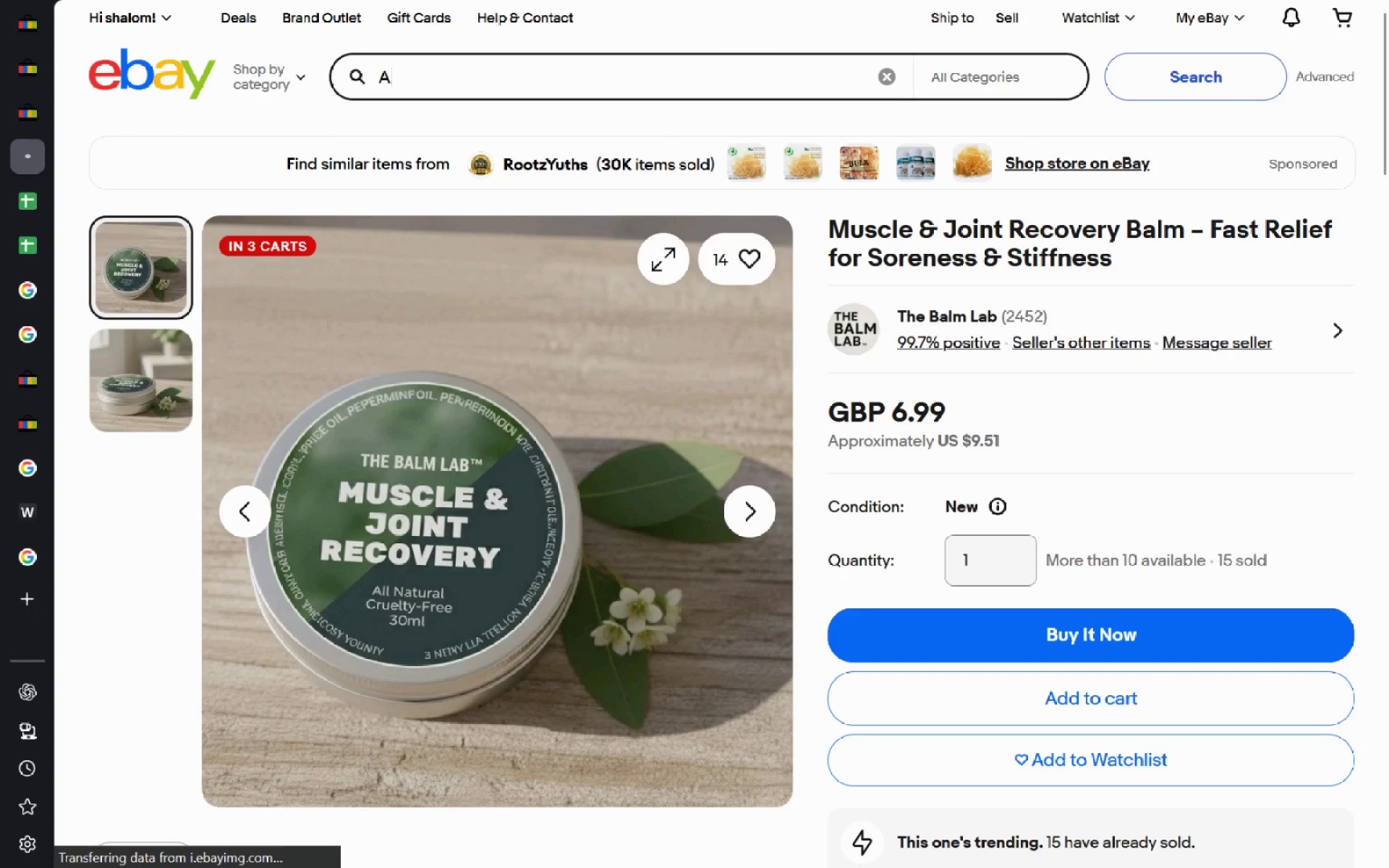 
type(Arnica Revo)
key(Backspace)
key(Backspace)
 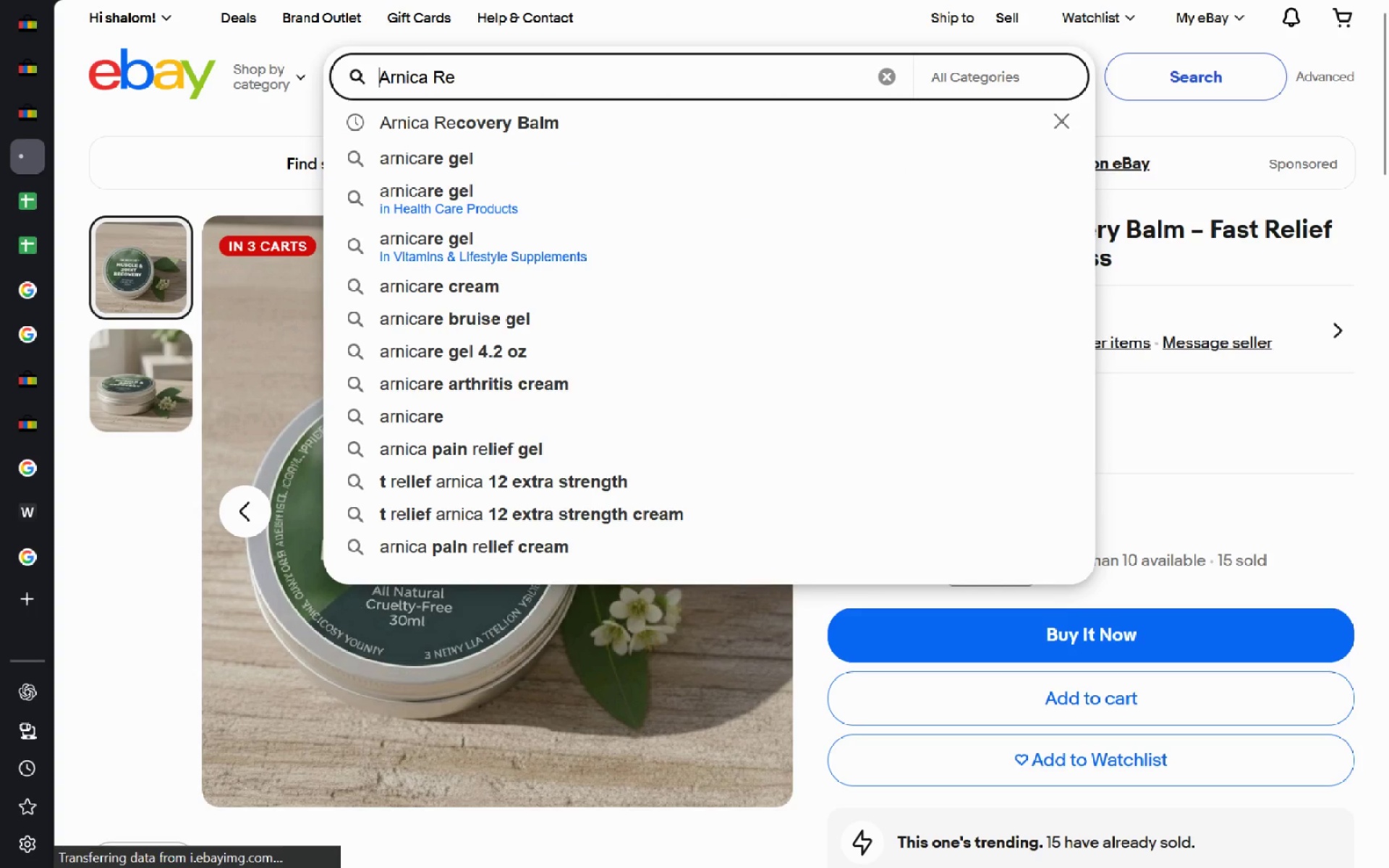 
key(ArrowUp)
 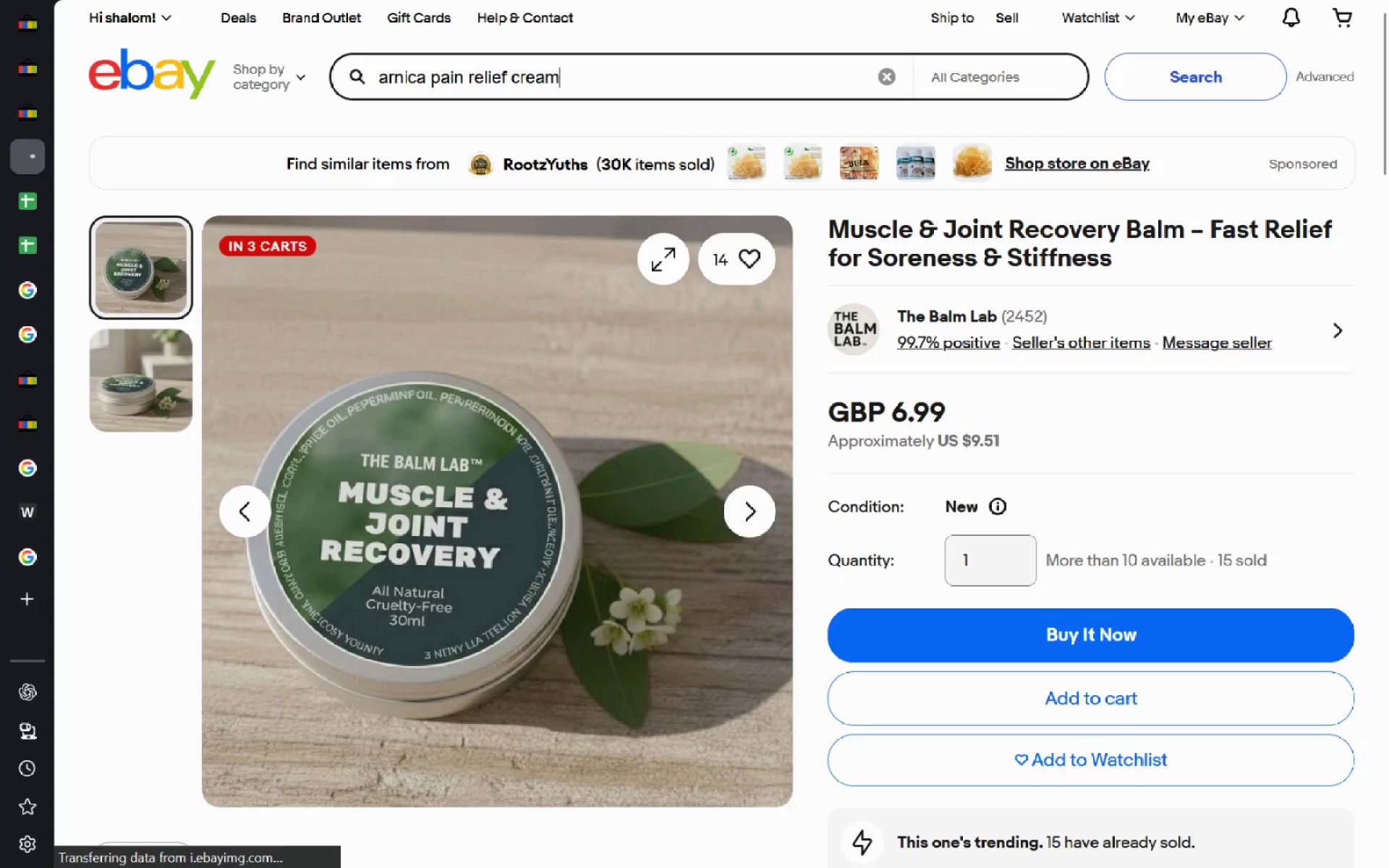 
key(ArrowDown)
 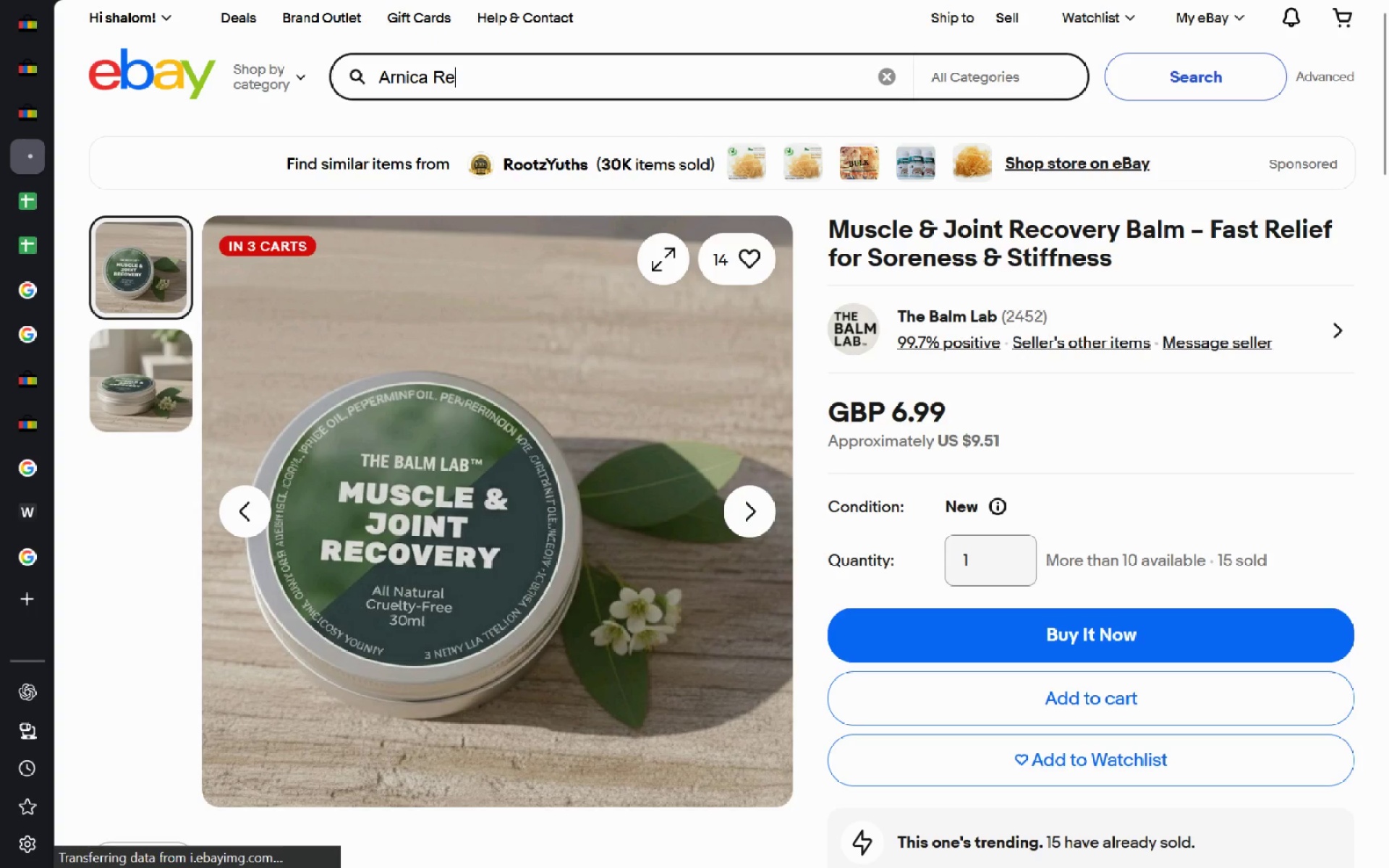 
type(covery Balm)
 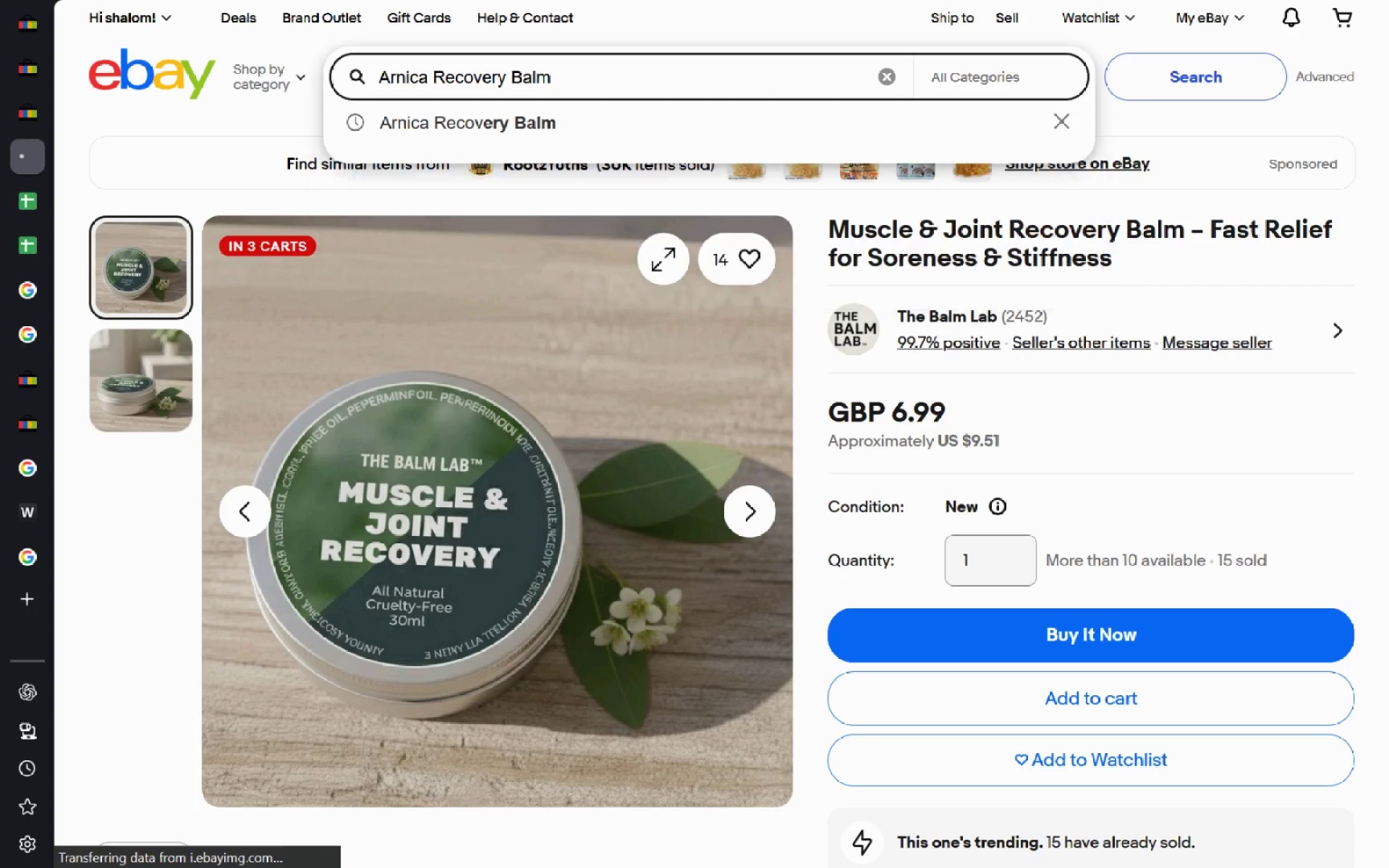 
key(ArrowDown)
 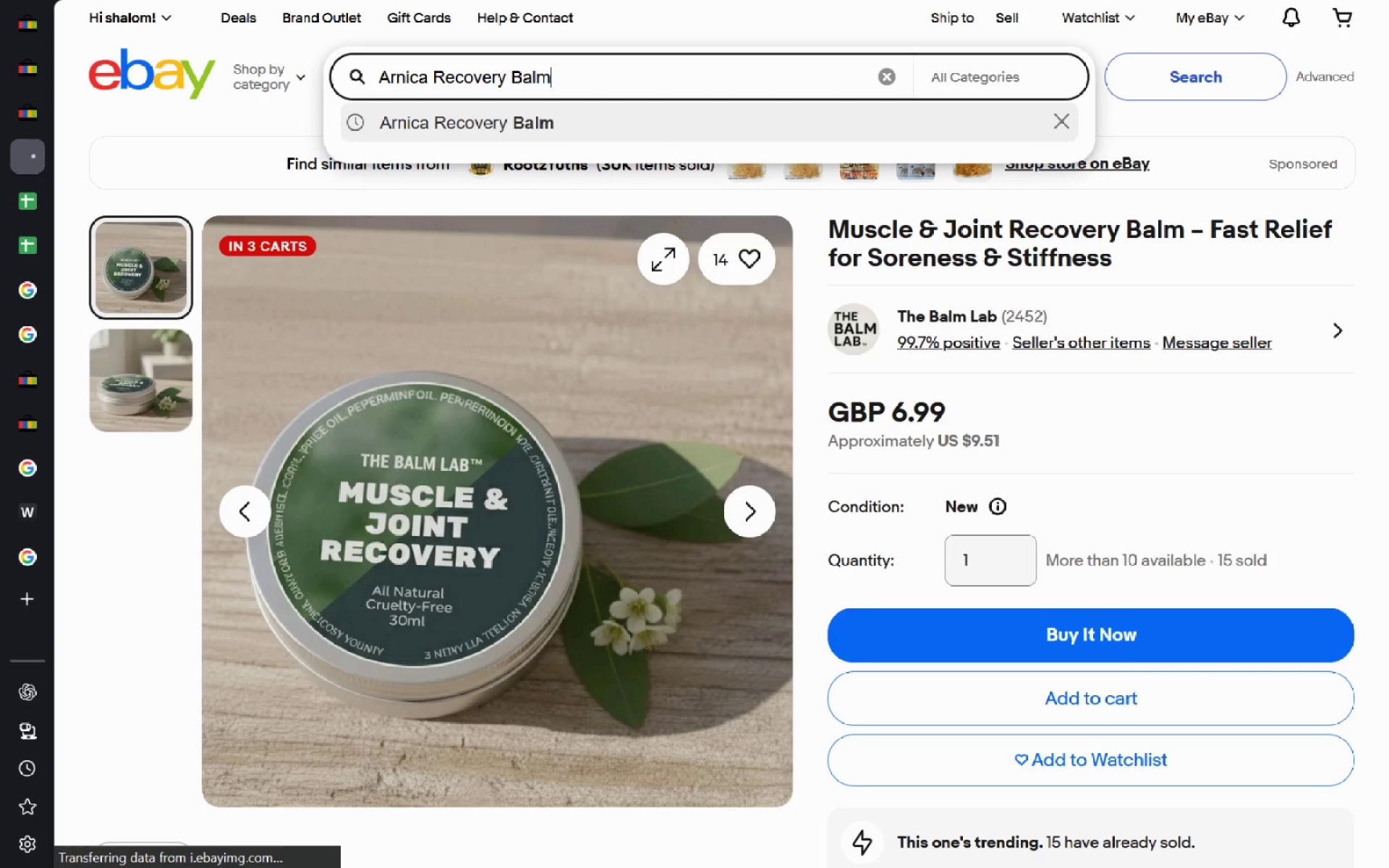 
key(ArrowDown)
 